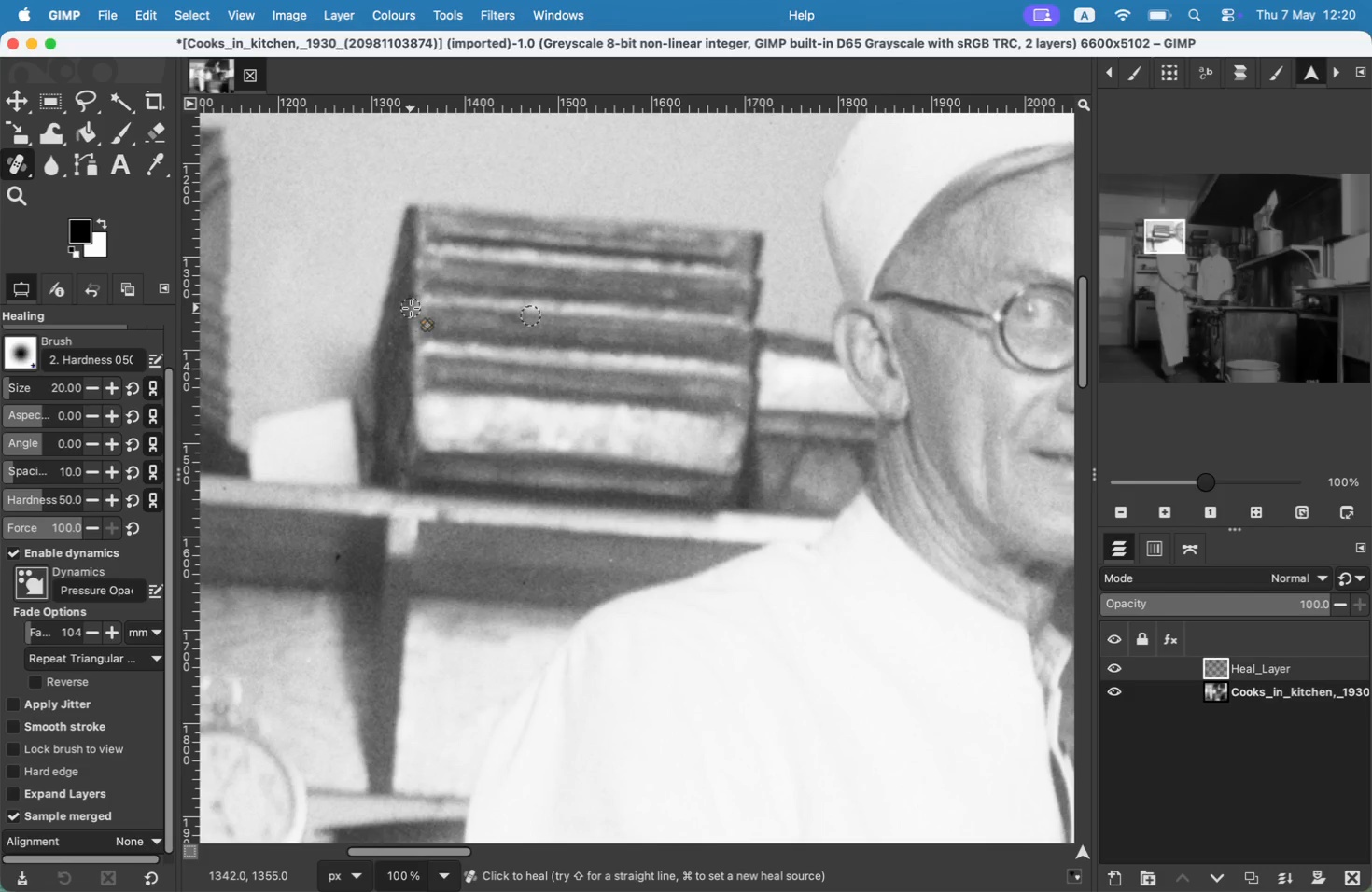 
hold_key(key=Space, duration=0.82)
 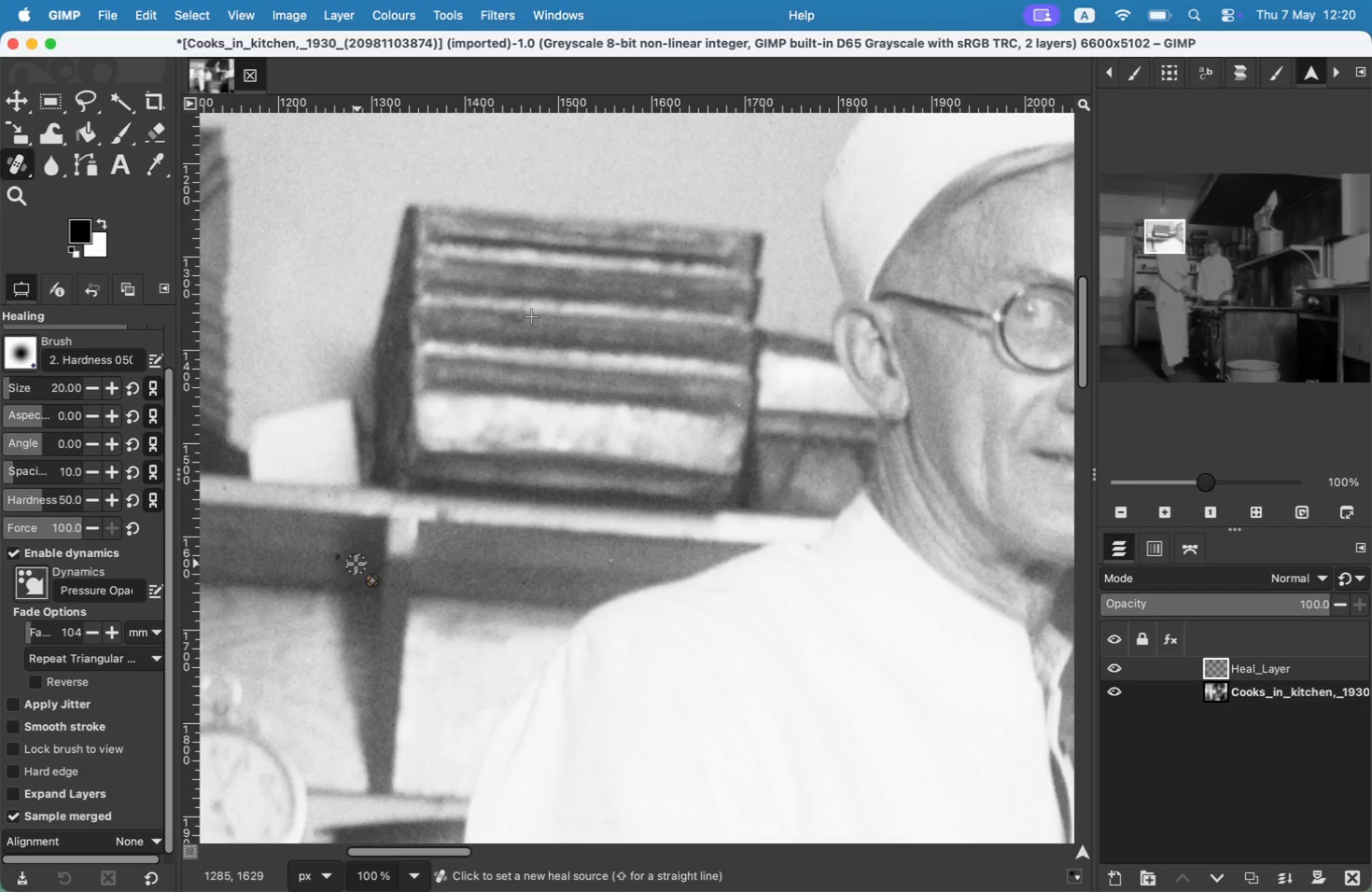 
hold_key(key=CommandLeft, duration=0.89)
left_click([684, 659])
 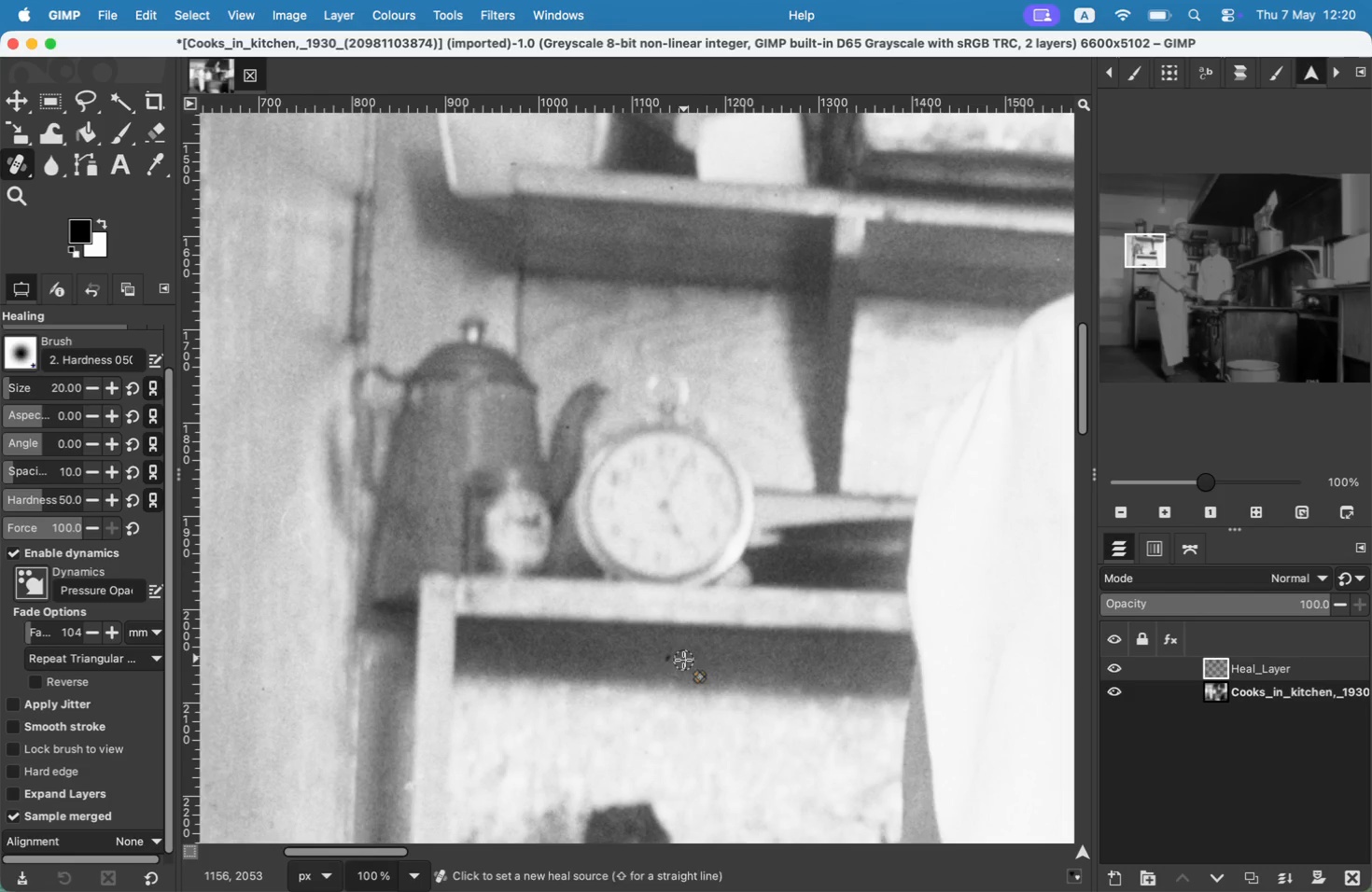 
left_click_drag(start_coordinate=[679, 639], to_coordinate=[666, 659])
 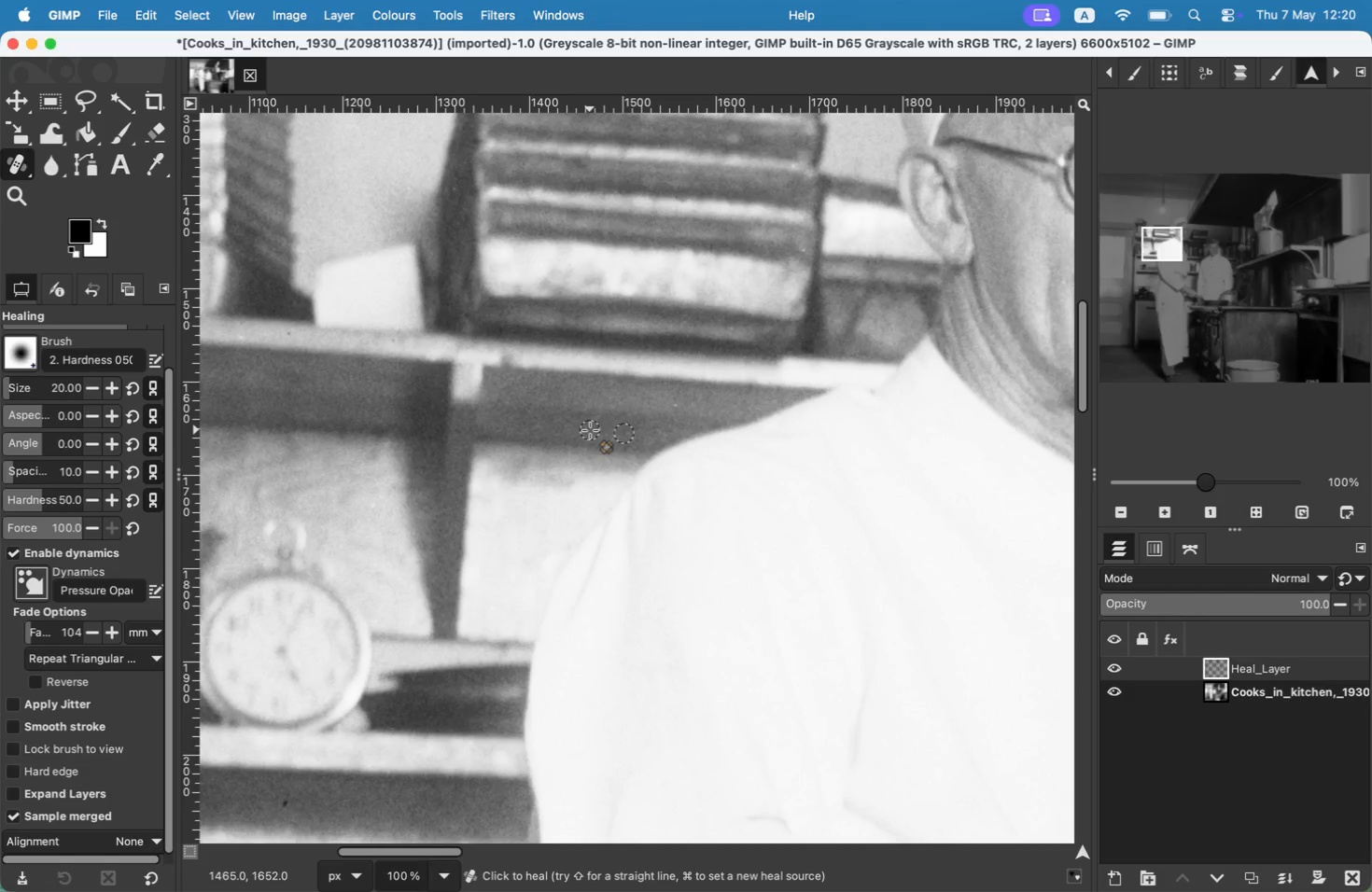 
hold_key(key=Space, duration=0.83)
 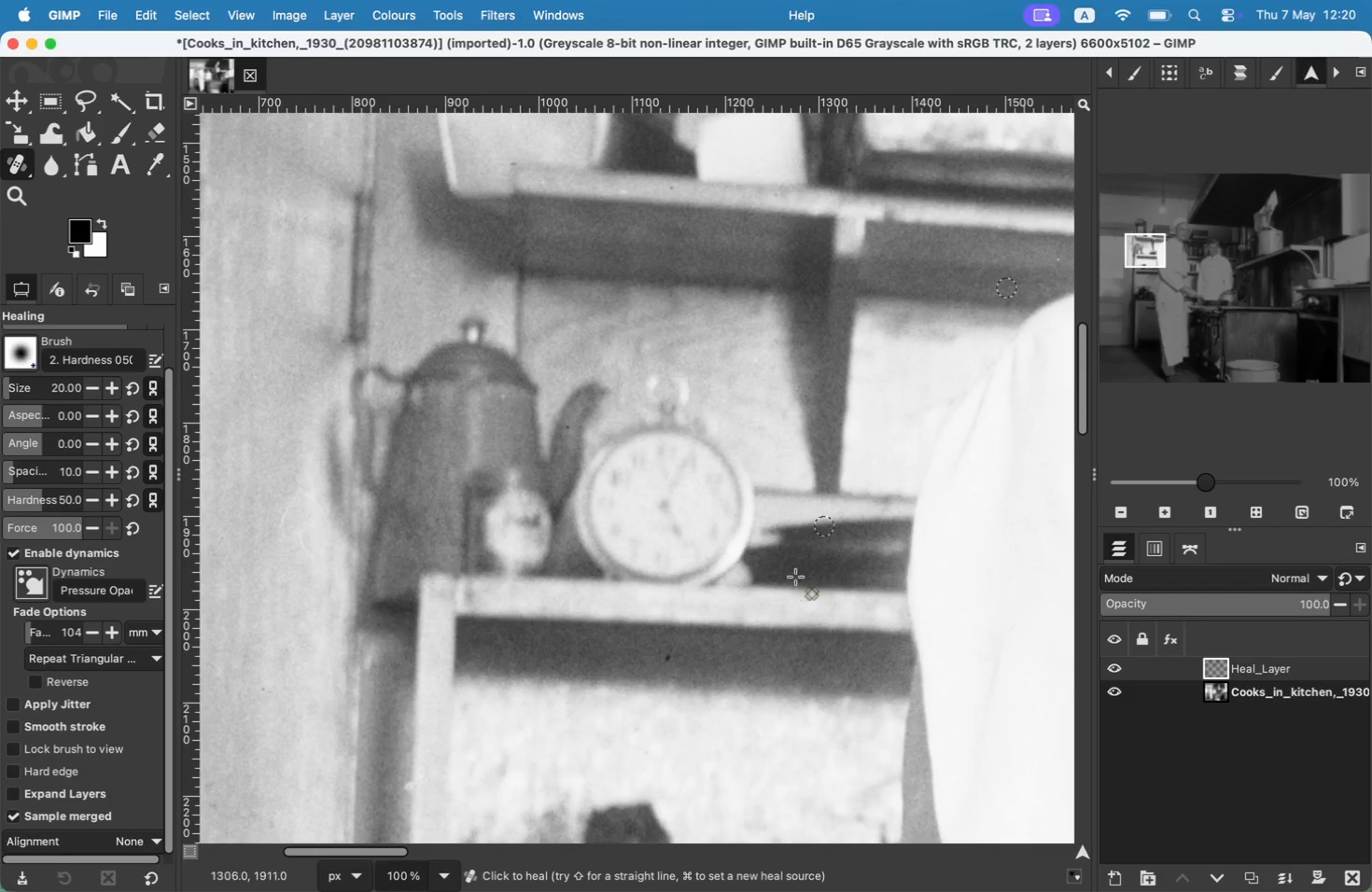 
hold_key(key=CommandLeft, duration=0.47)
left_click([395, 639])
 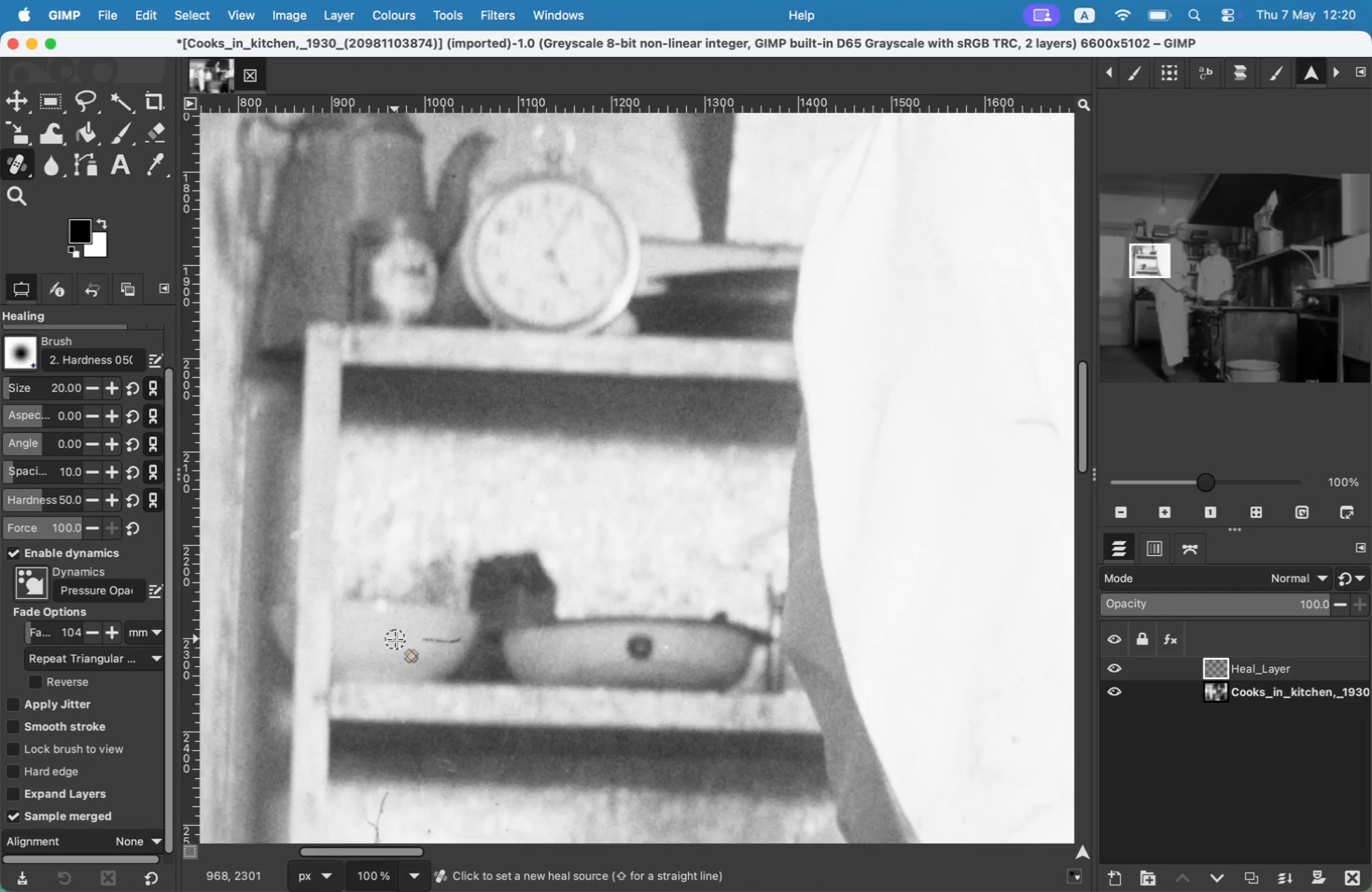 
left_click_drag(start_coordinate=[430, 639], to_coordinate=[459, 642])
 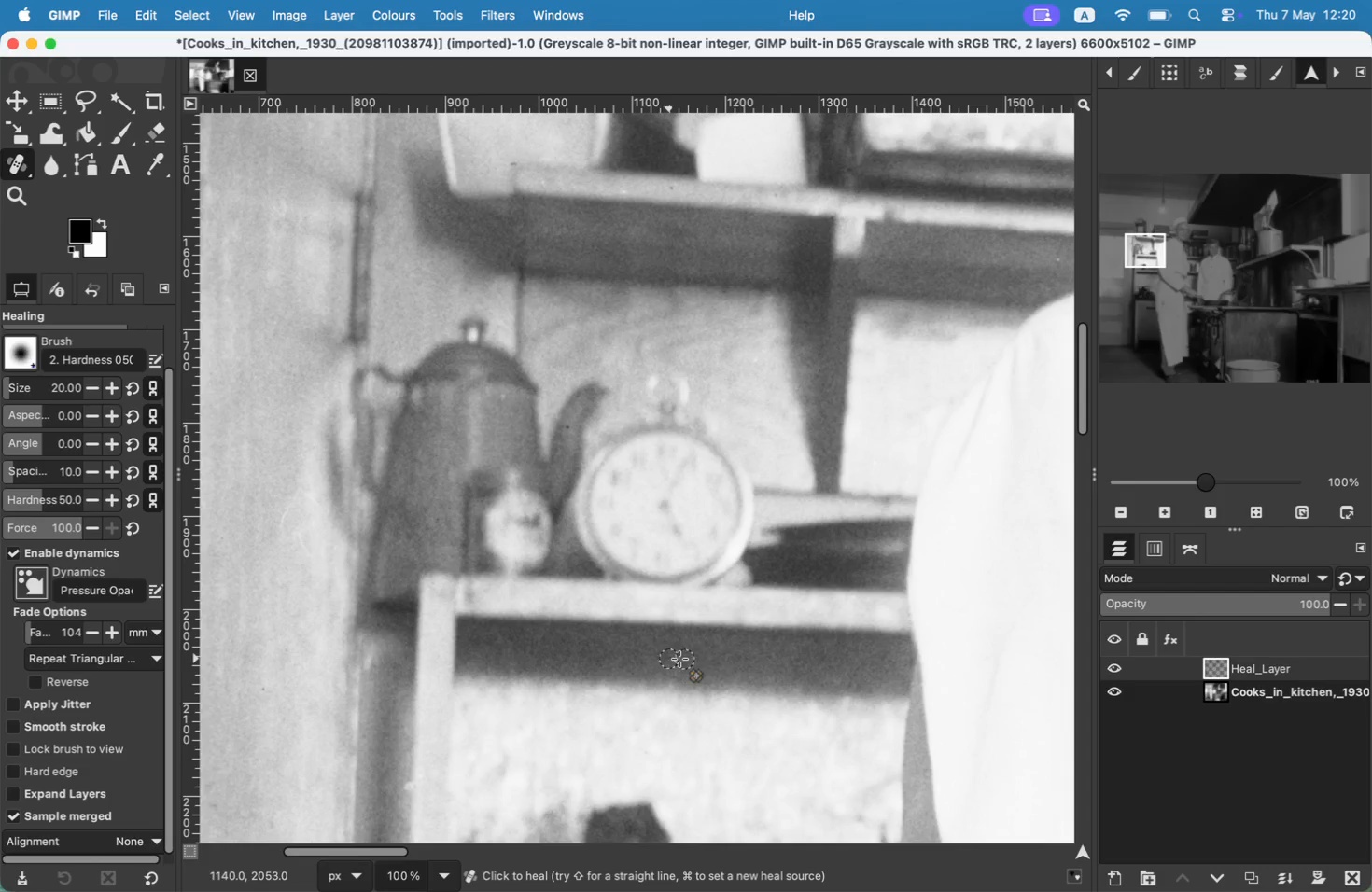 
left_click([460, 642])
 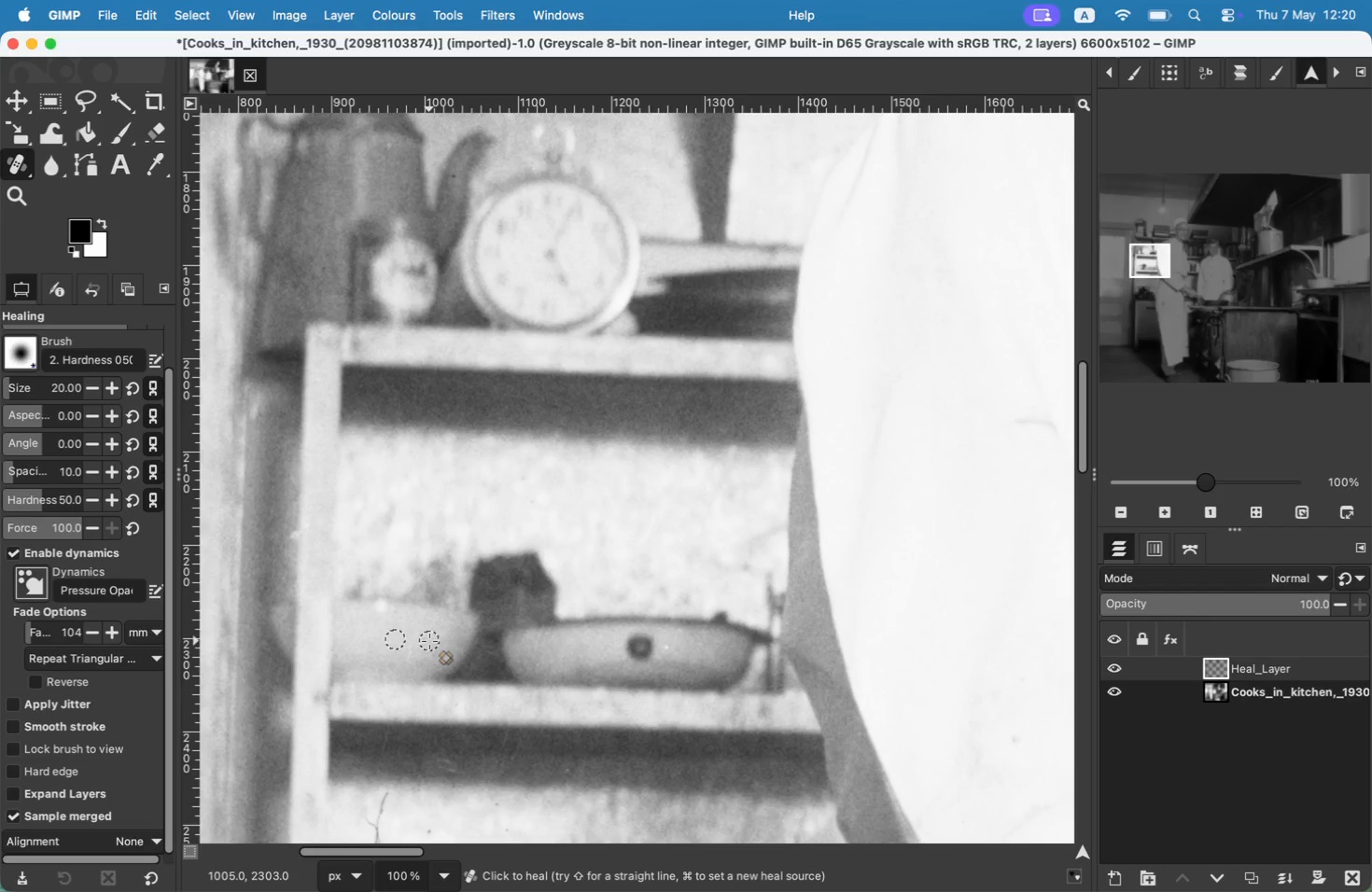 
left_click([428, 641])
 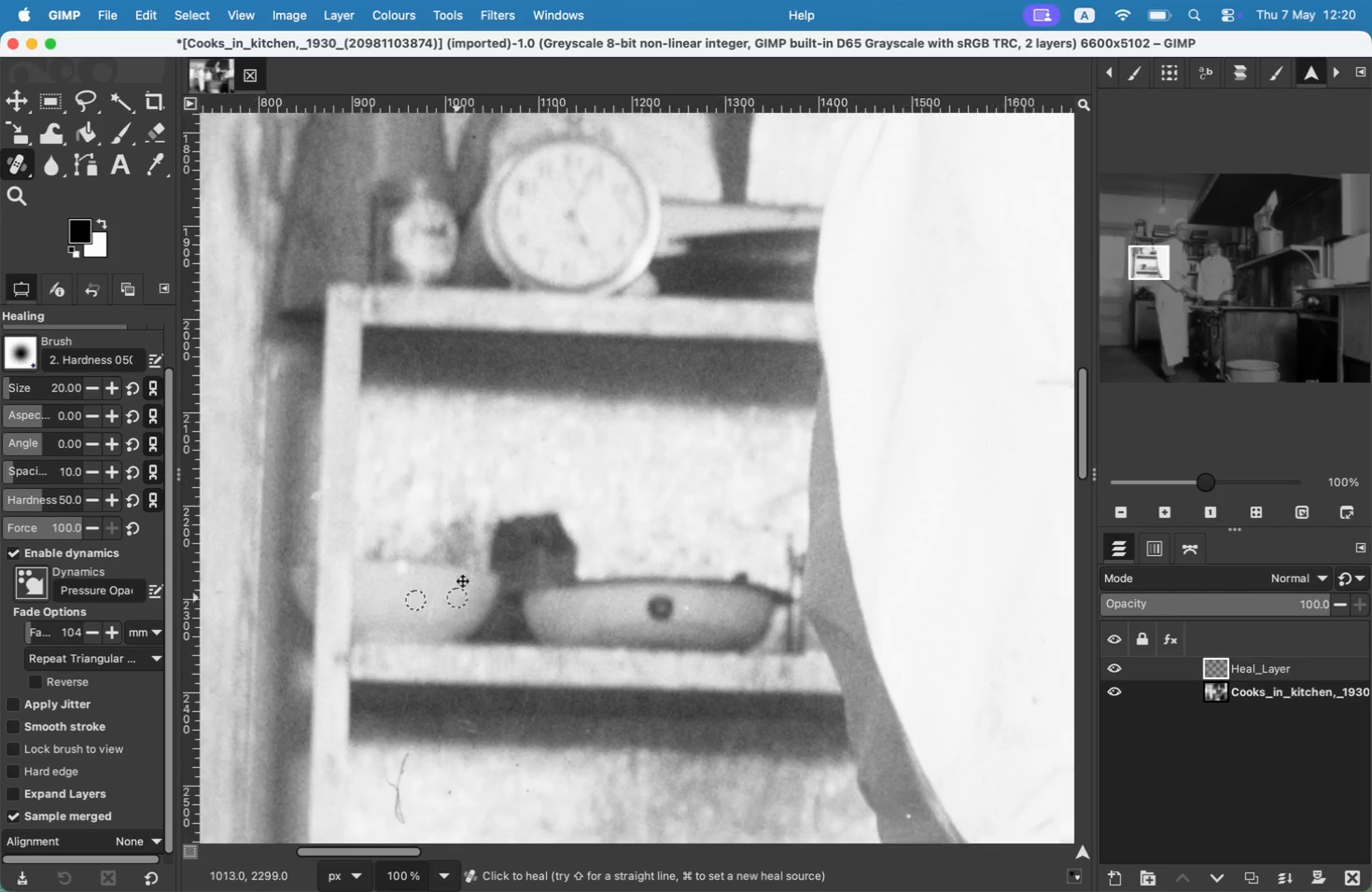 
hold_key(key=Space, duration=0.65)
 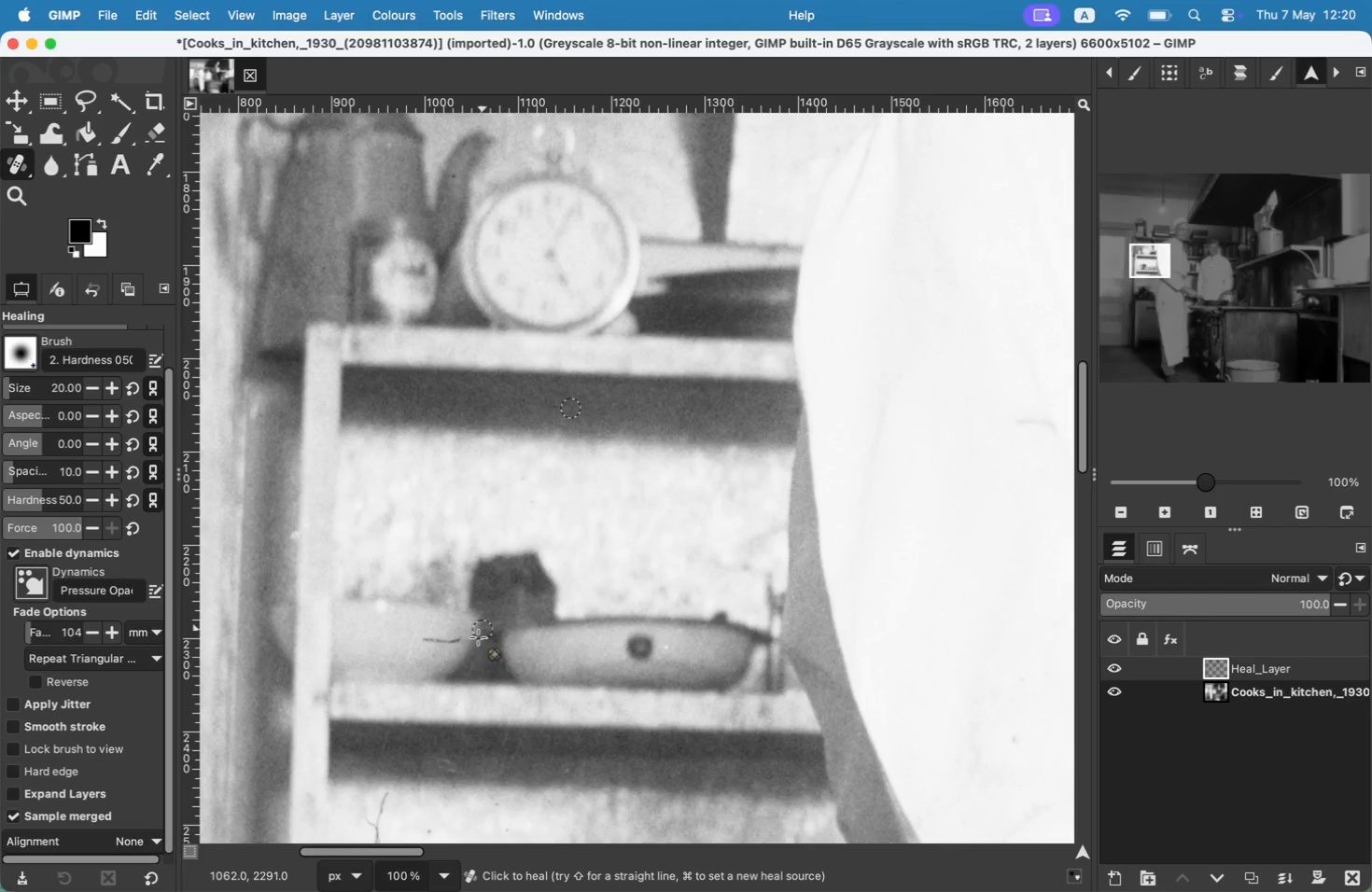 
hold_key(key=CommandLeft, duration=0.35)
 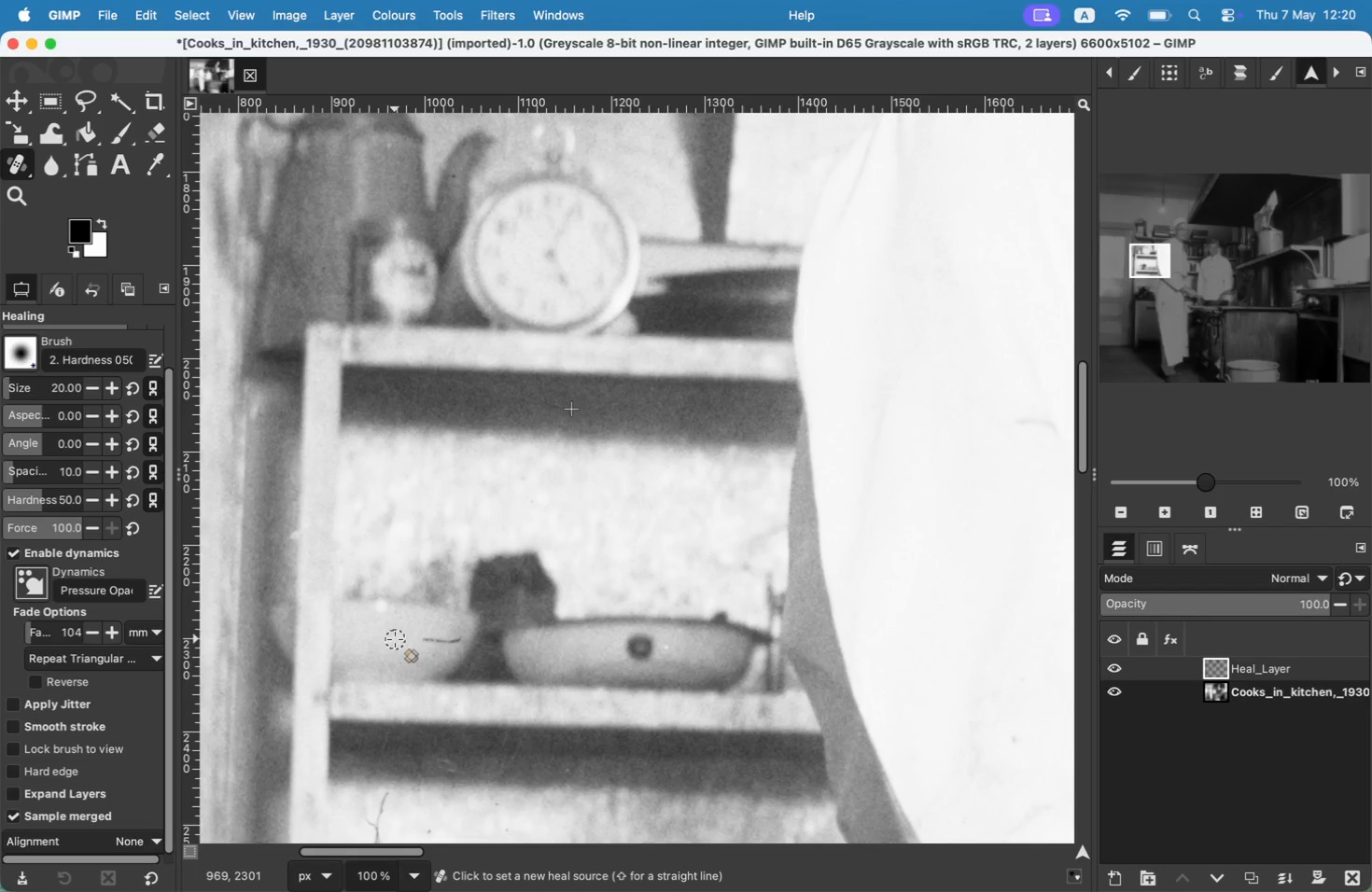 
hold_key(key=CommandLeft, duration=0.4)
 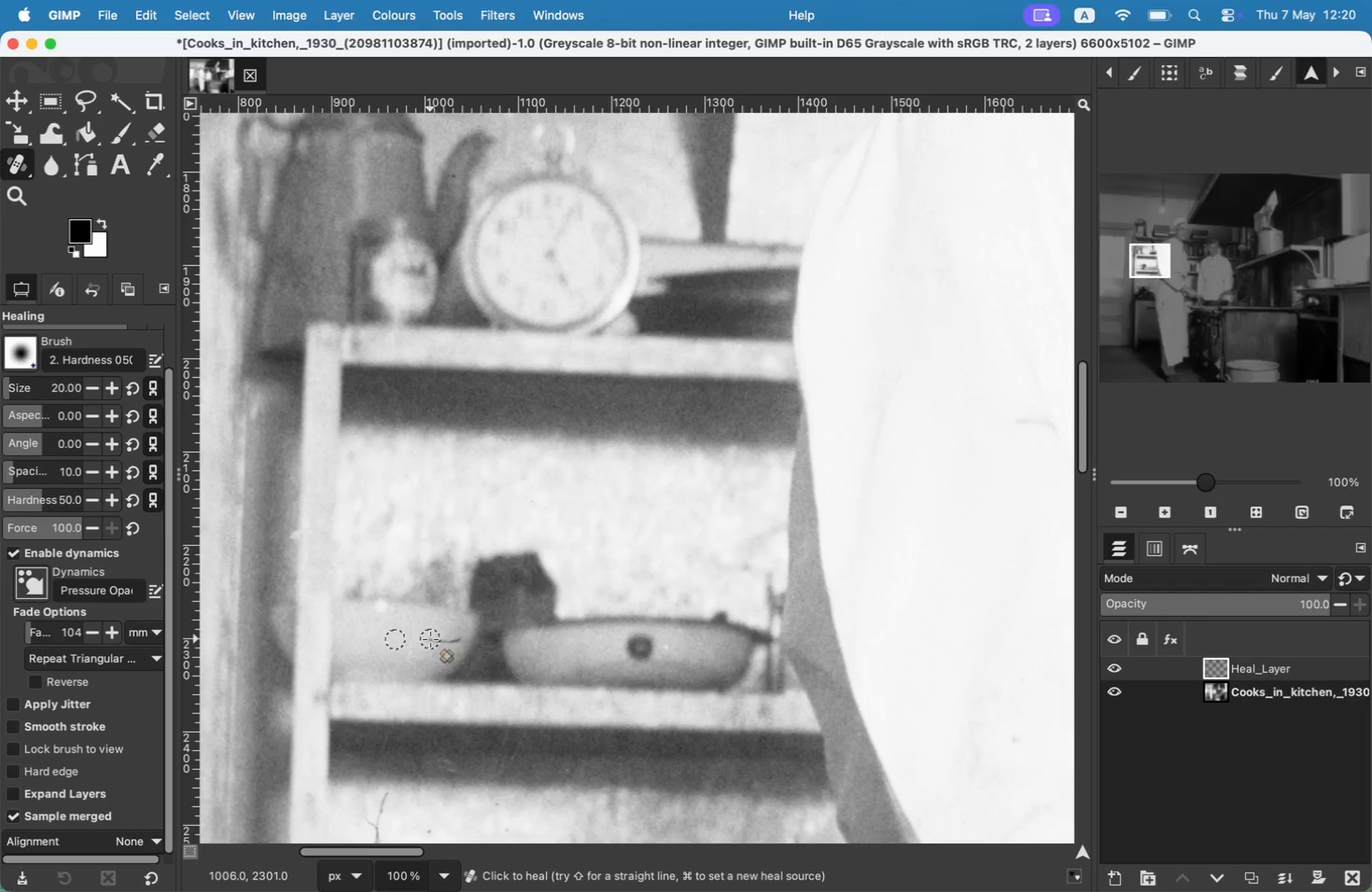 
left_click_drag(start_coordinate=[497, 585], to_coordinate=[491, 563])
 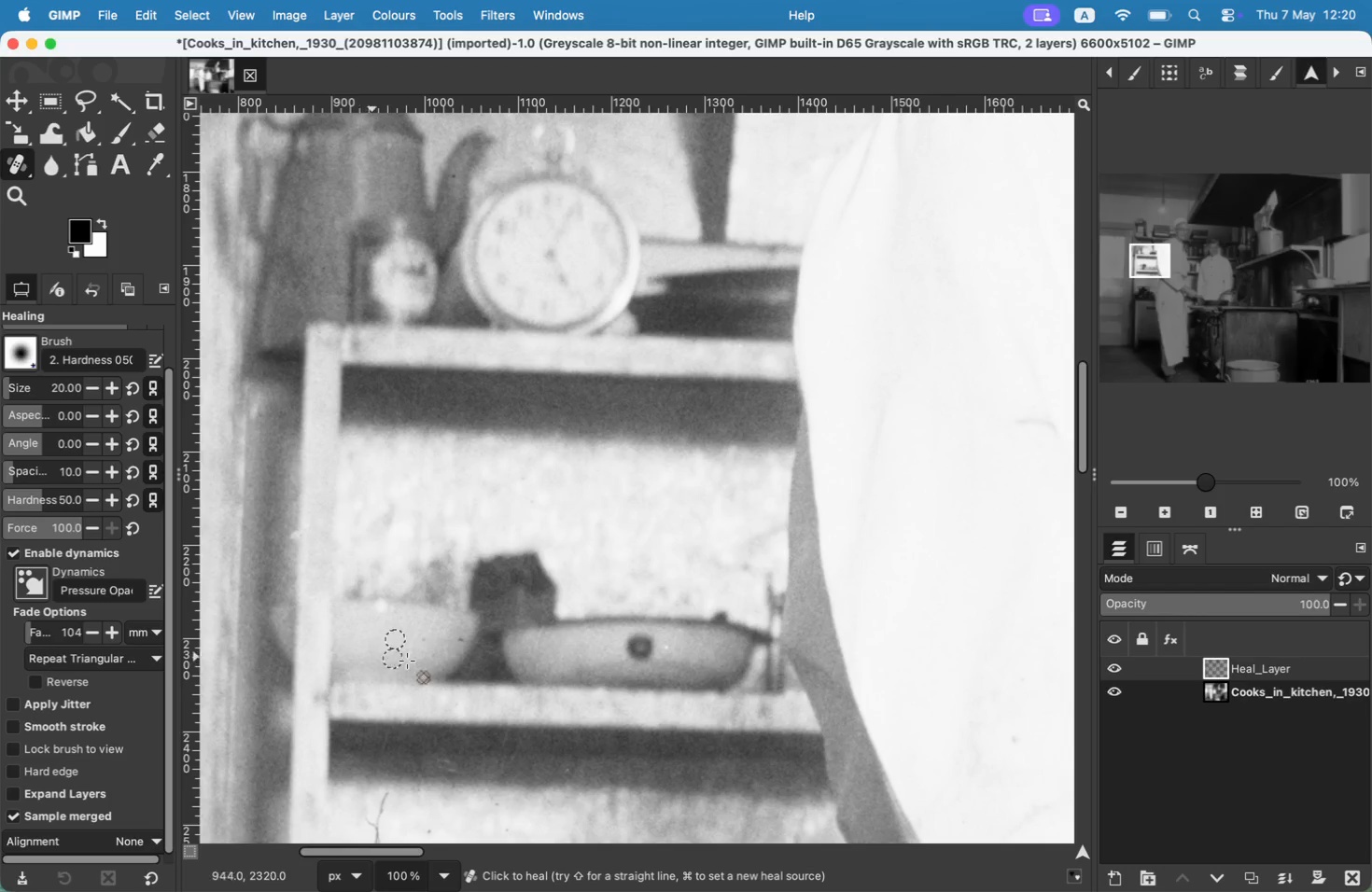 
key(Meta+CommandLeft)
 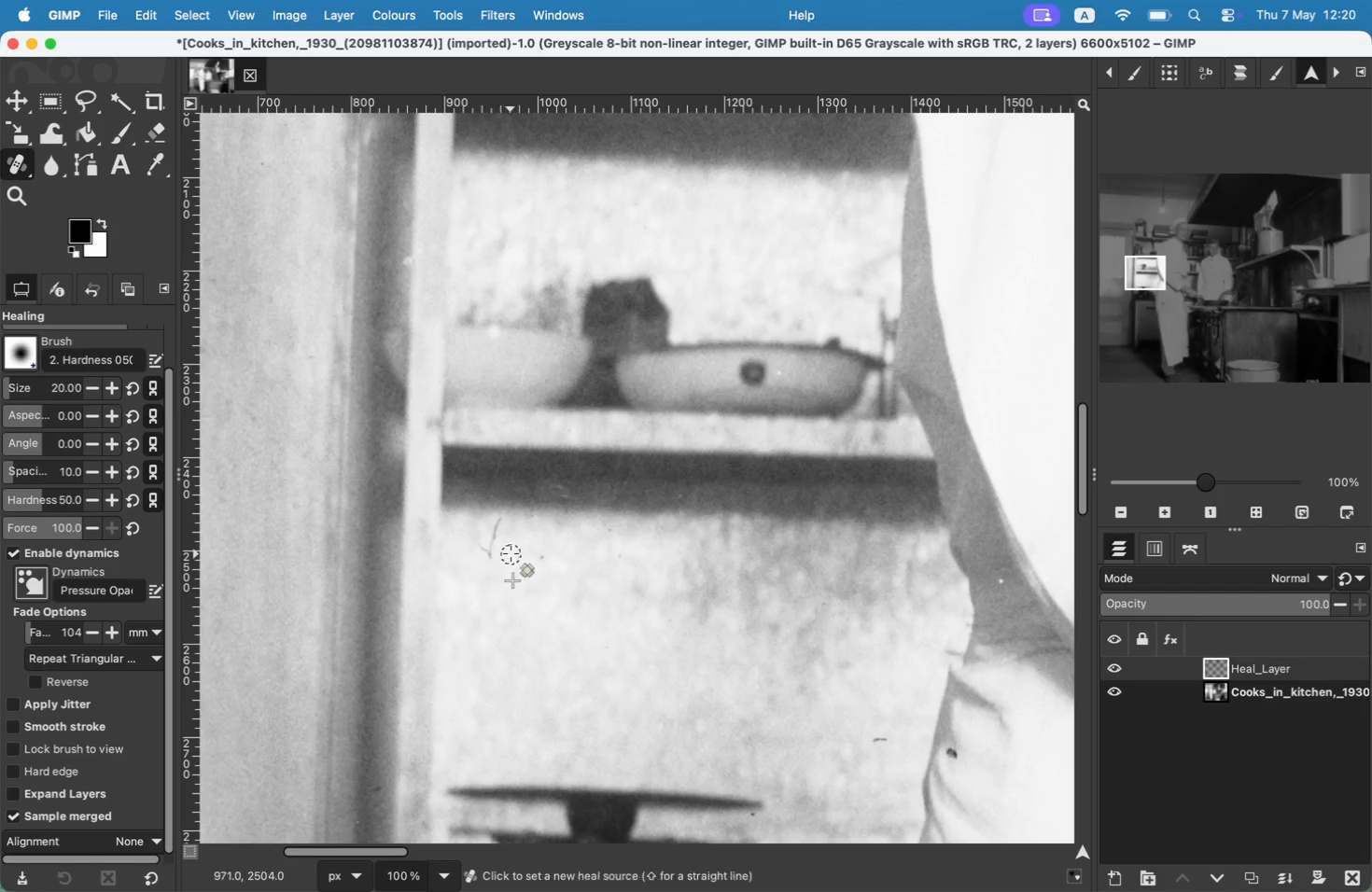 
left_click([511, 553])
 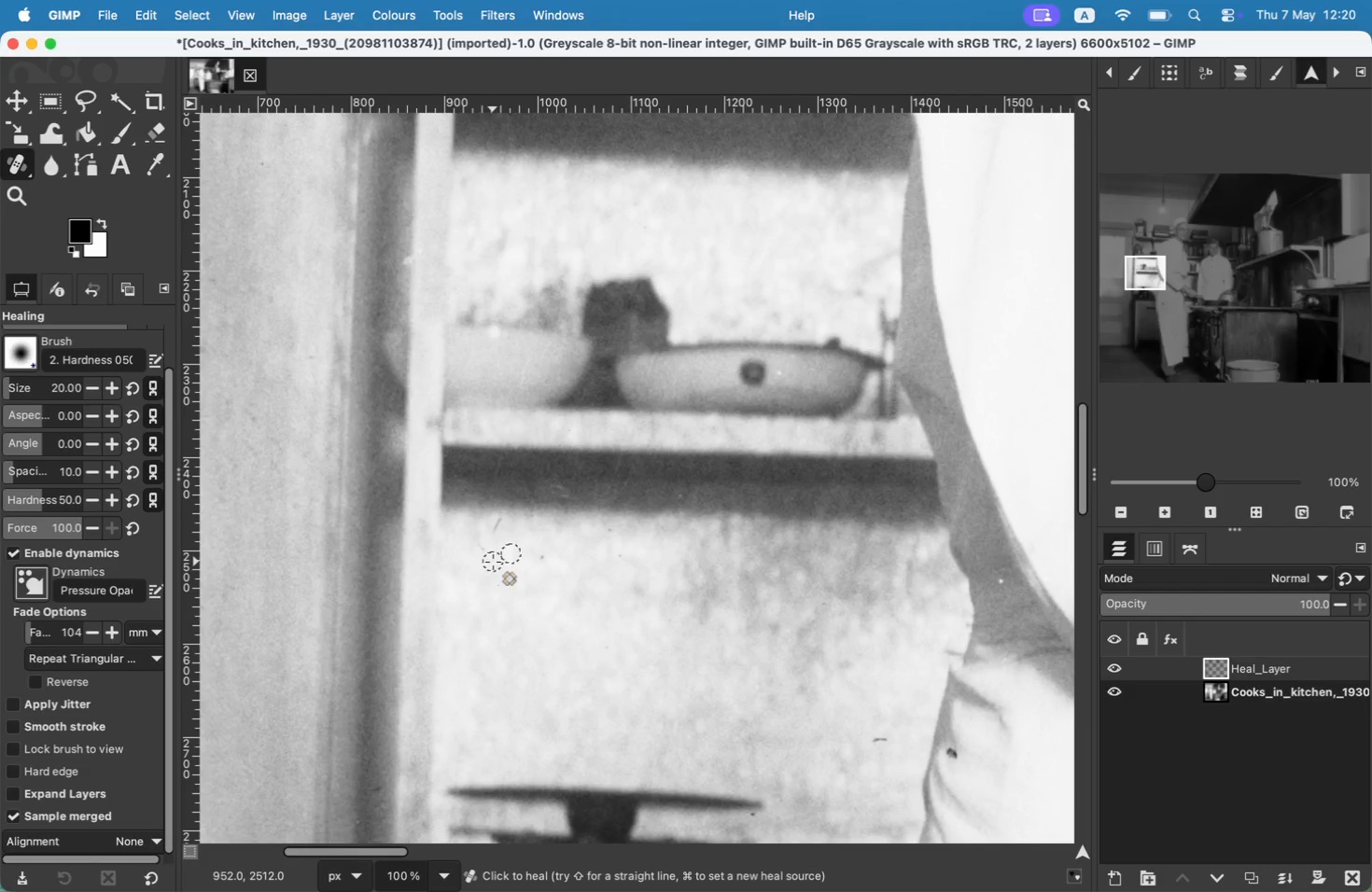 
left_click_drag(start_coordinate=[490, 555], to_coordinate=[504, 528])
 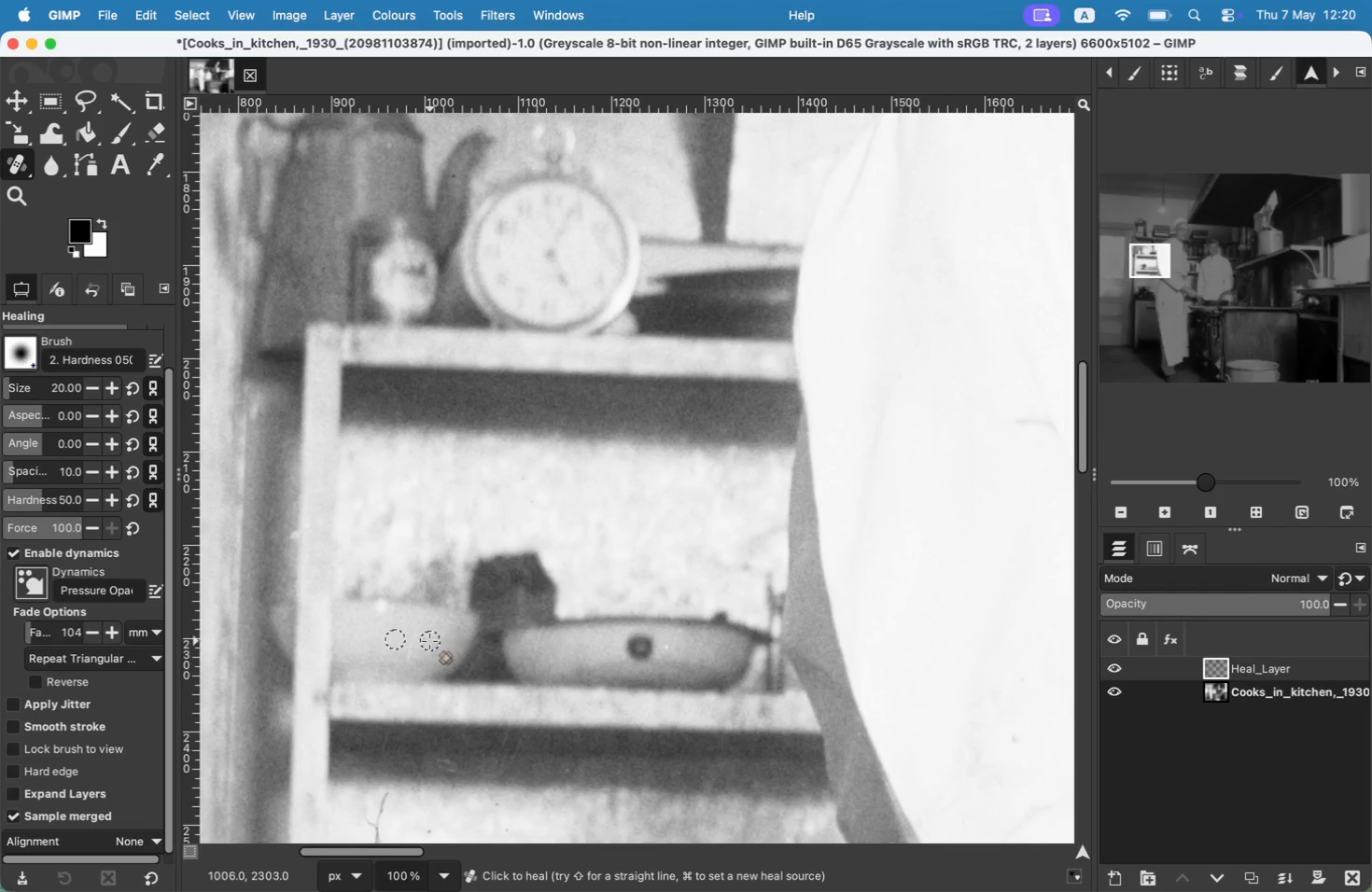 
key(Meta+CommandLeft)
 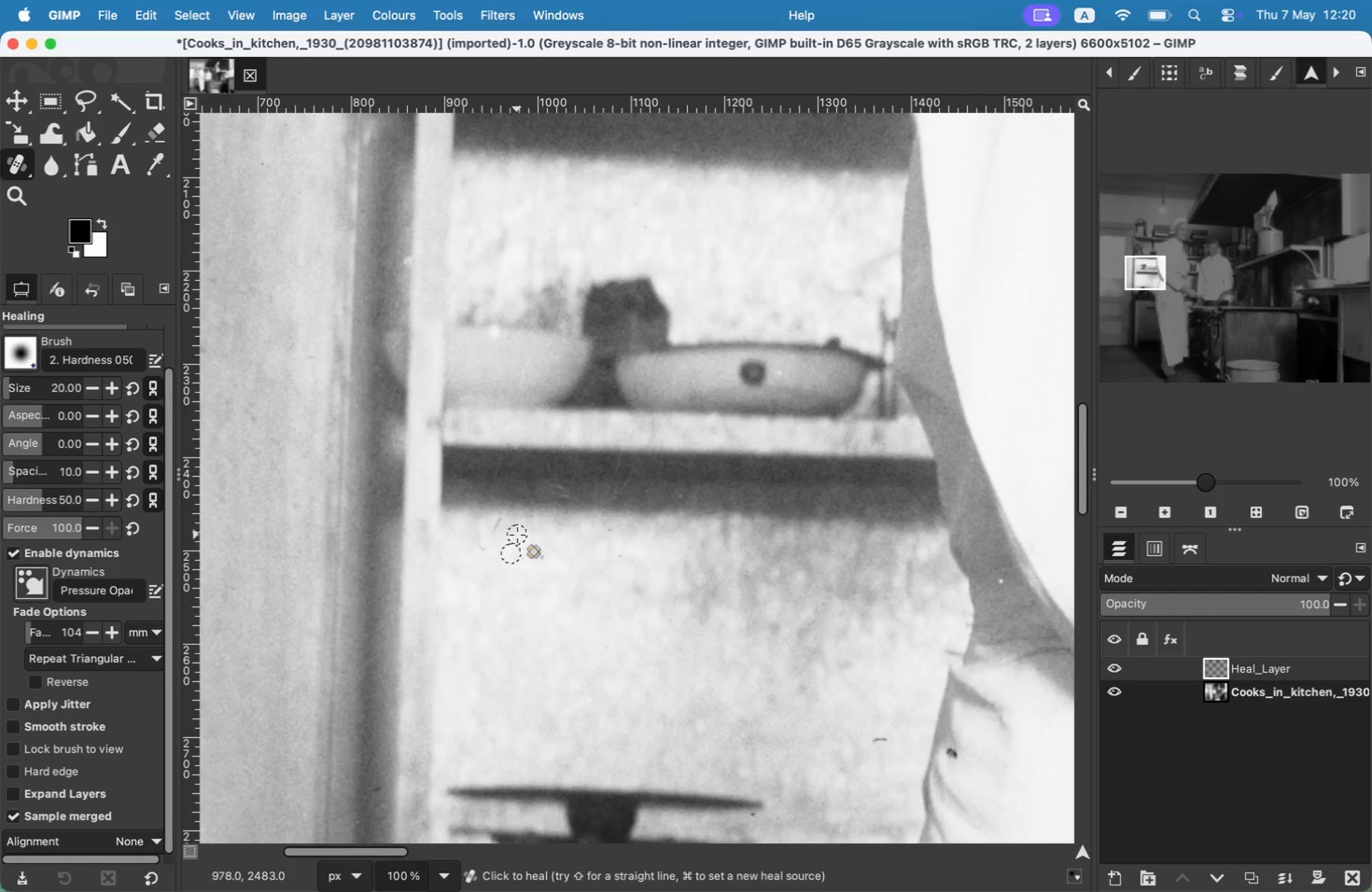 
left_click([517, 535])
 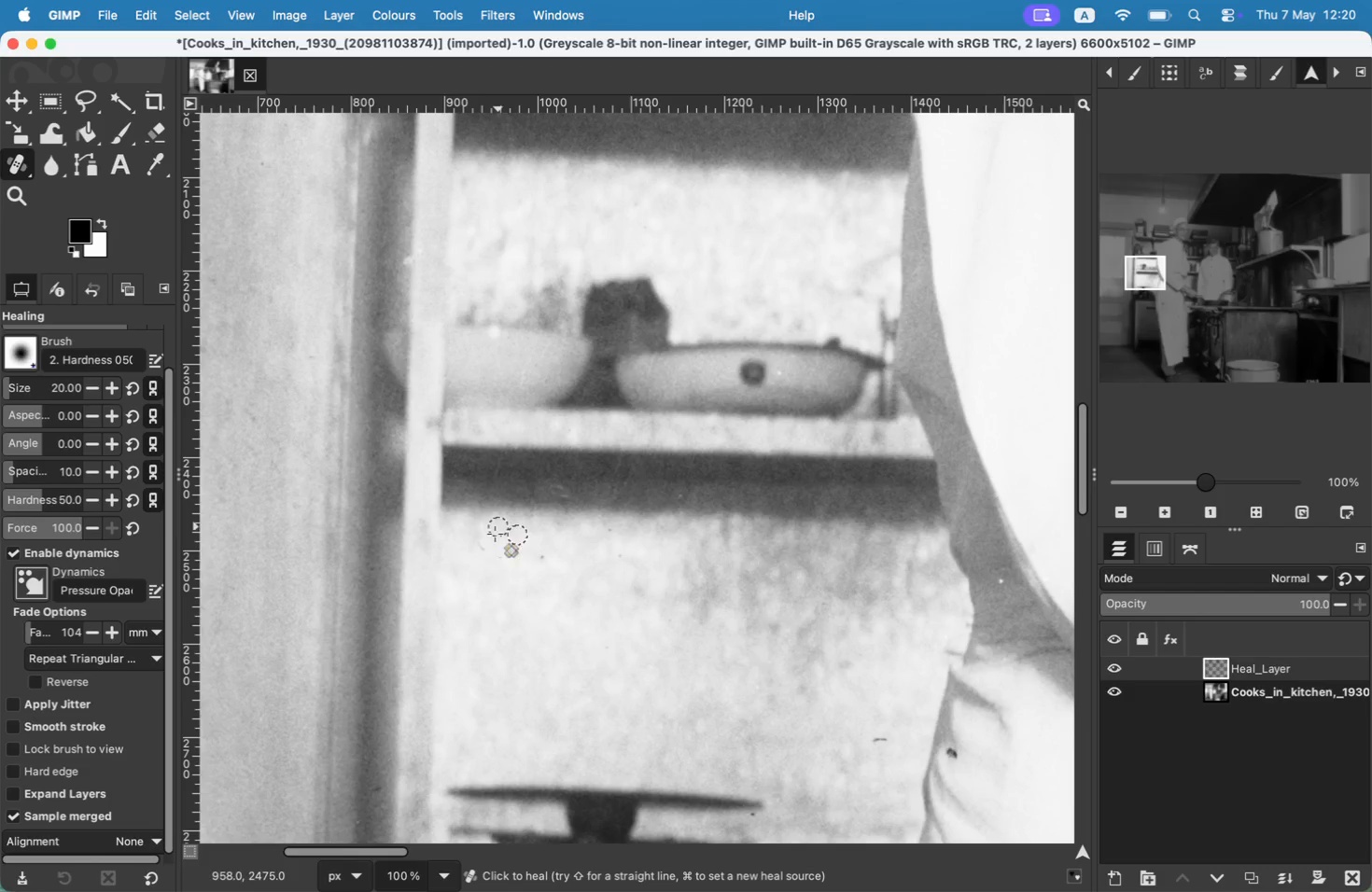 
left_click_drag(start_coordinate=[500, 533], to_coordinate=[499, 522])
 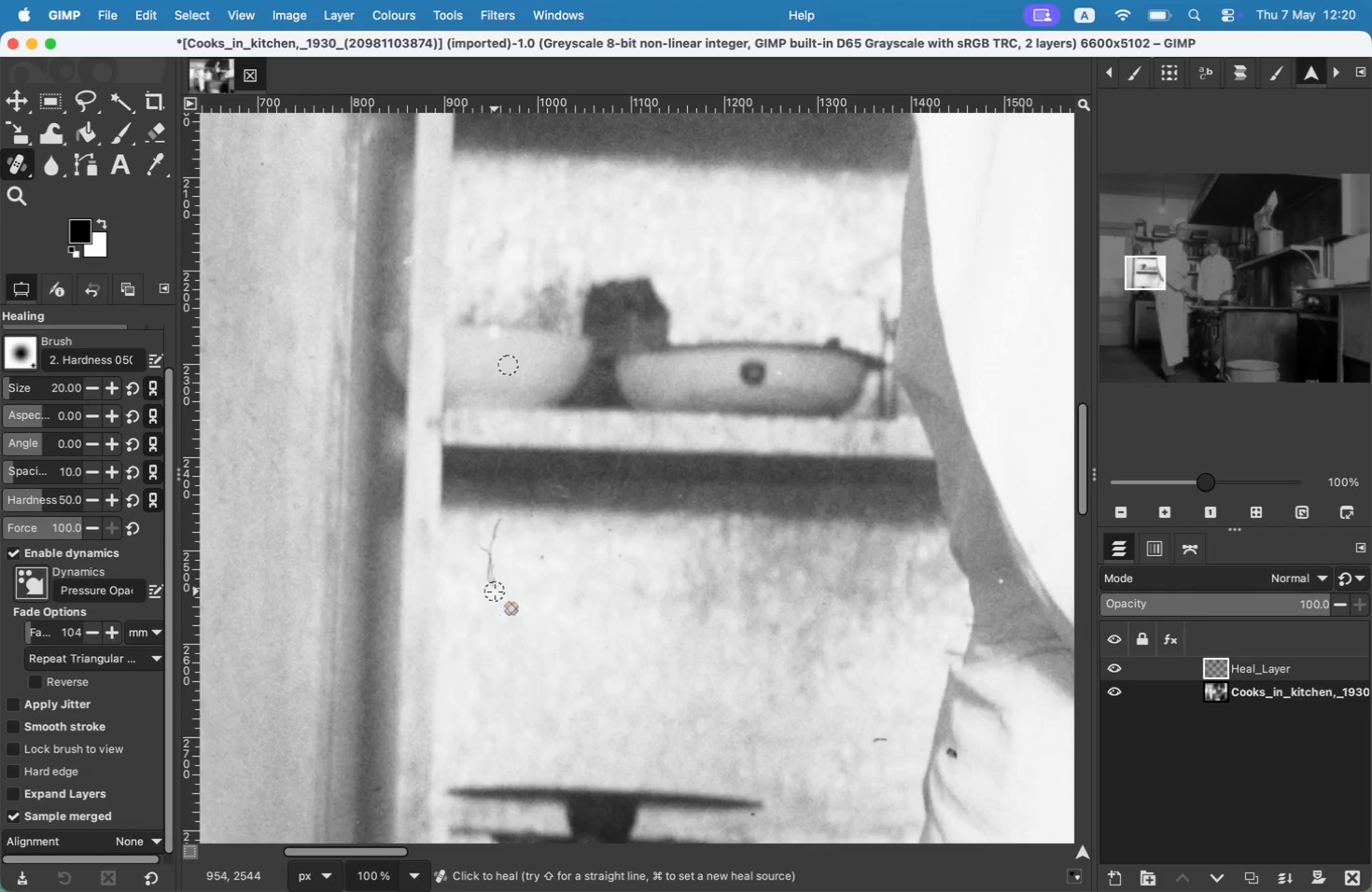 
key(Meta+CommandLeft)
 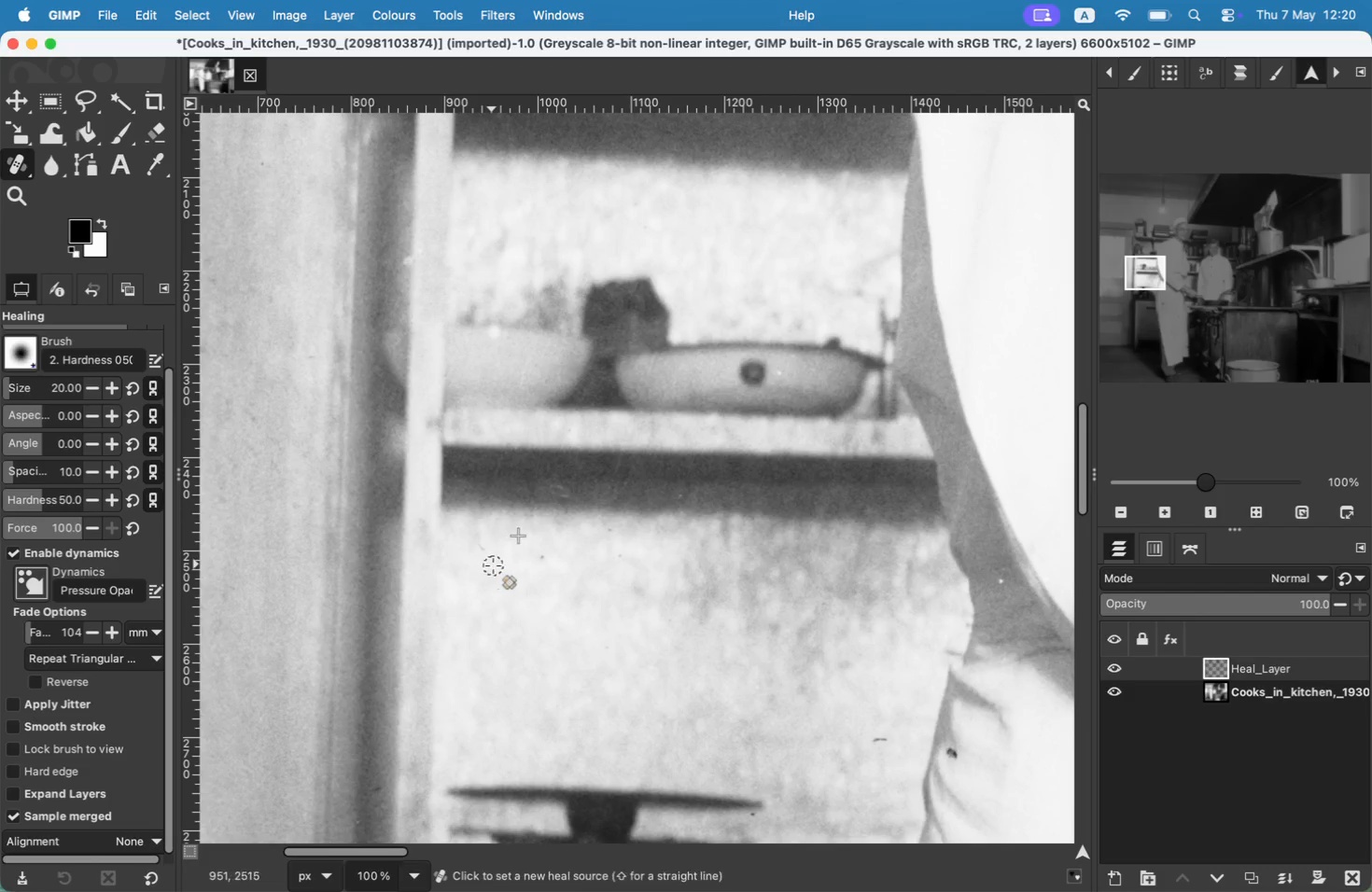 
left_click([493, 565])
 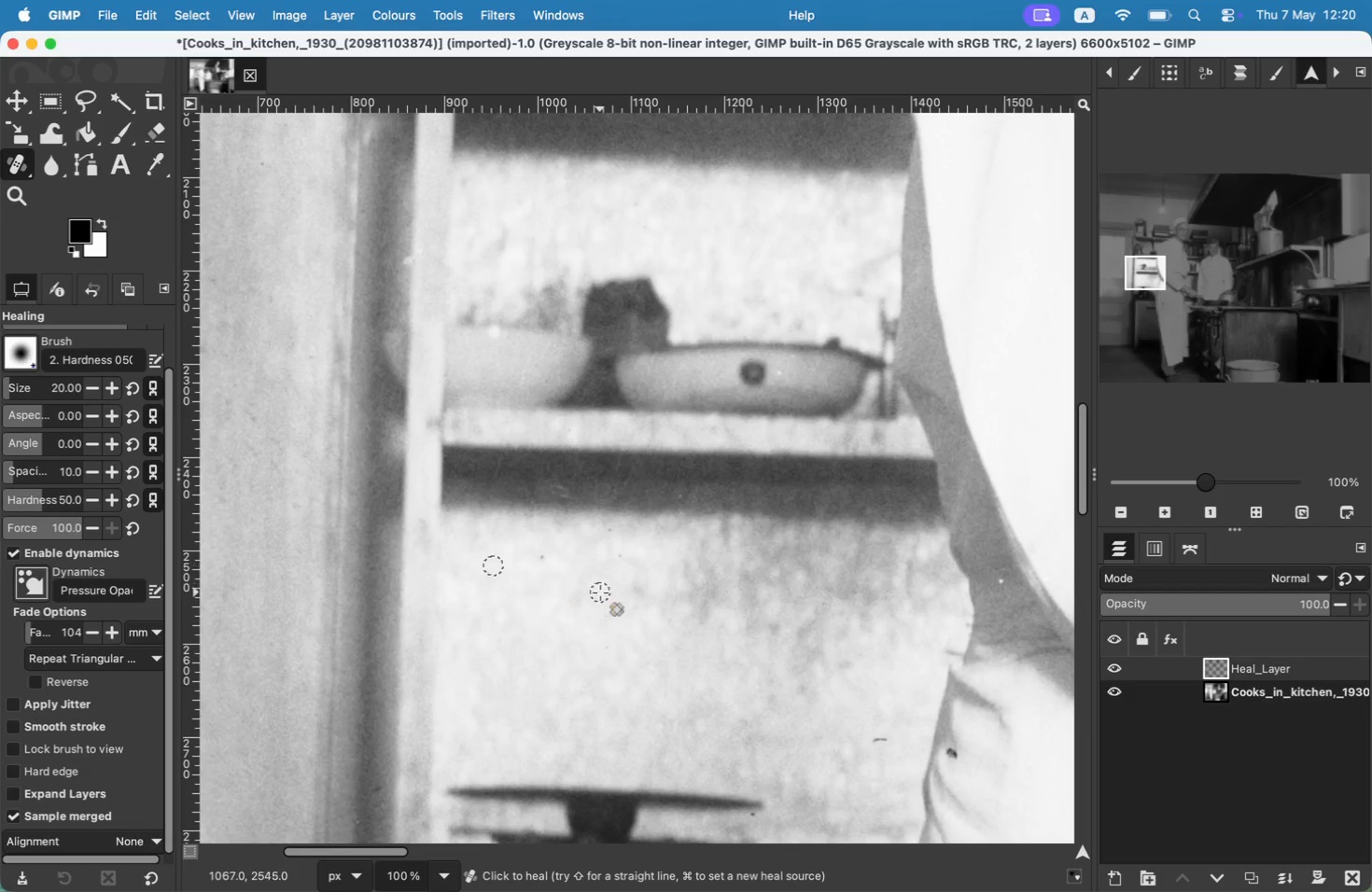 
left_click_drag(start_coordinate=[484, 553], to_coordinate=[482, 543])
 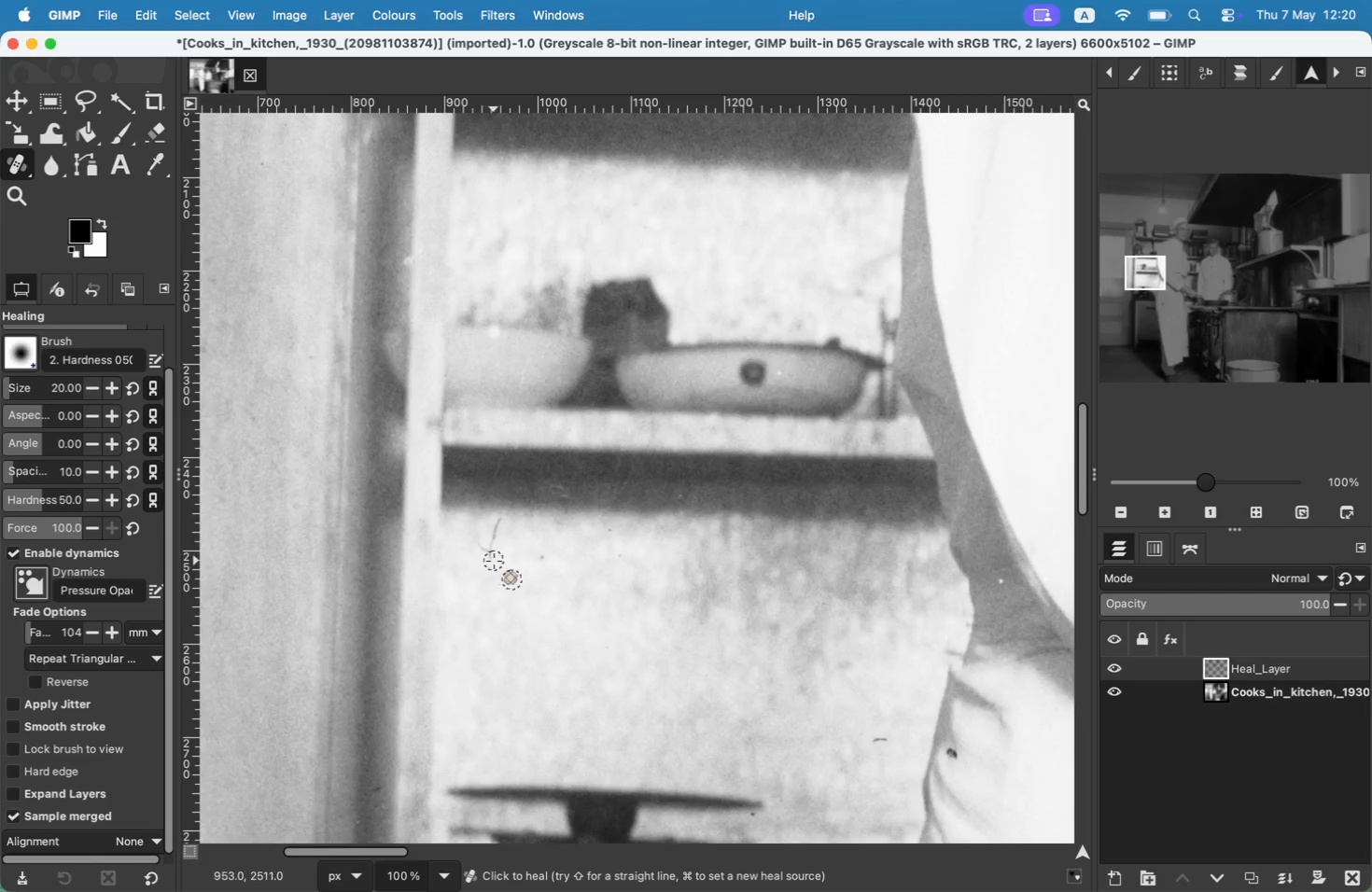 
key(Meta+CommandLeft)
 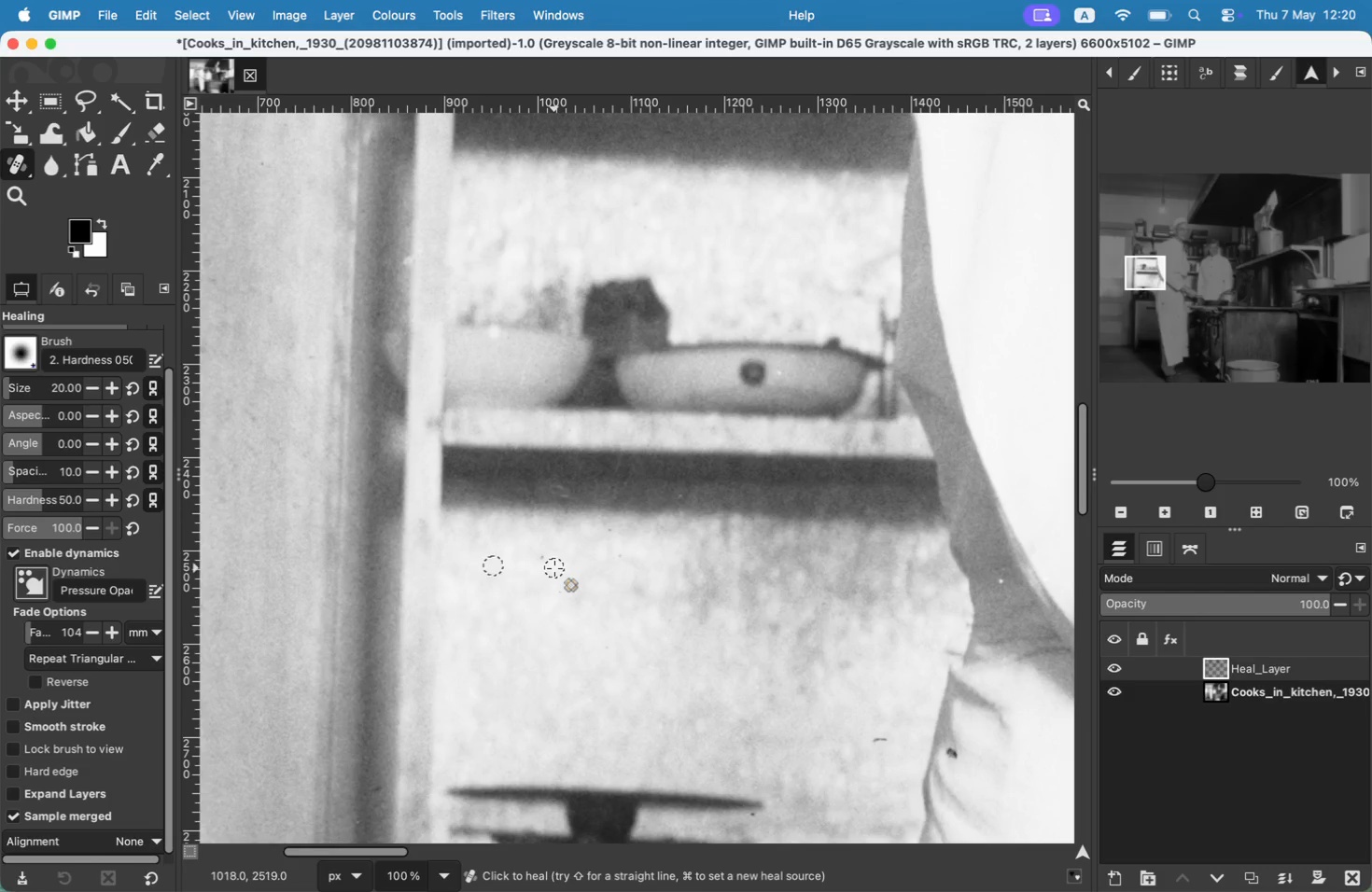 
left_click([554, 568])
 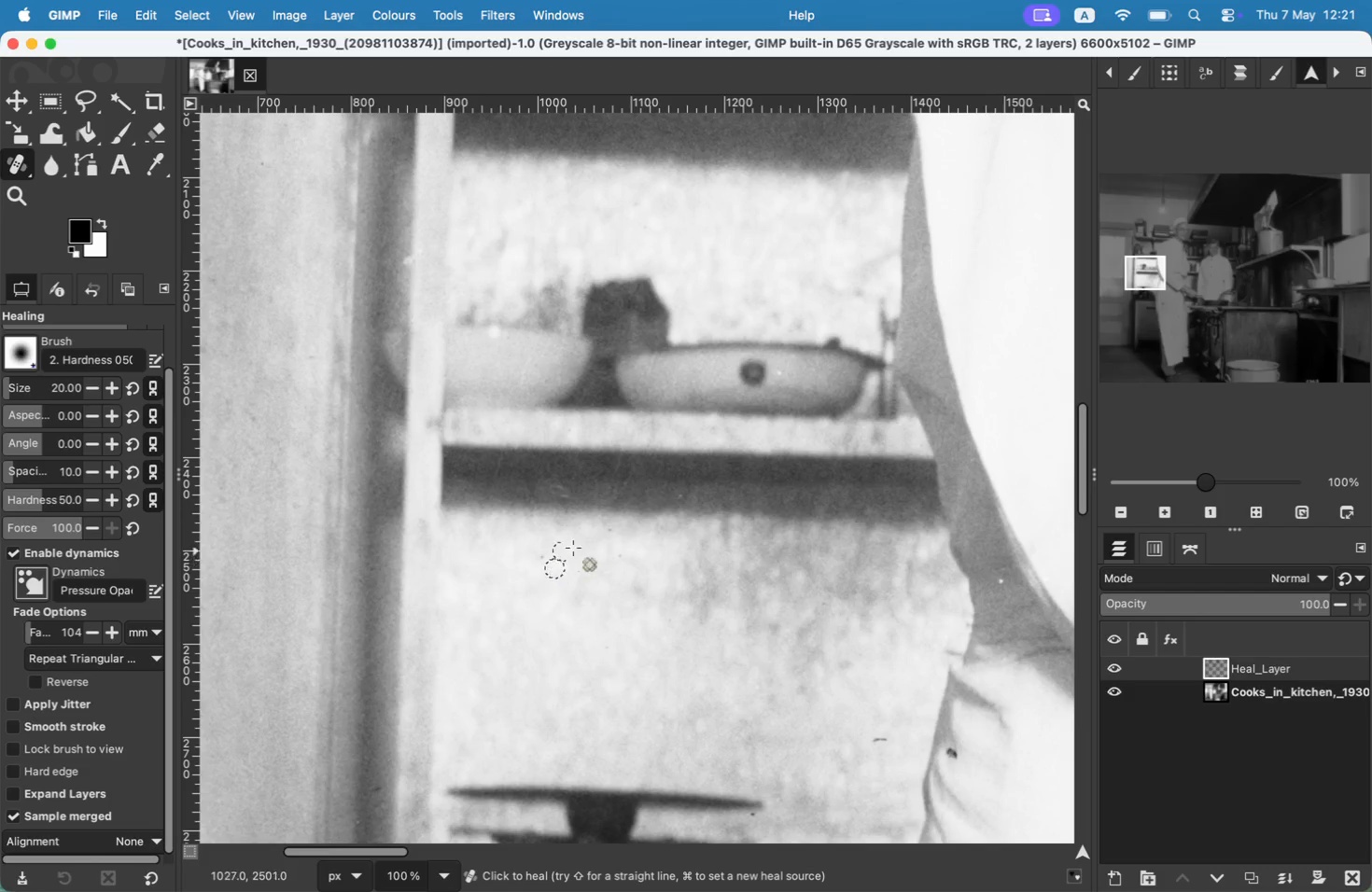 
key(Meta+CommandLeft)
 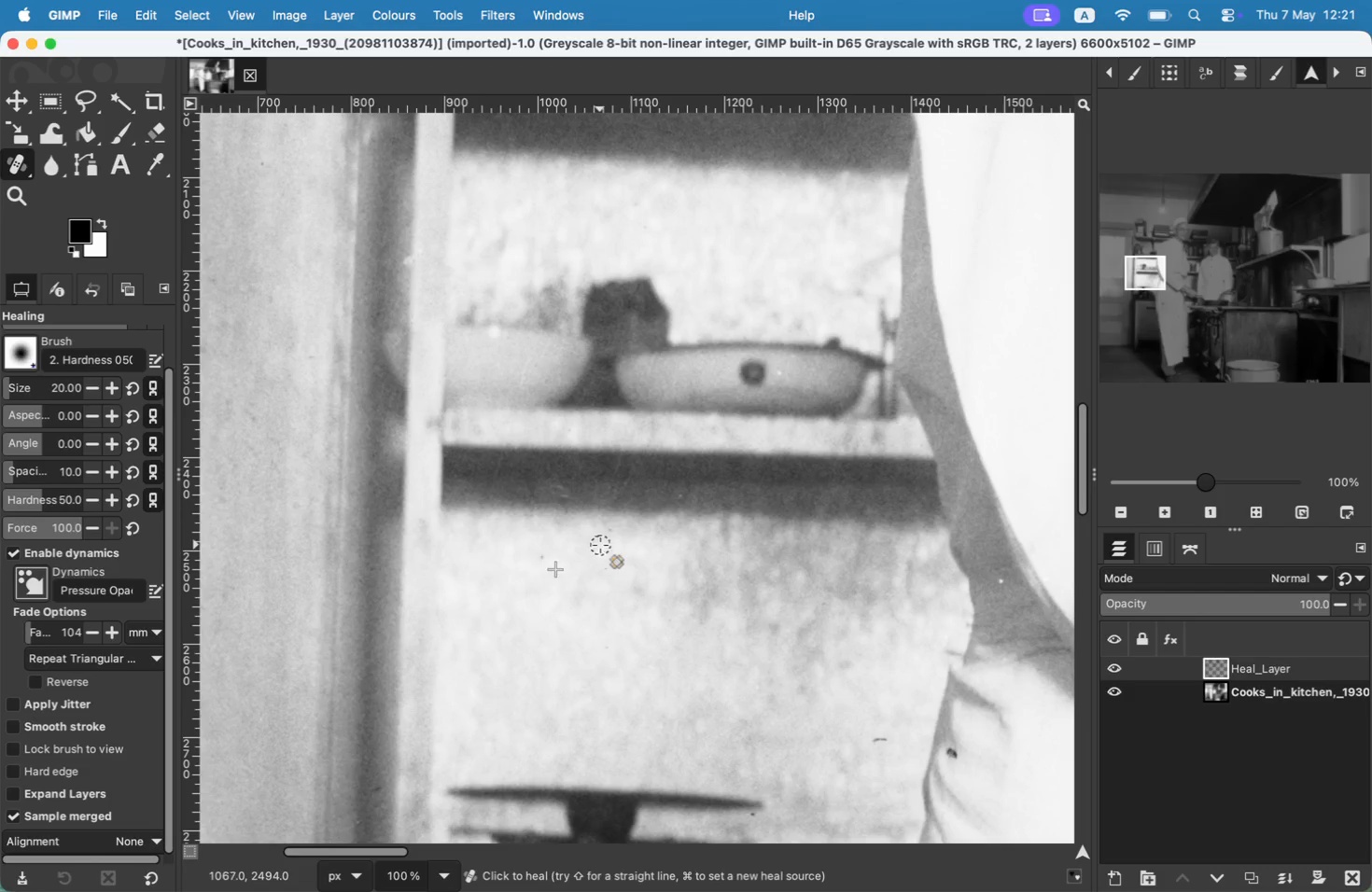 
left_click([600, 545])
 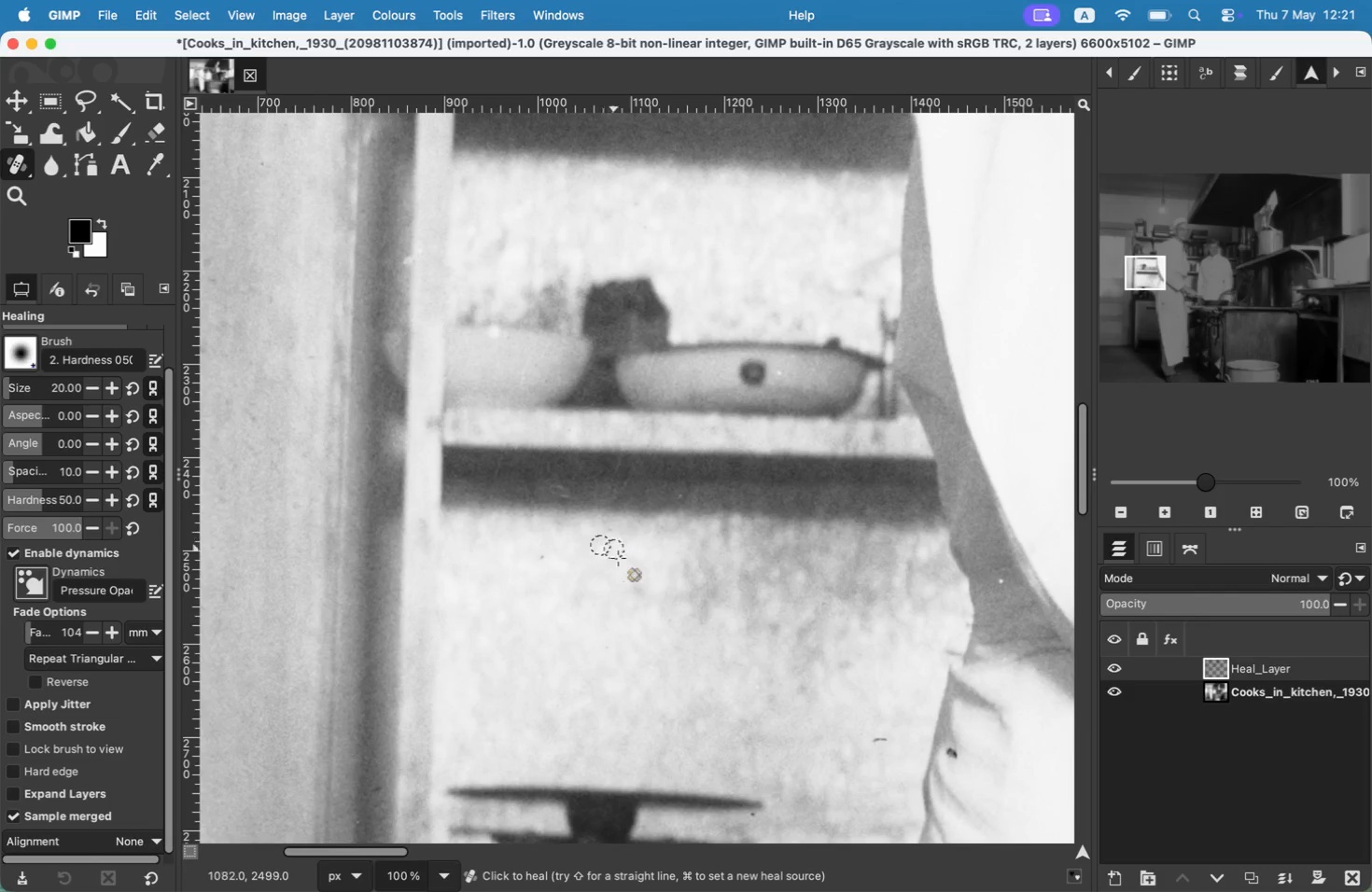 
key(Meta+CommandLeft)
 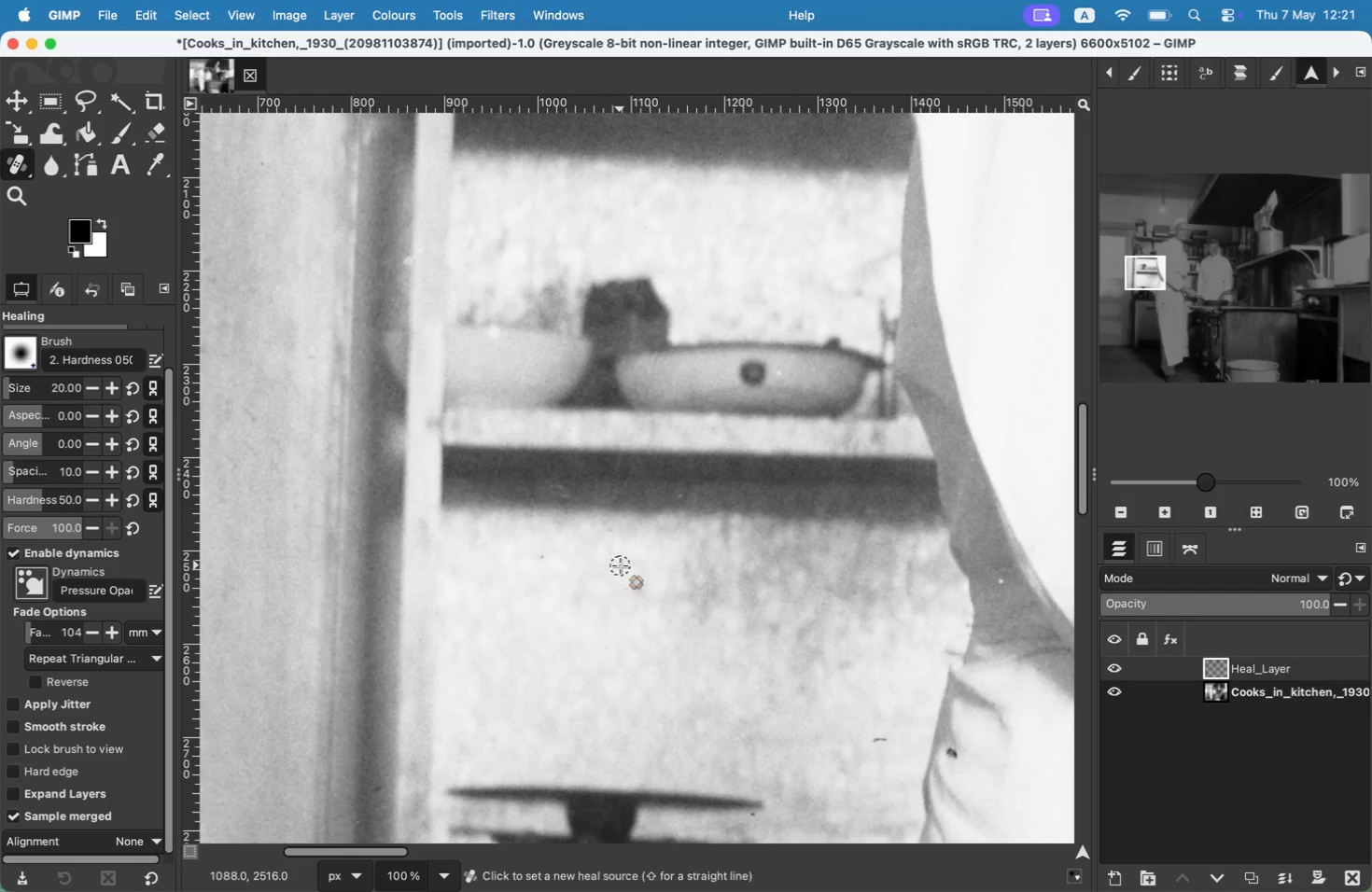 
left_click([620, 565])
 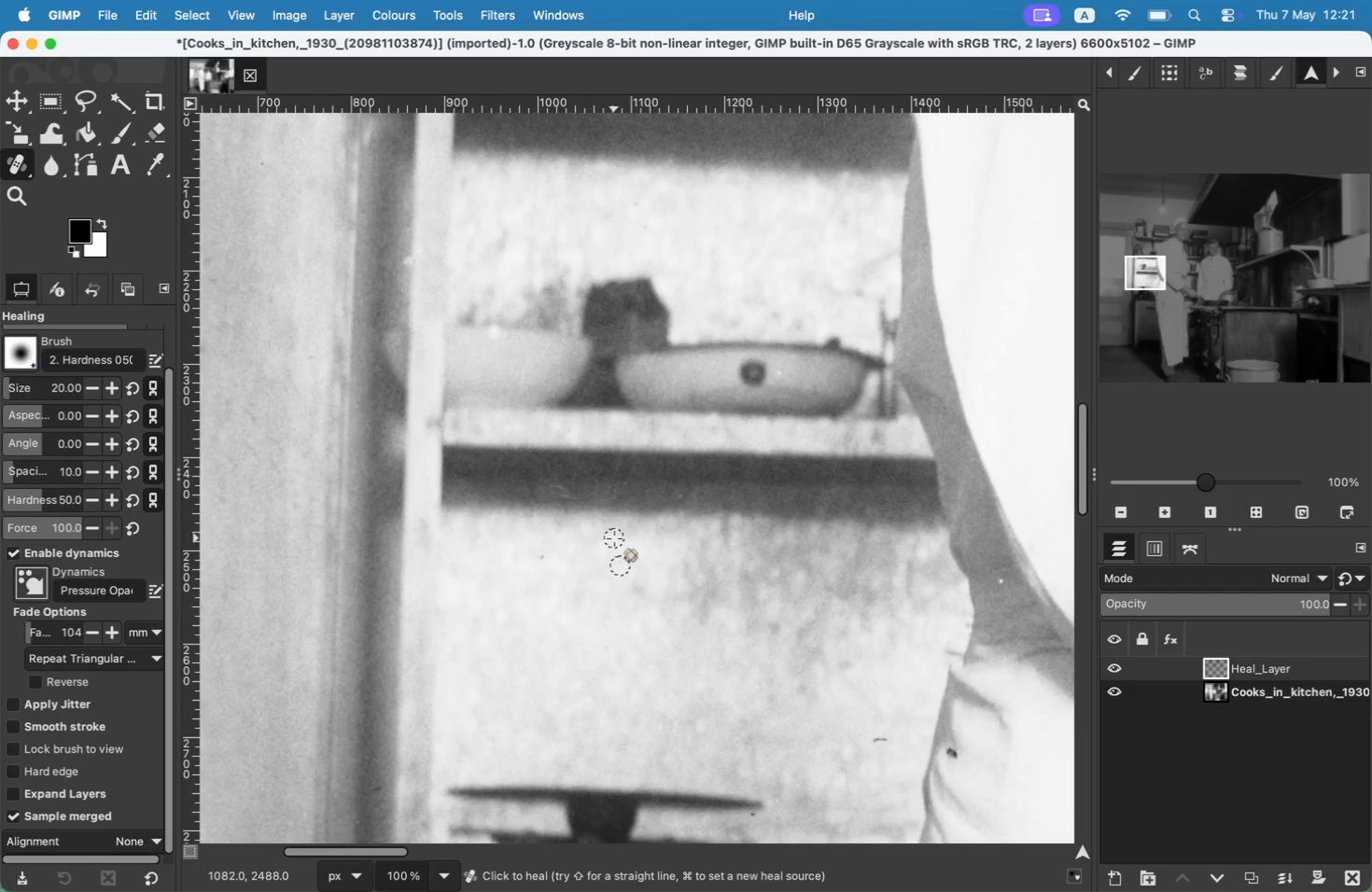 
key(Meta+CommandLeft)
 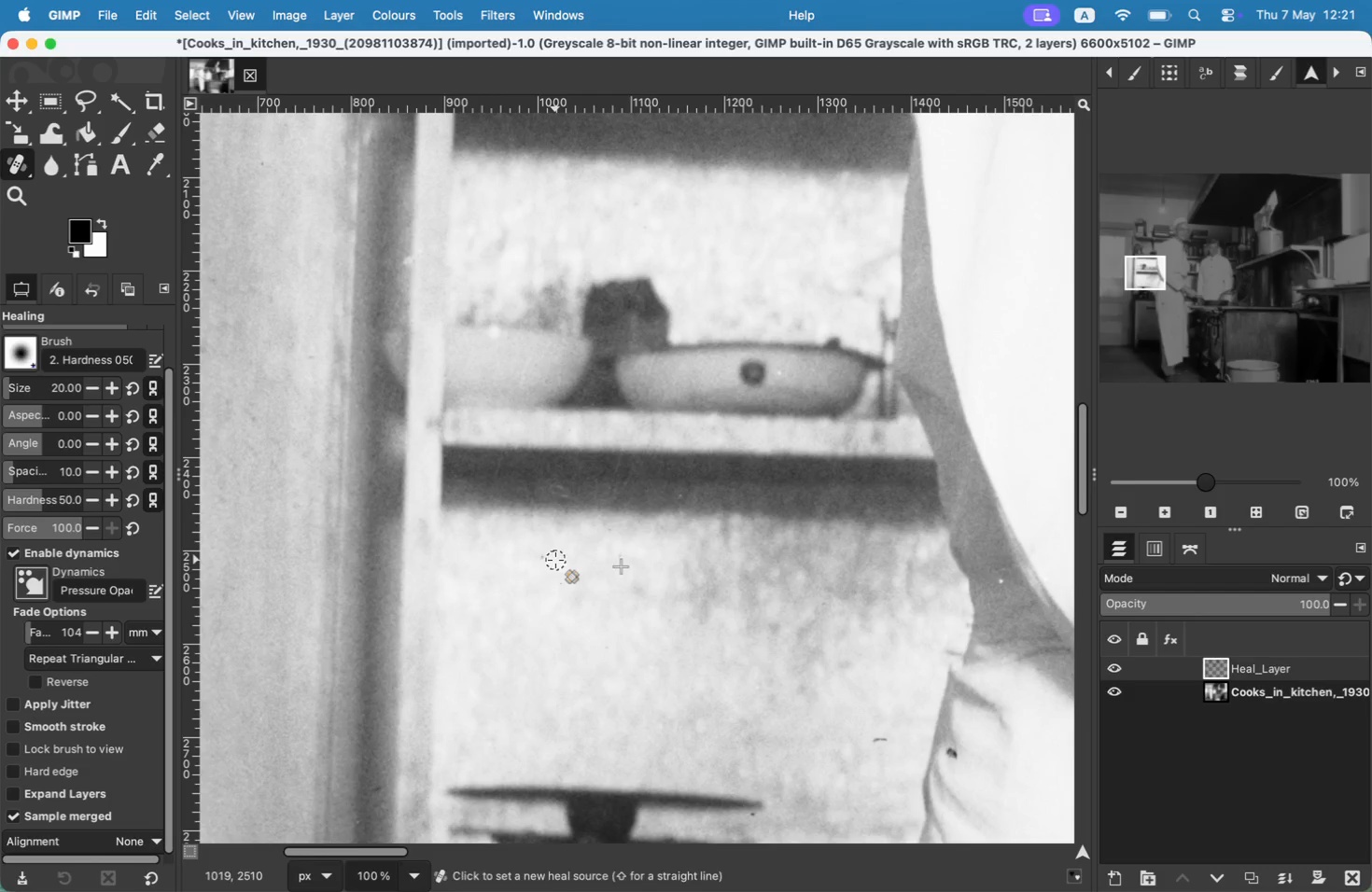 
key(Meta+CommandLeft)
 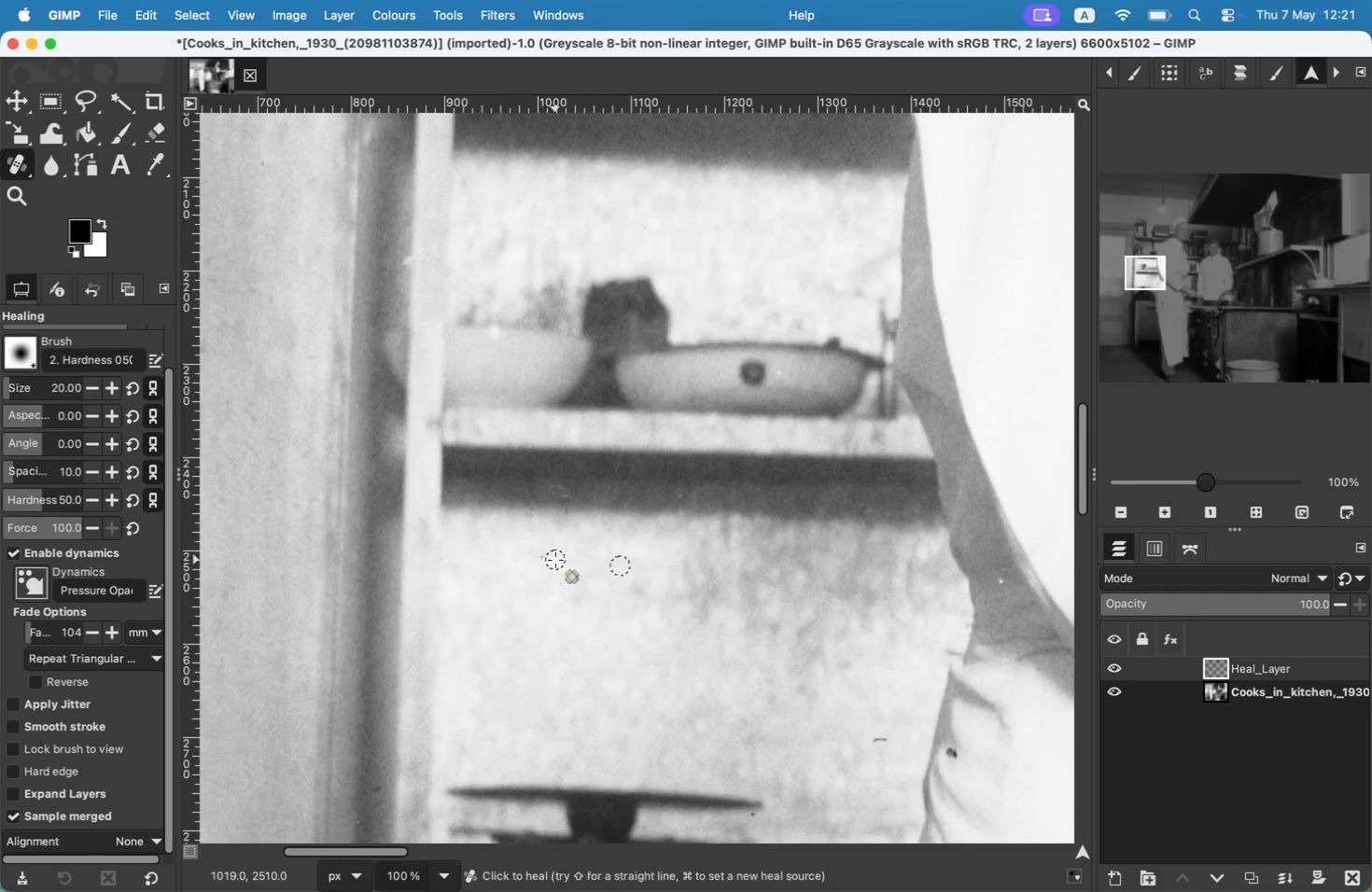 
left_click([545, 556])
 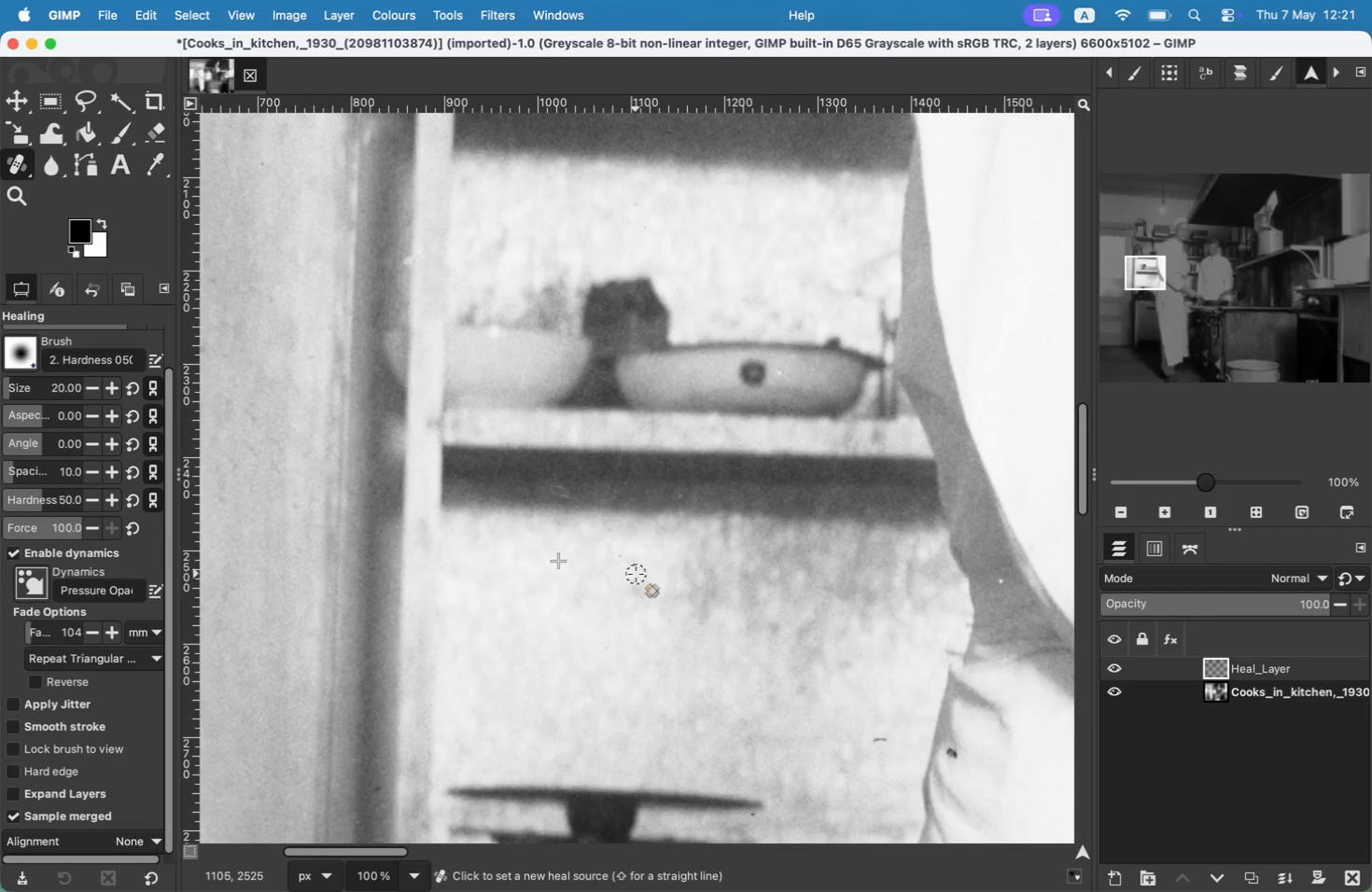 
hold_key(key=CommandLeft, duration=0.48)
 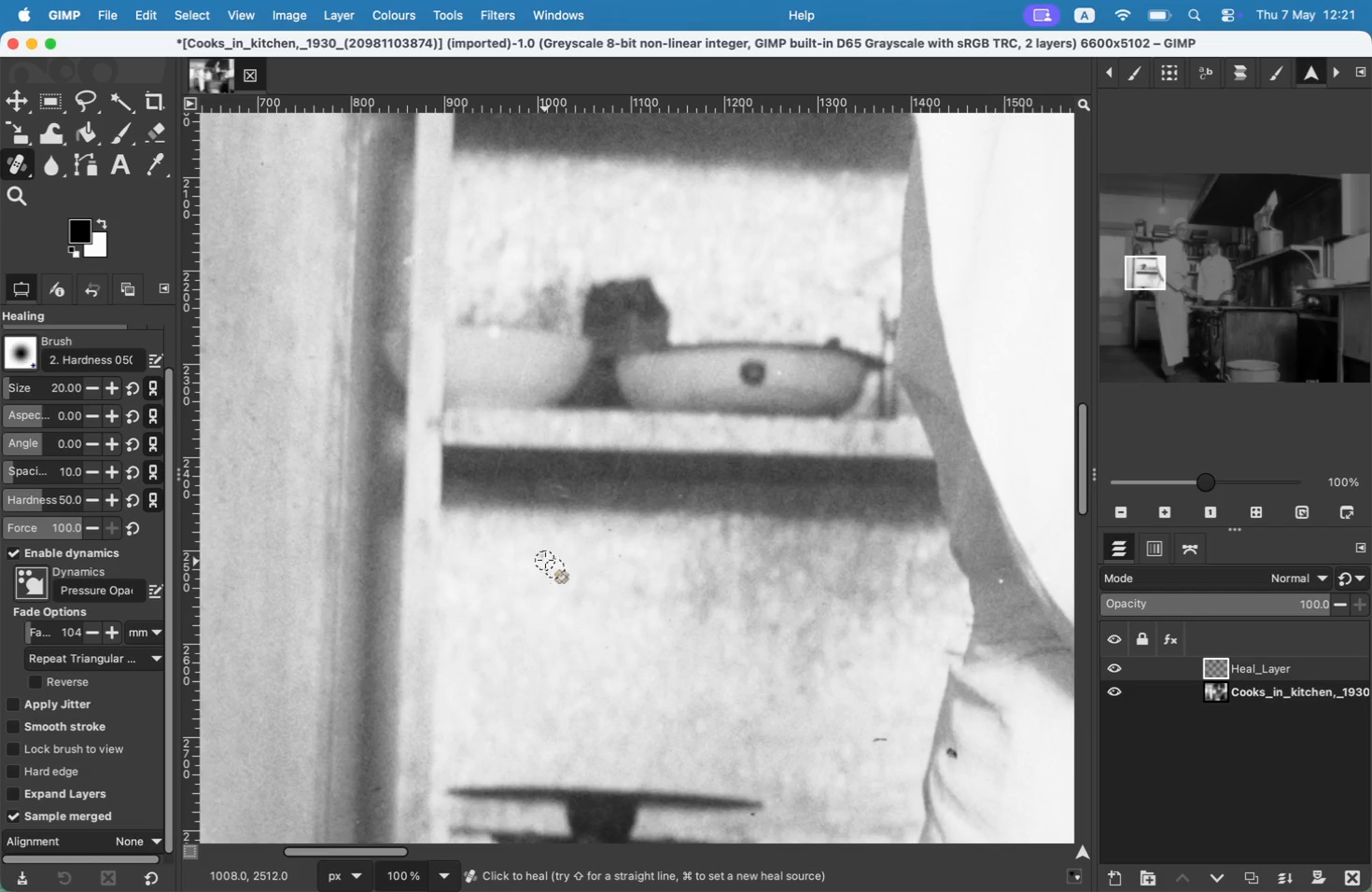 
hold_key(key=CommandLeft, duration=0.32)
 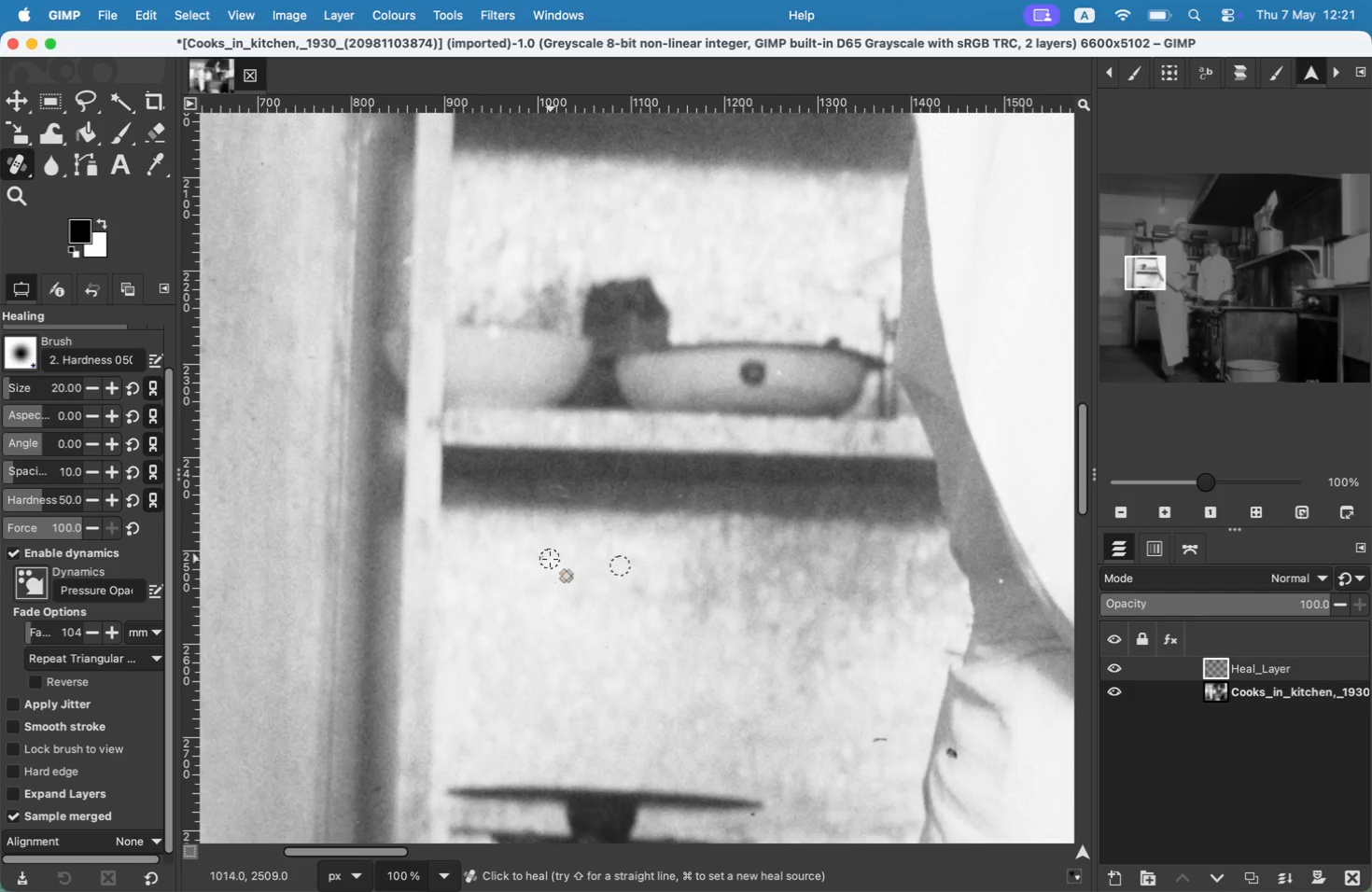 
left_click_drag(start_coordinate=[867, 739], to_coordinate=[884, 735])
 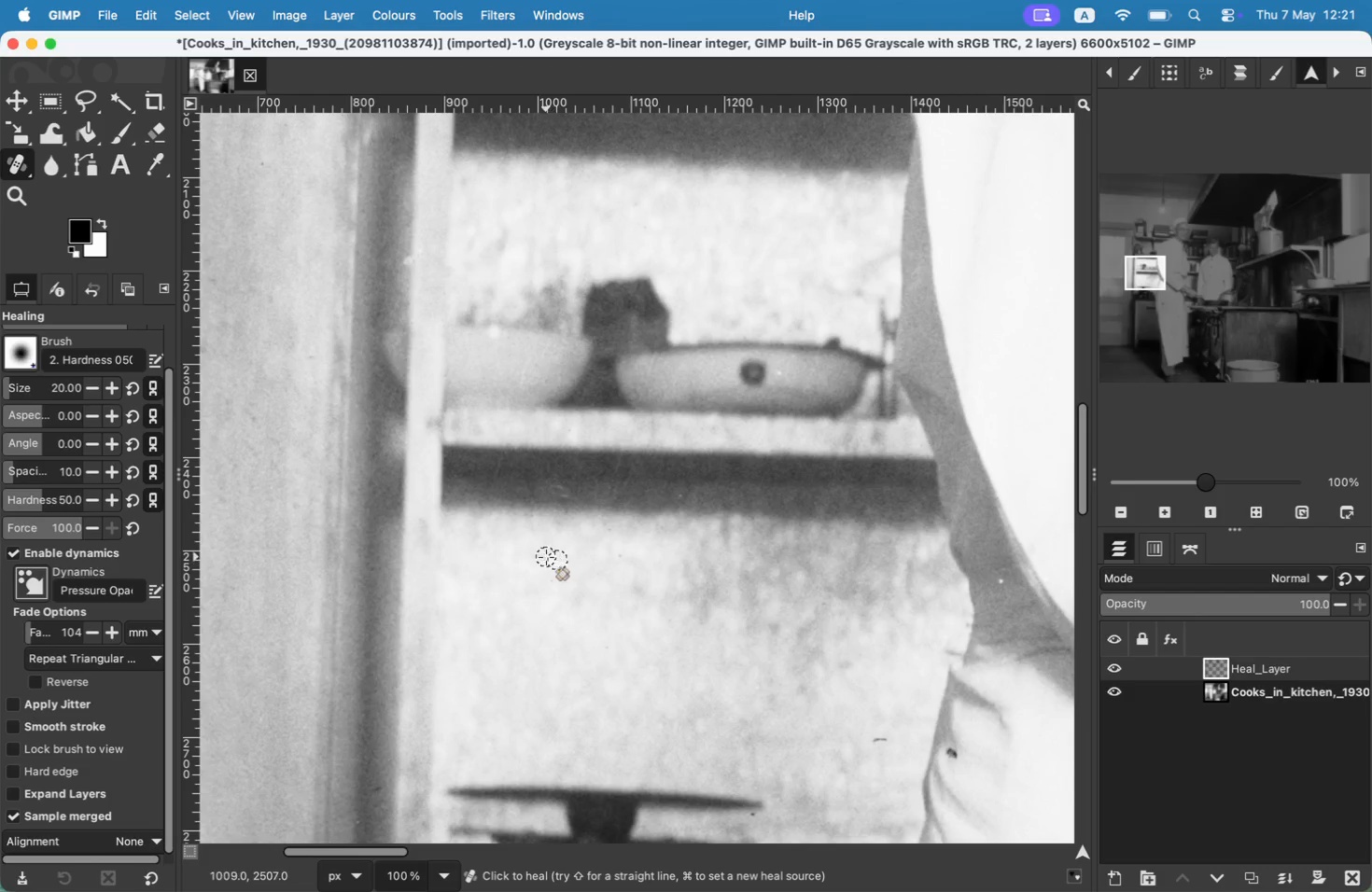 
key(Meta+CommandLeft)
 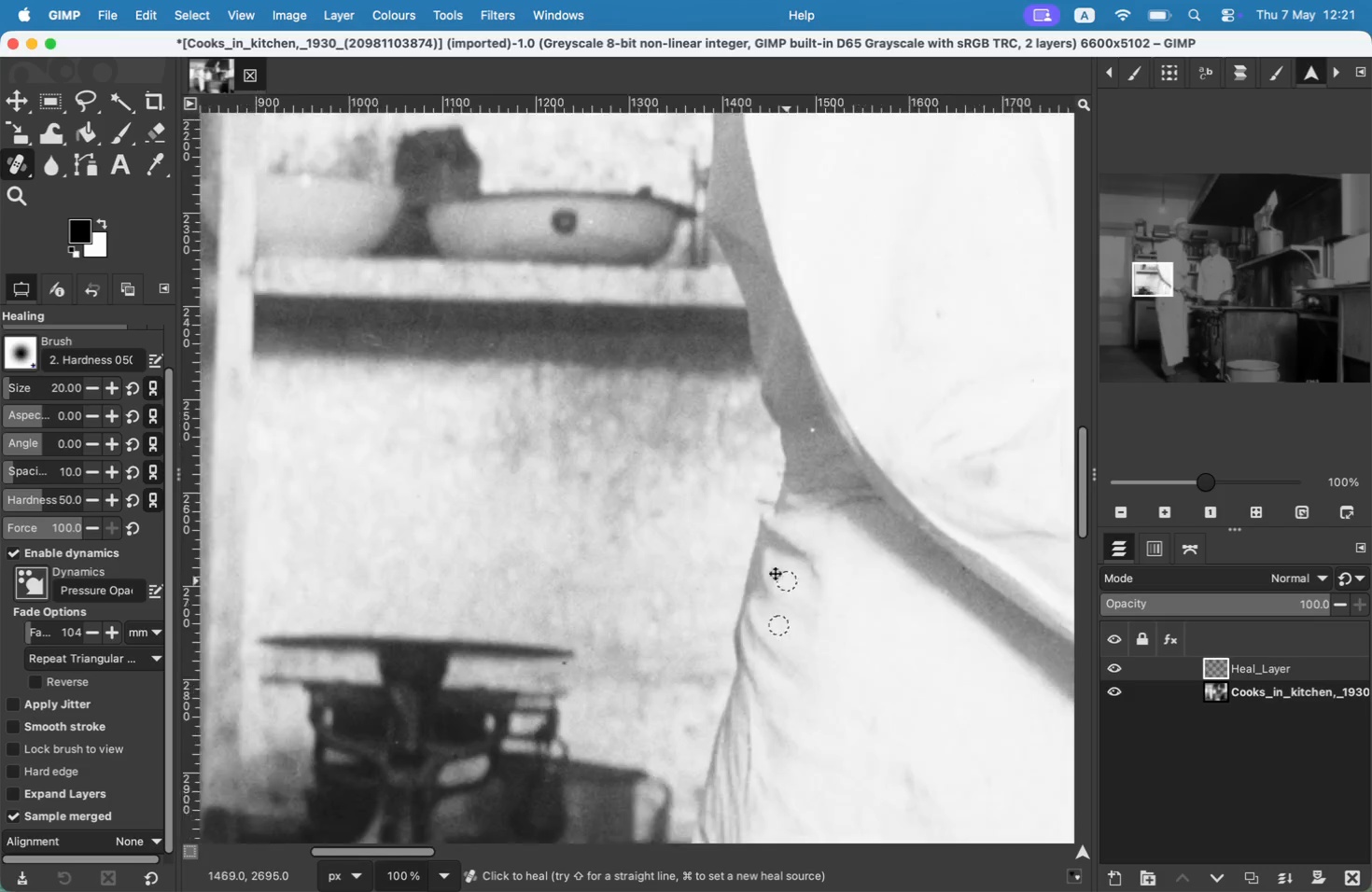 
left_click_drag(start_coordinate=[950, 754], to_coordinate=[956, 758])
 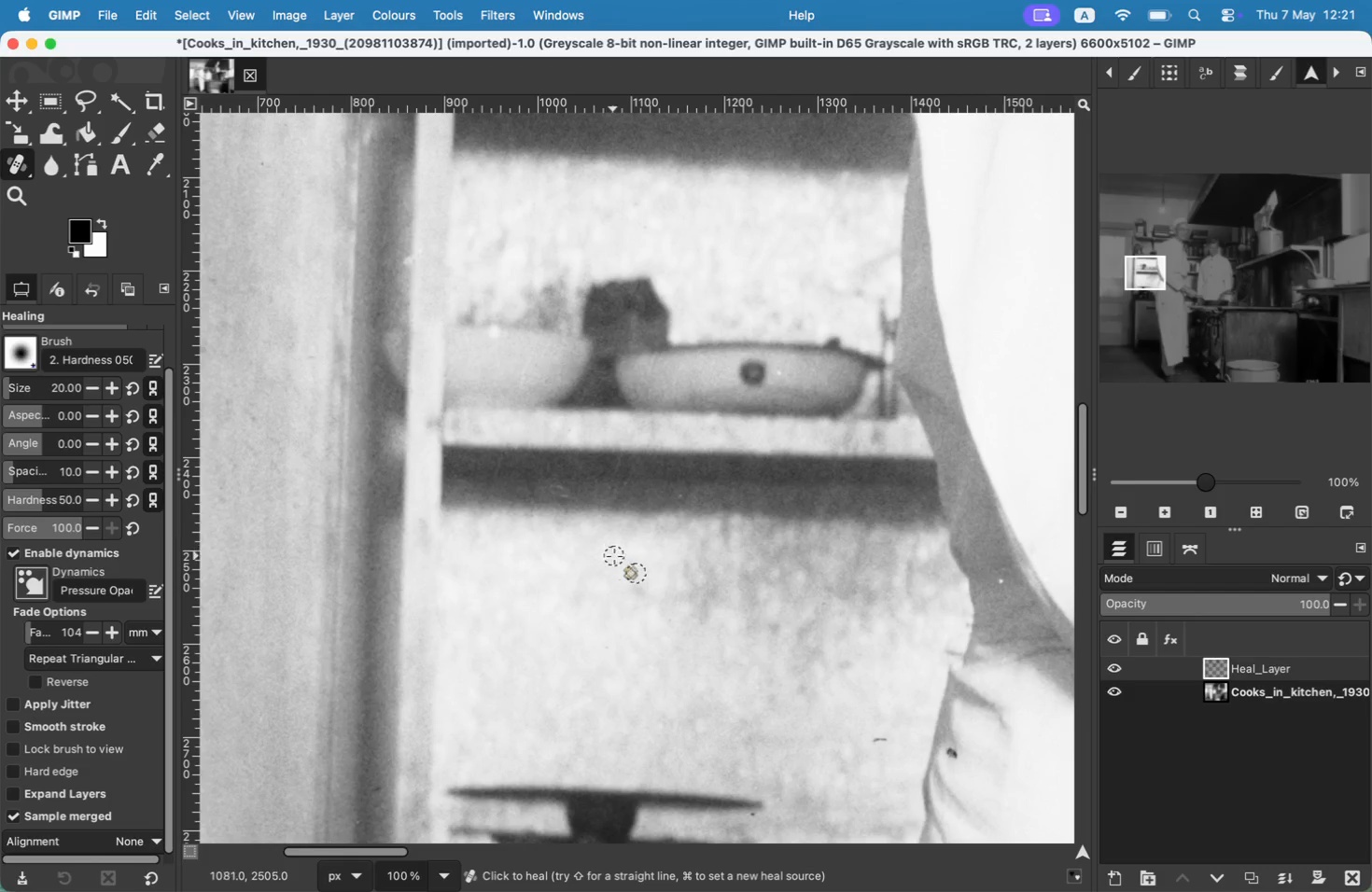 
hold_key(key=Space, duration=0.49)
 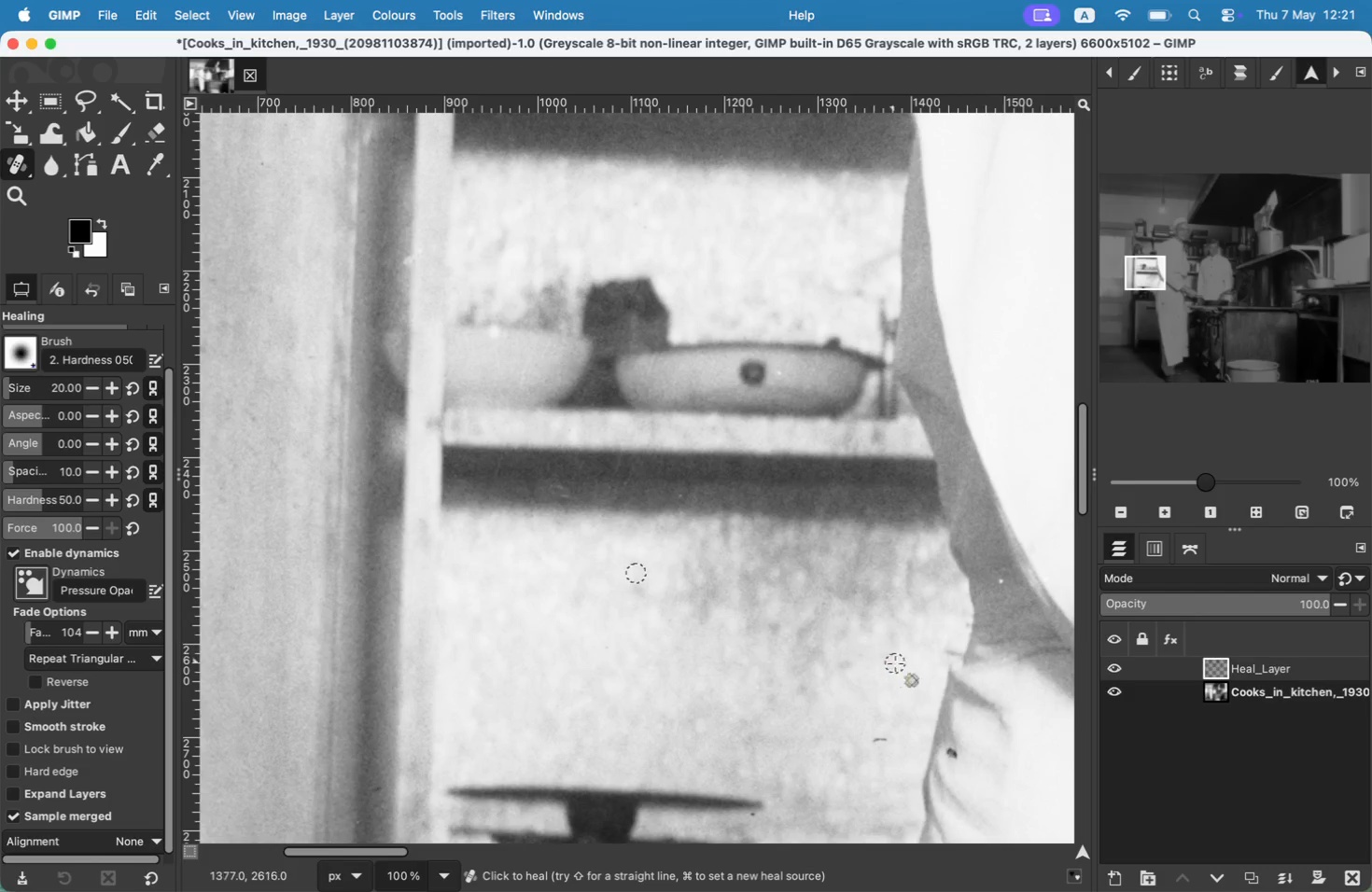 
hold_key(key=CommandLeft, duration=0.73)
 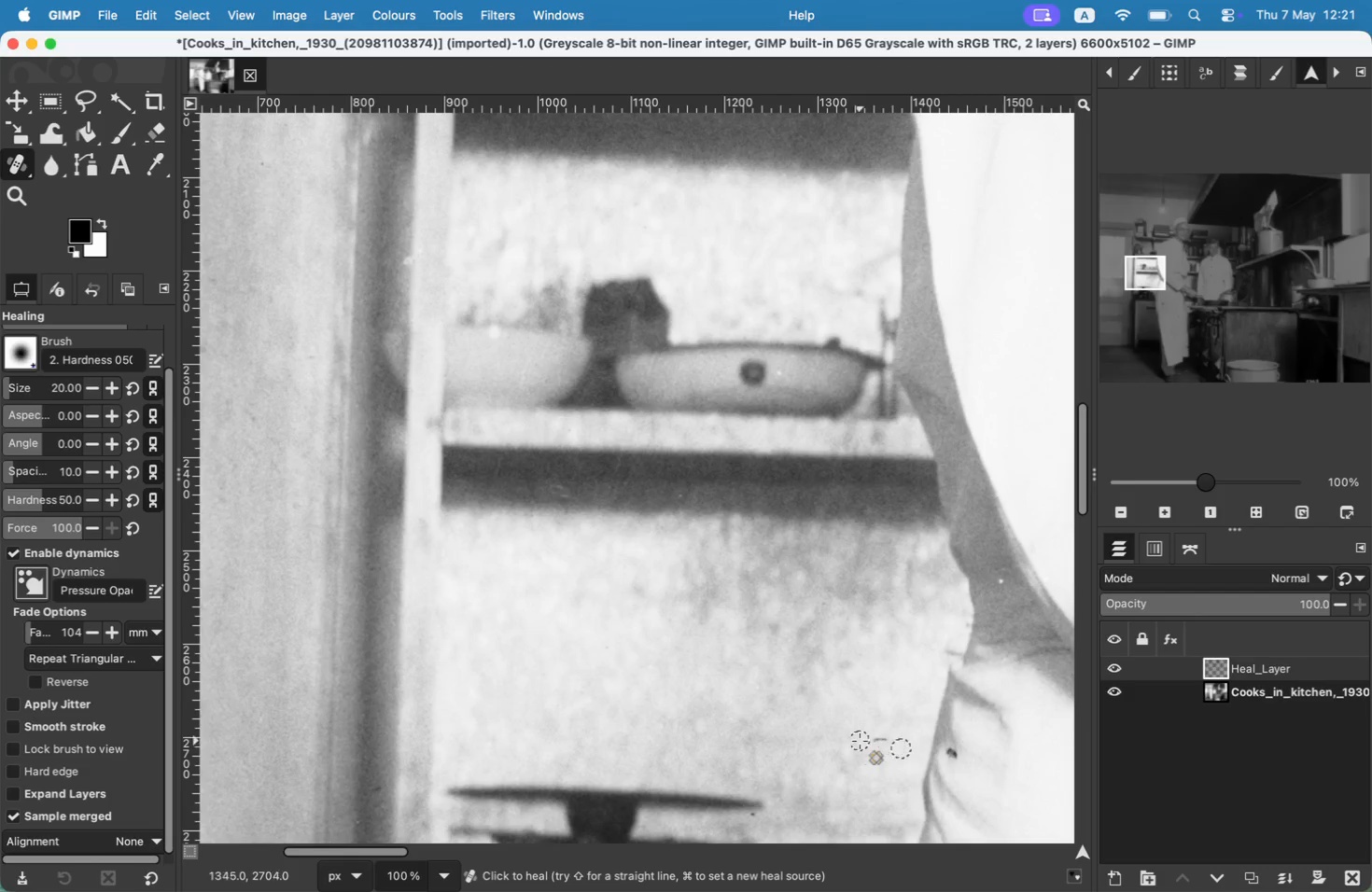 
hold_key(key=CommandLeft, duration=0.48)
 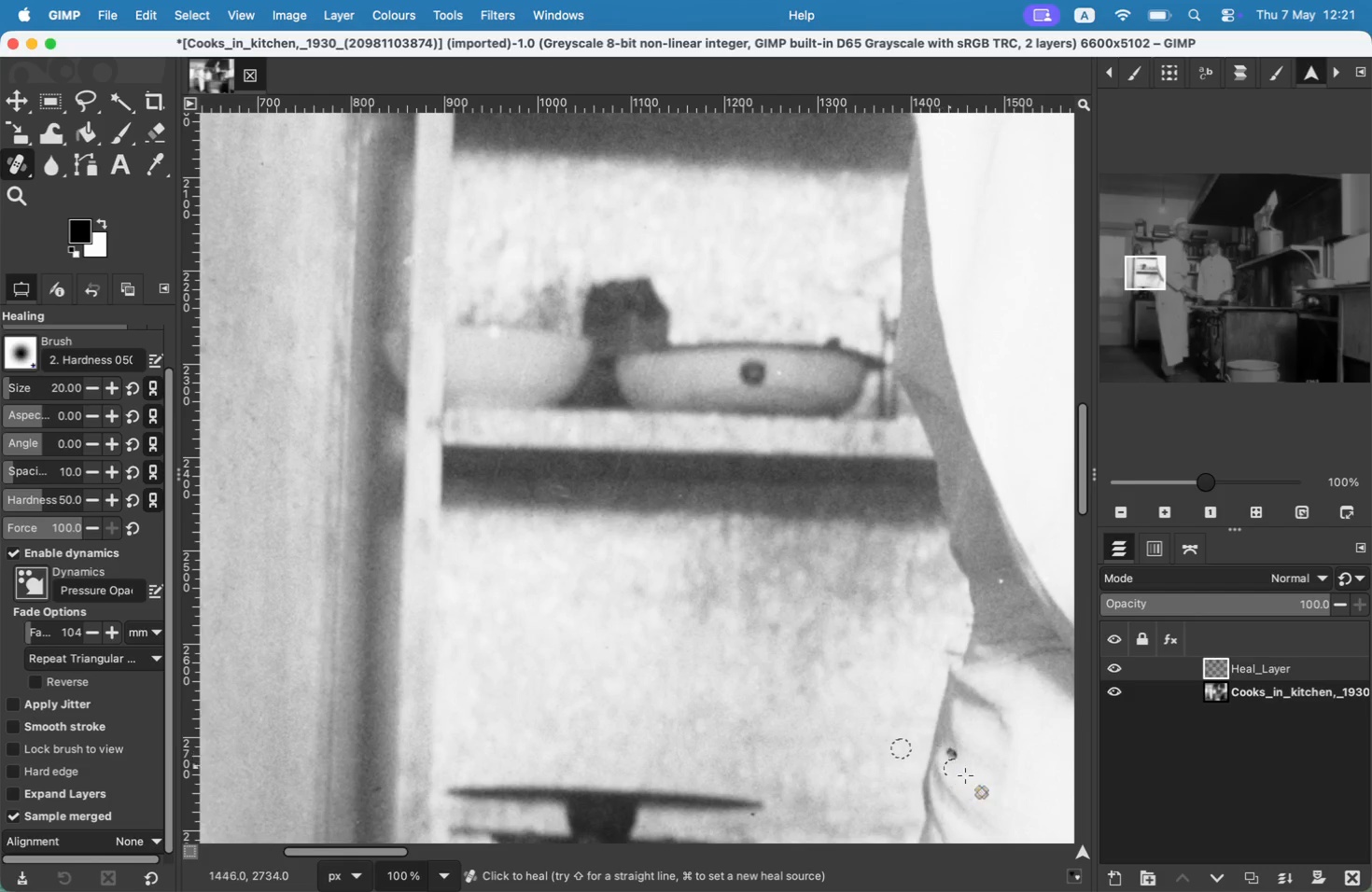 
left_click([691, 363])
 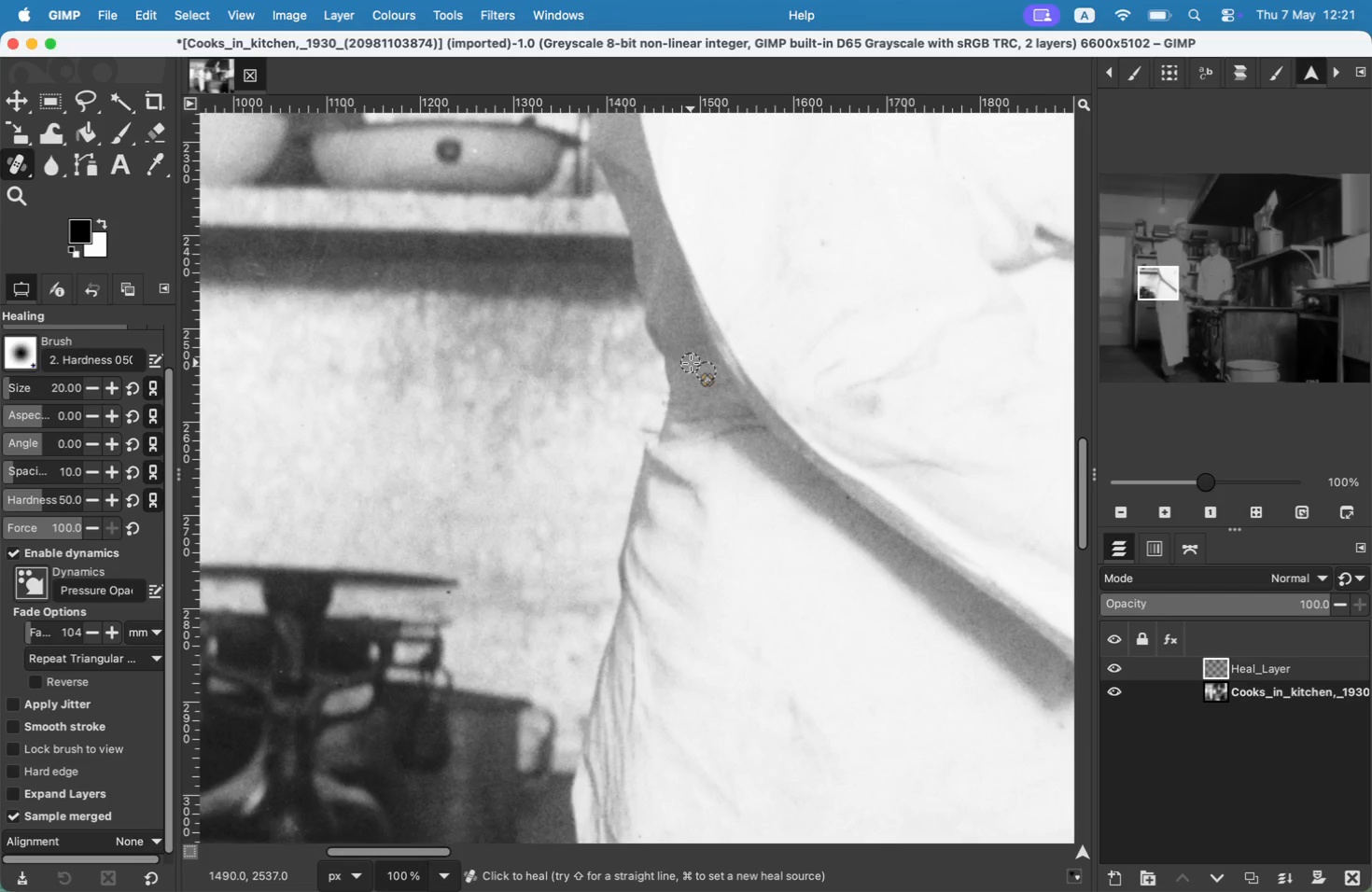 
hold_key(key=Space, duration=1.28)
 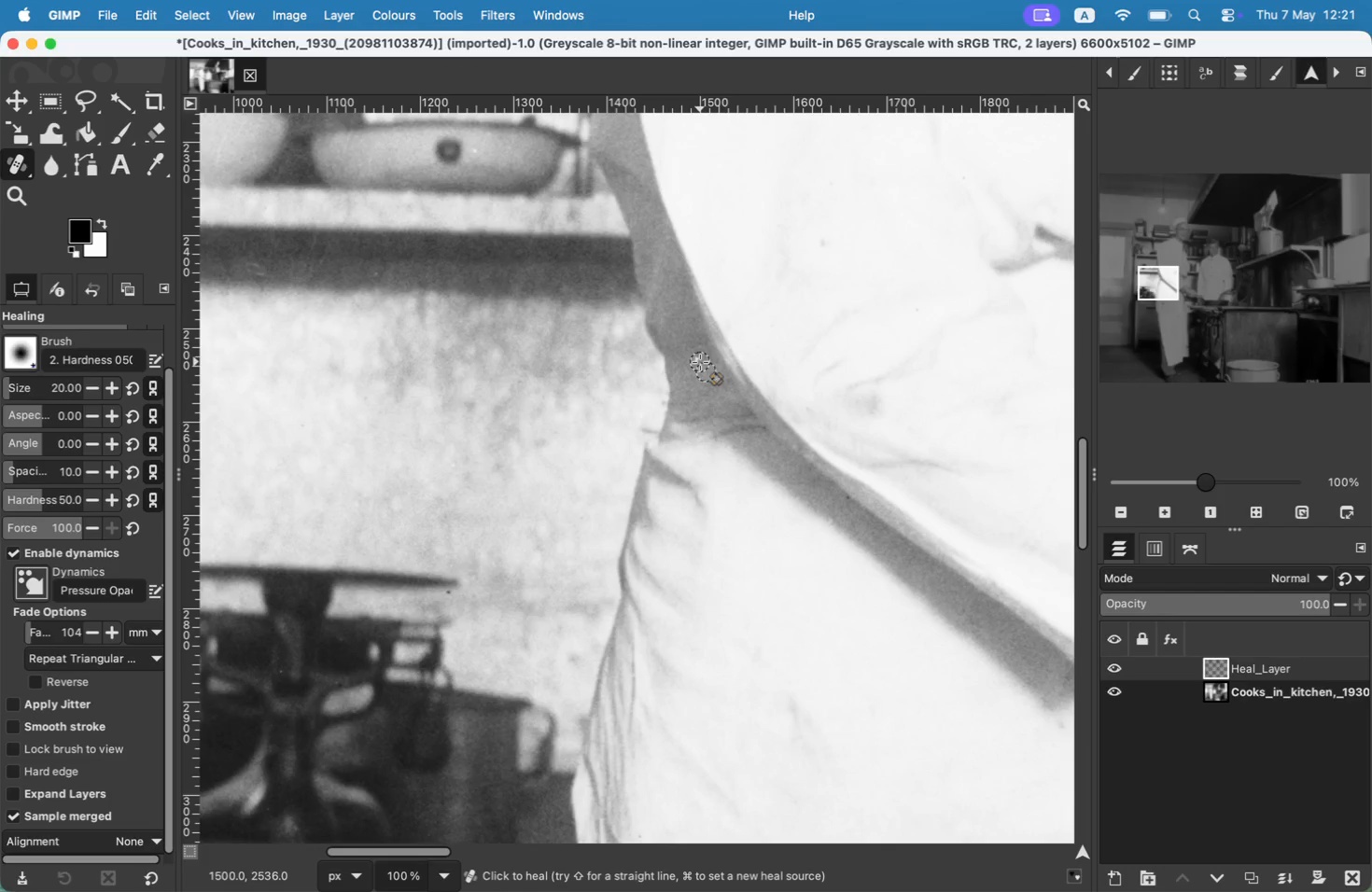 
hold_key(key=Space, duration=0.68)
 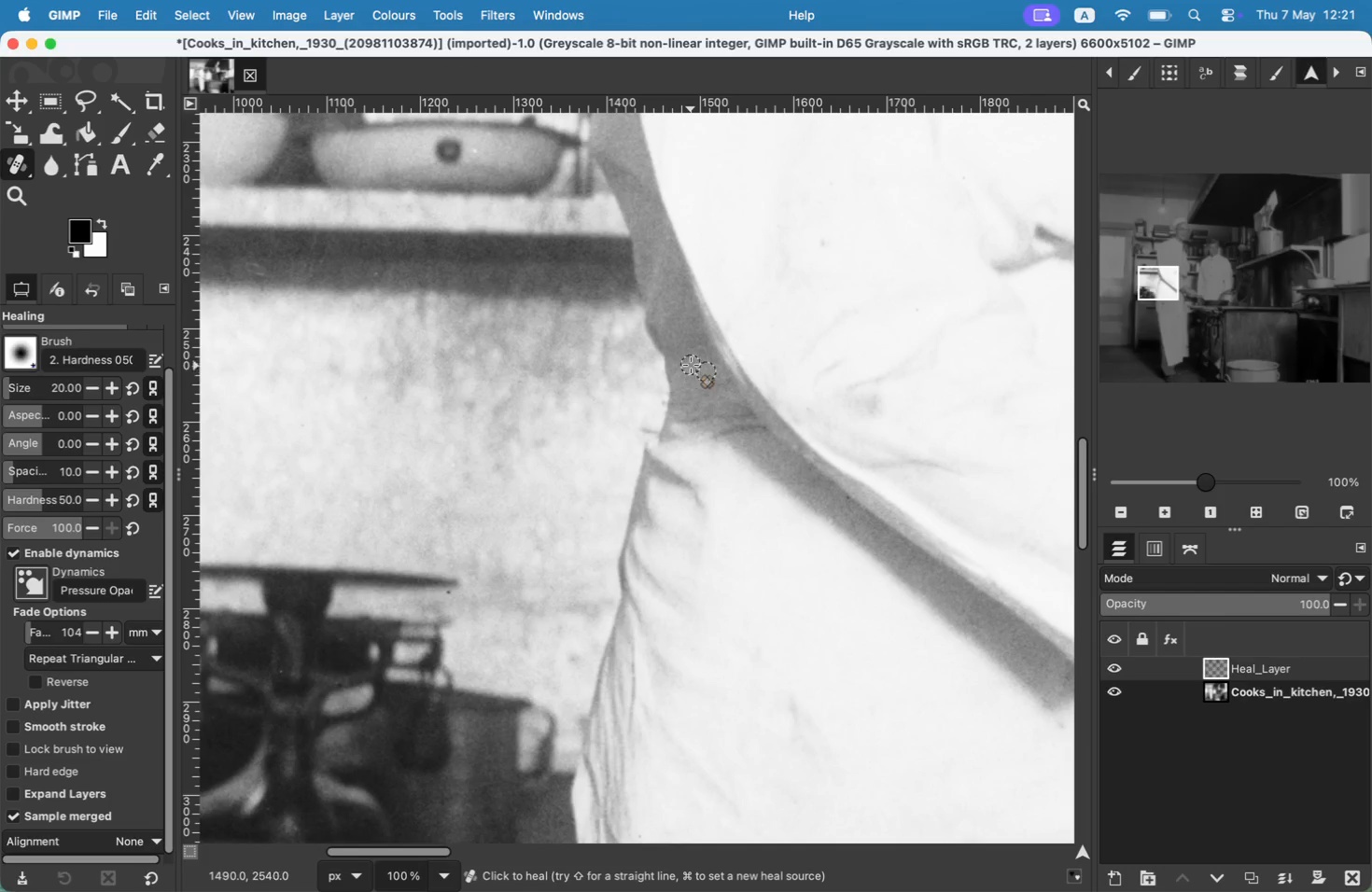 
hold_key(key=CommandLeft, duration=0.78)
left_click([737, 271])
 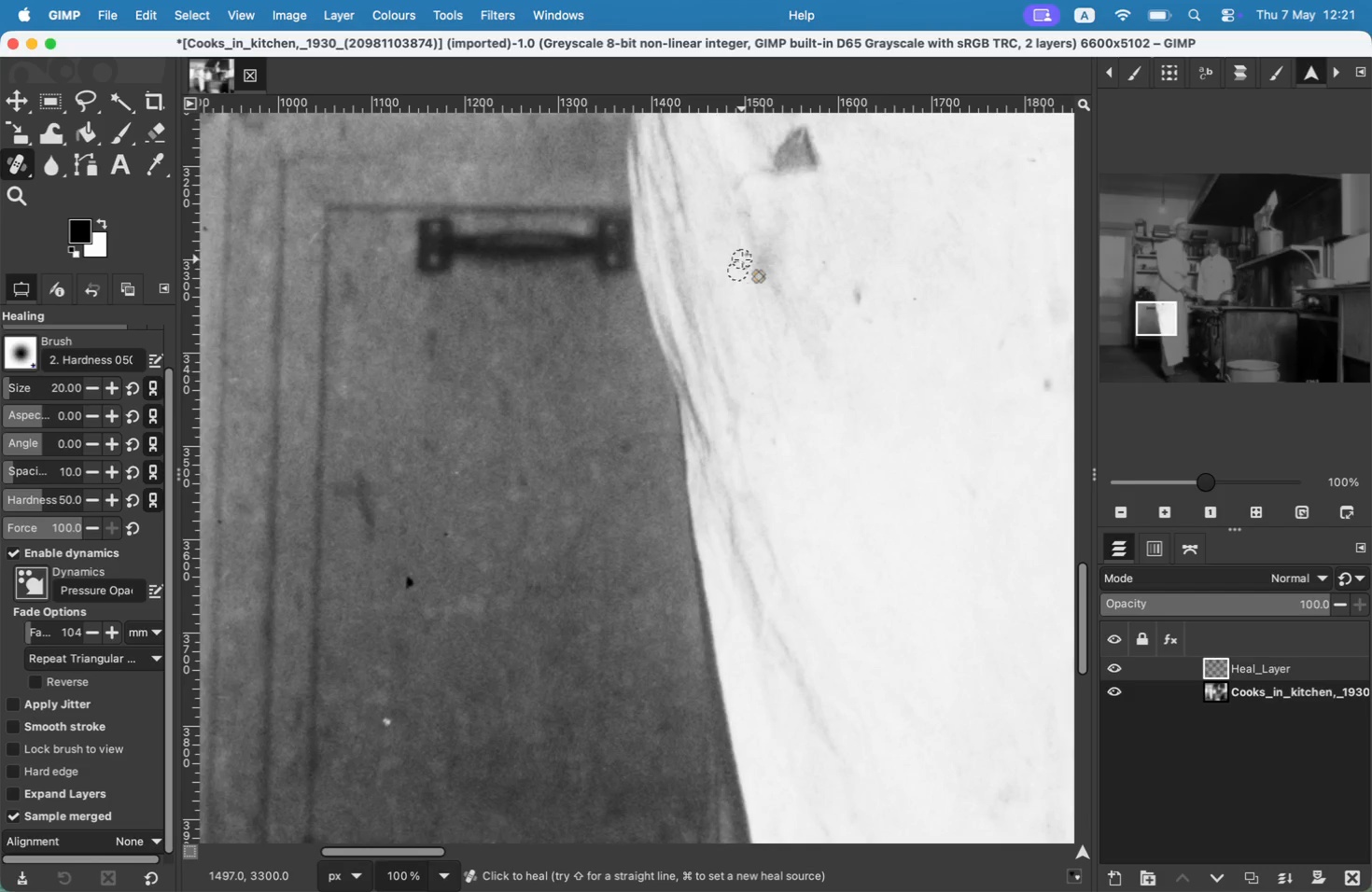 
double_click([745, 256])
 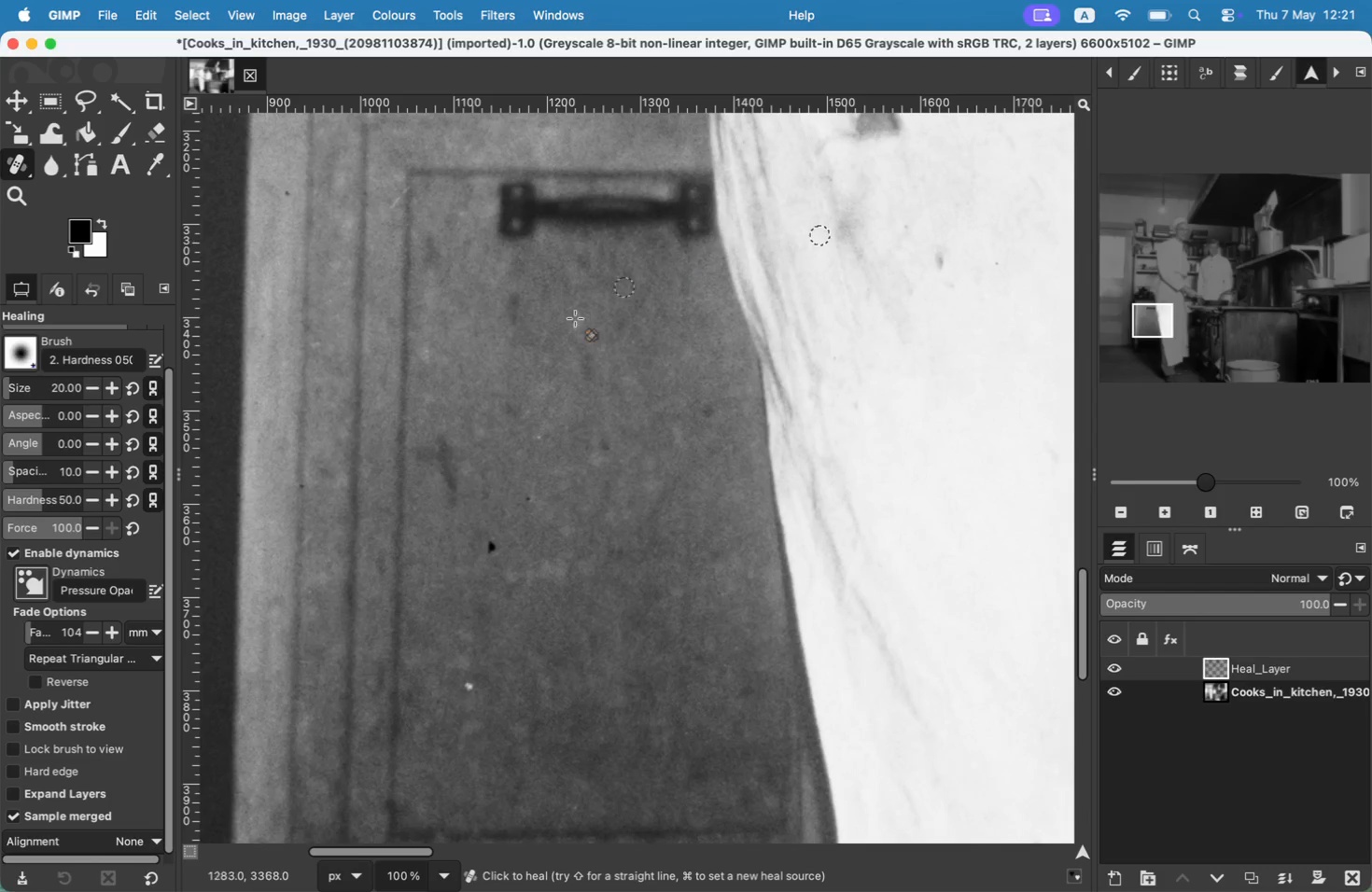 
hold_key(key=Space, duration=0.46)
 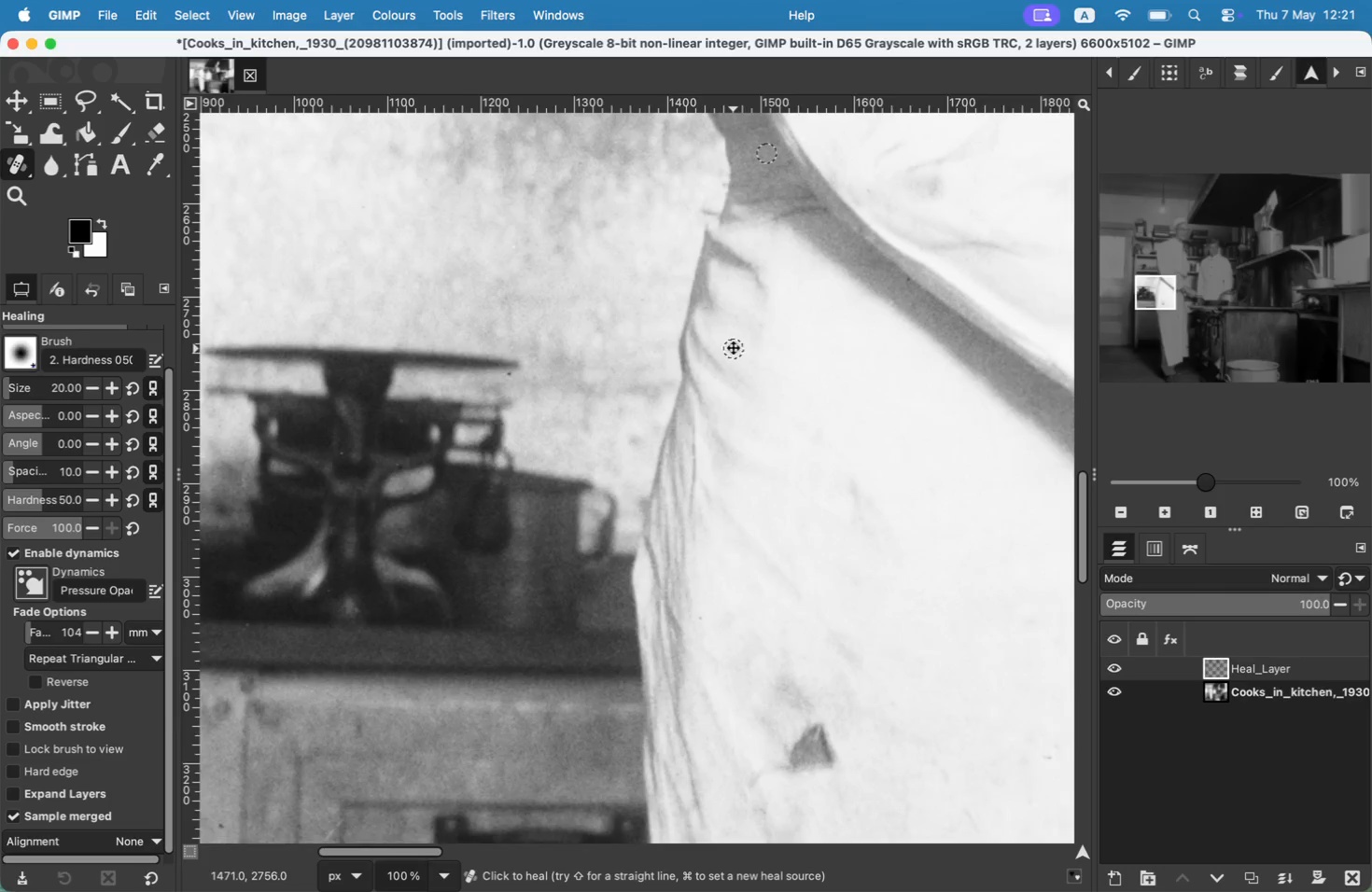 
hold_key(key=CommandLeft, duration=0.32)
 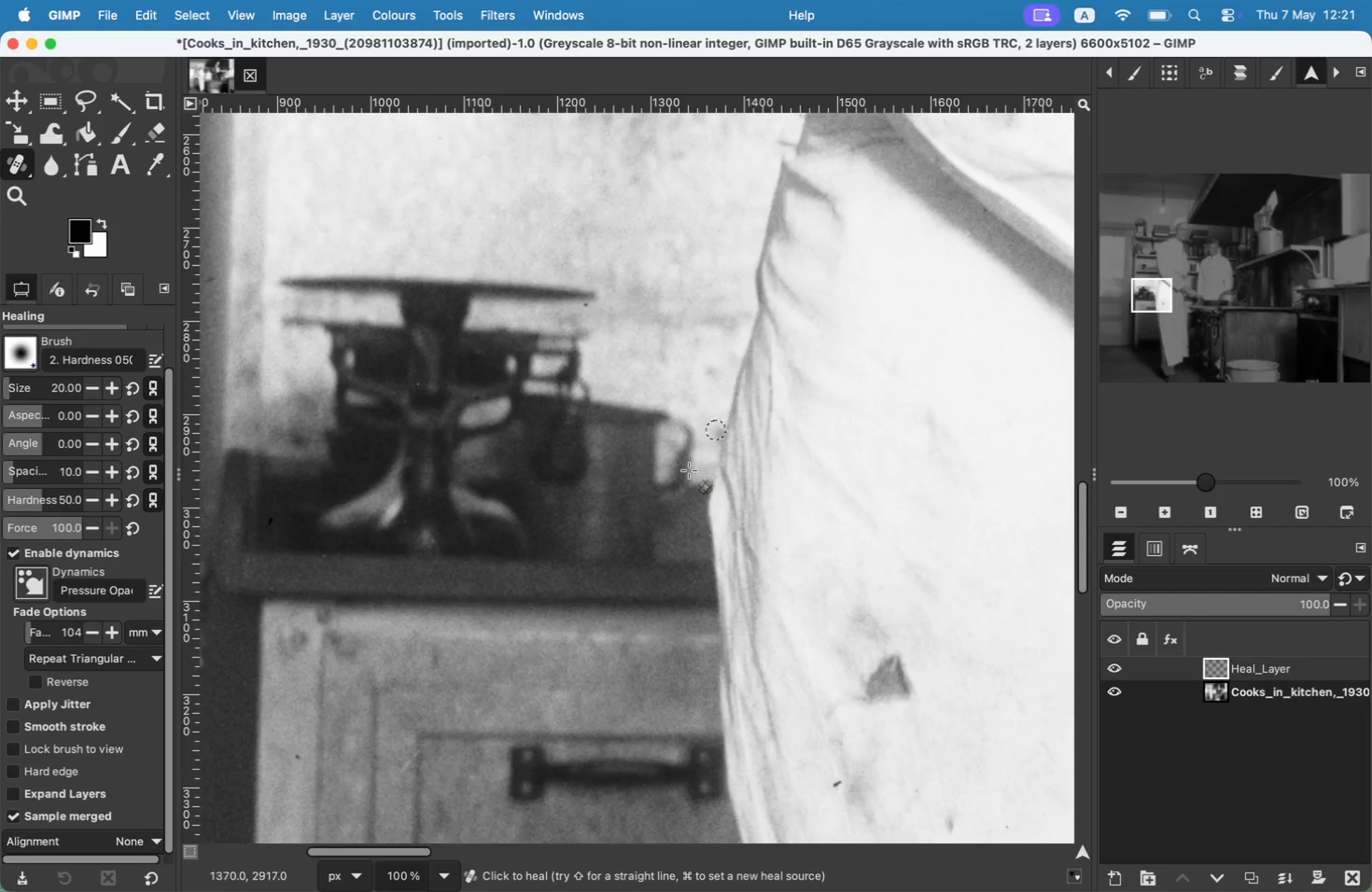 
left_click_drag(start_coordinate=[496, 554], to_coordinate=[478, 522])
 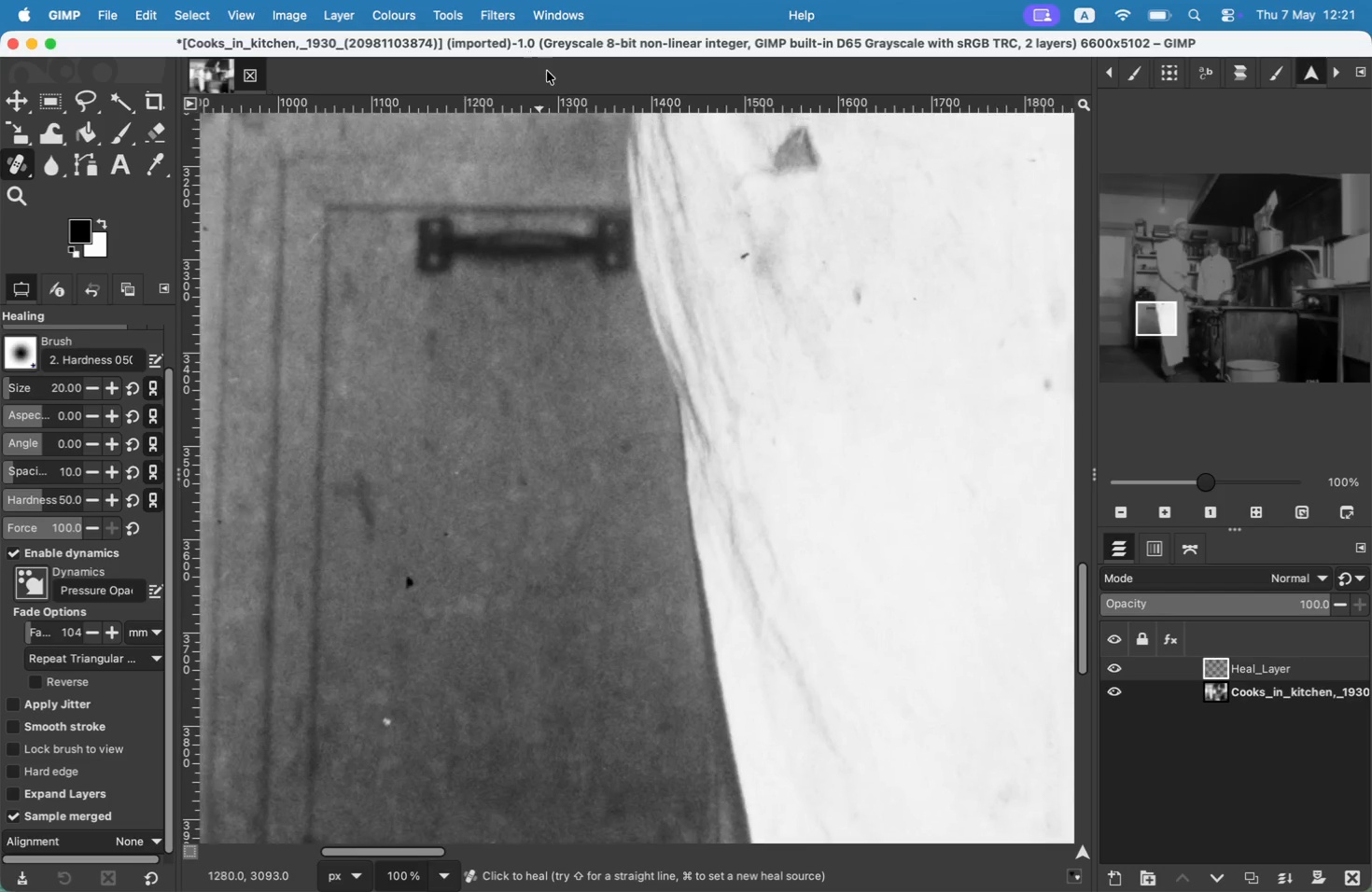 
left_click_drag(start_coordinate=[503, 568], to_coordinate=[494, 555])
 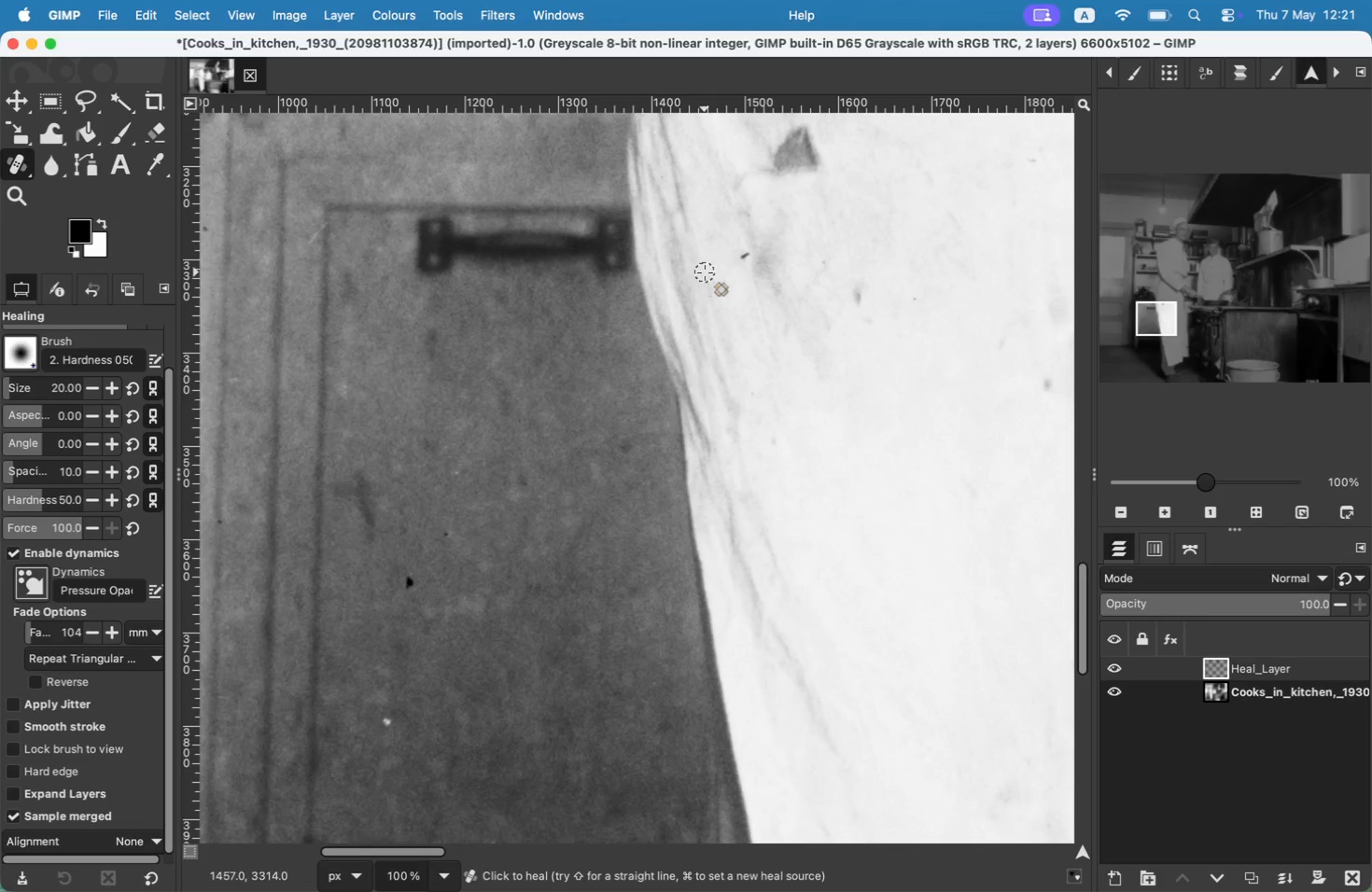 
hold_key(key=Space, duration=0.69)
 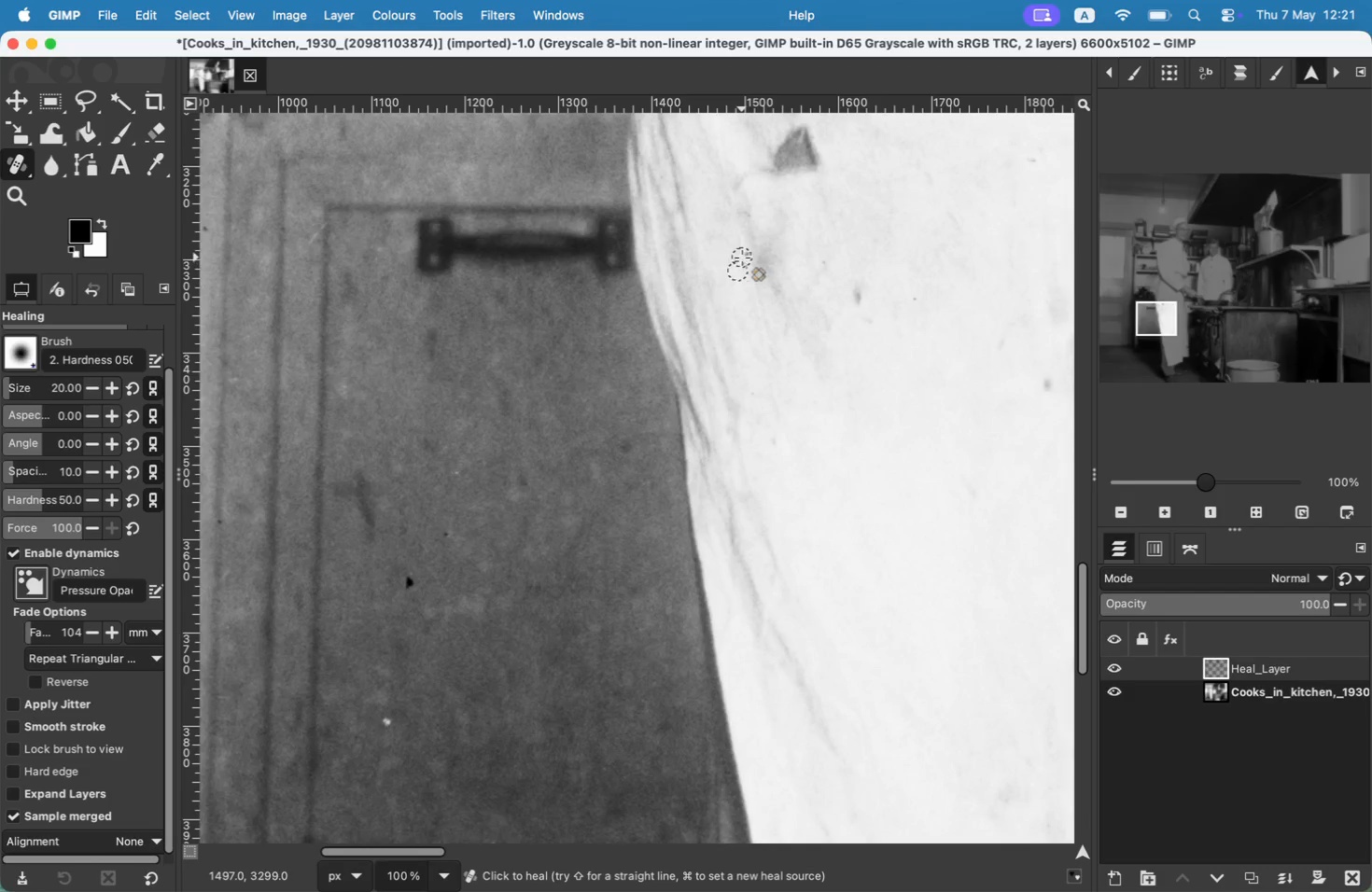 
hold_key(key=Space, duration=1.35)
 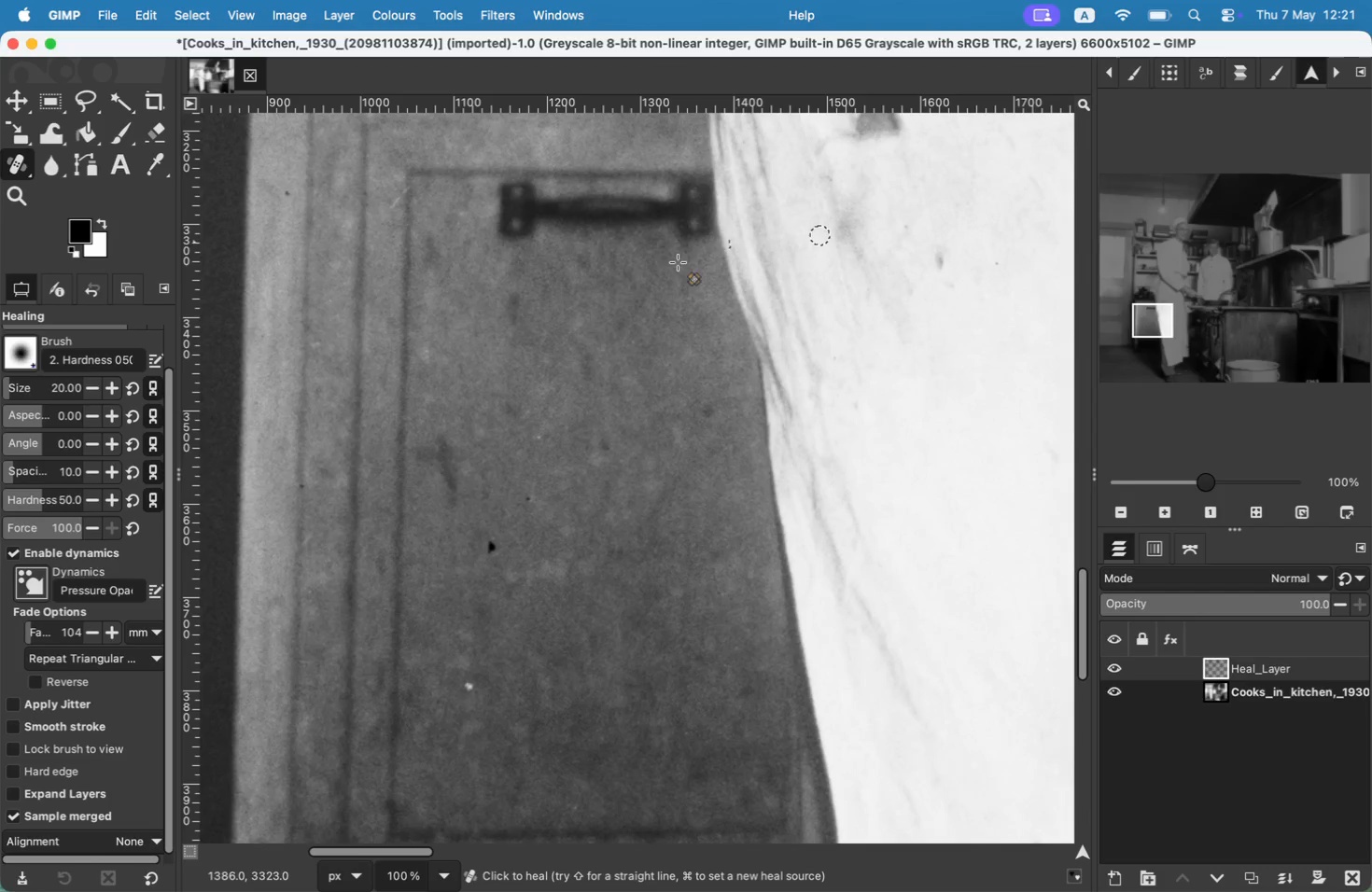 
hold_key(key=CommandLeft, duration=0.37)
left_click([413, 326])
 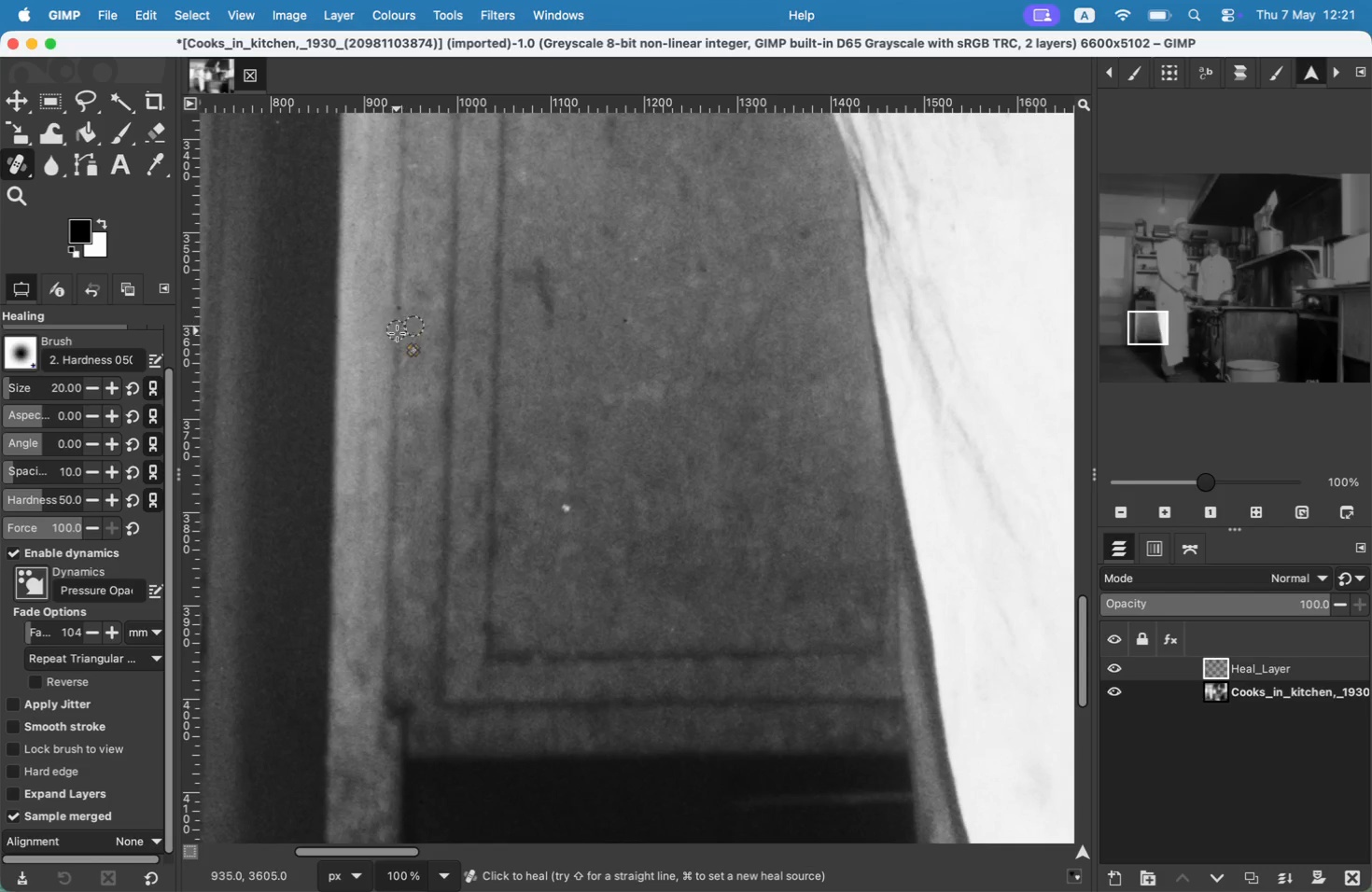 
hold_key(key=CommandLeft, duration=0.57)
left_click([399, 326])
 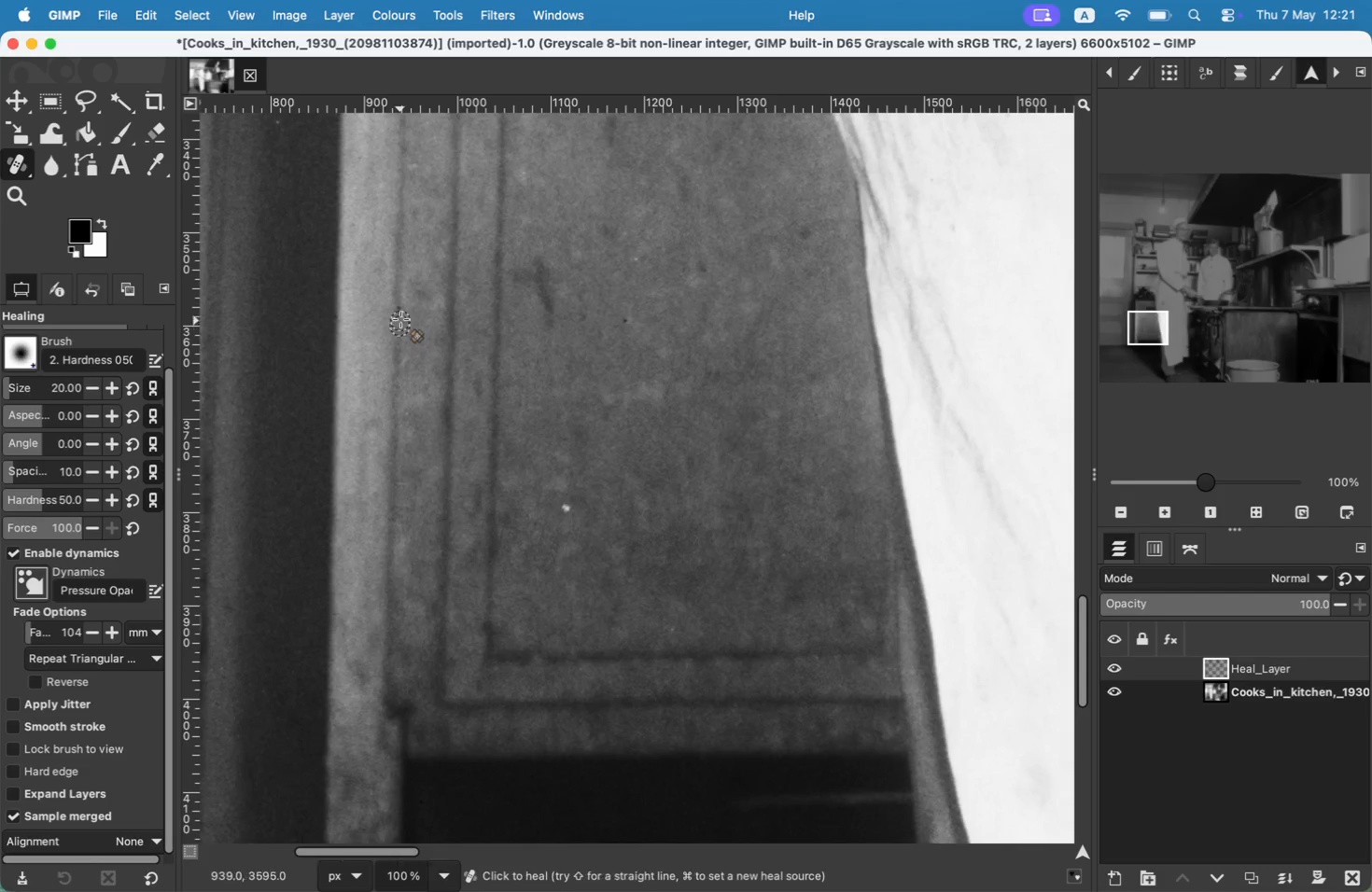 
key(Space)
 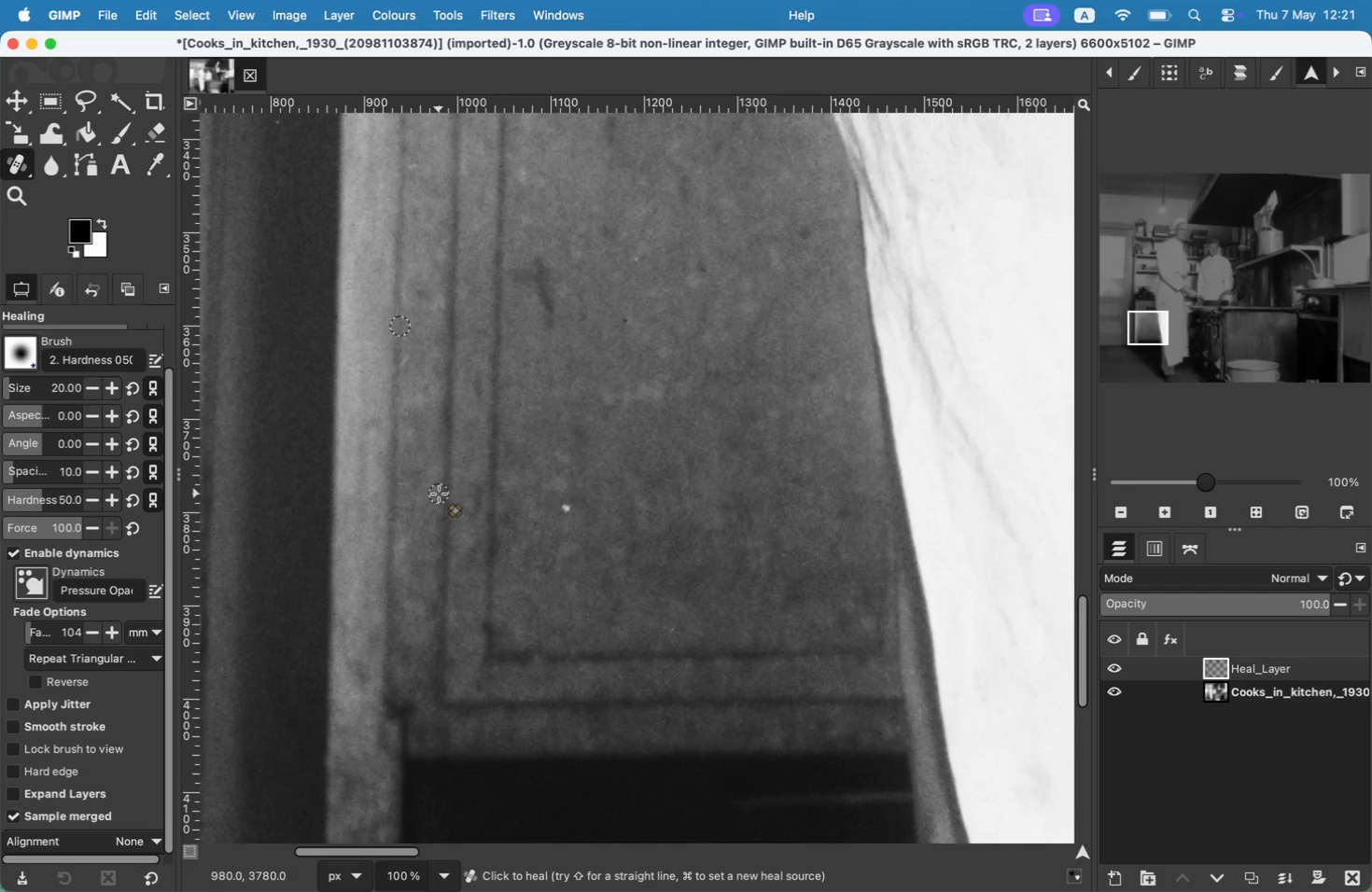 
hold_key(key=CommandLeft, duration=0.36)
left_click([556, 505])
 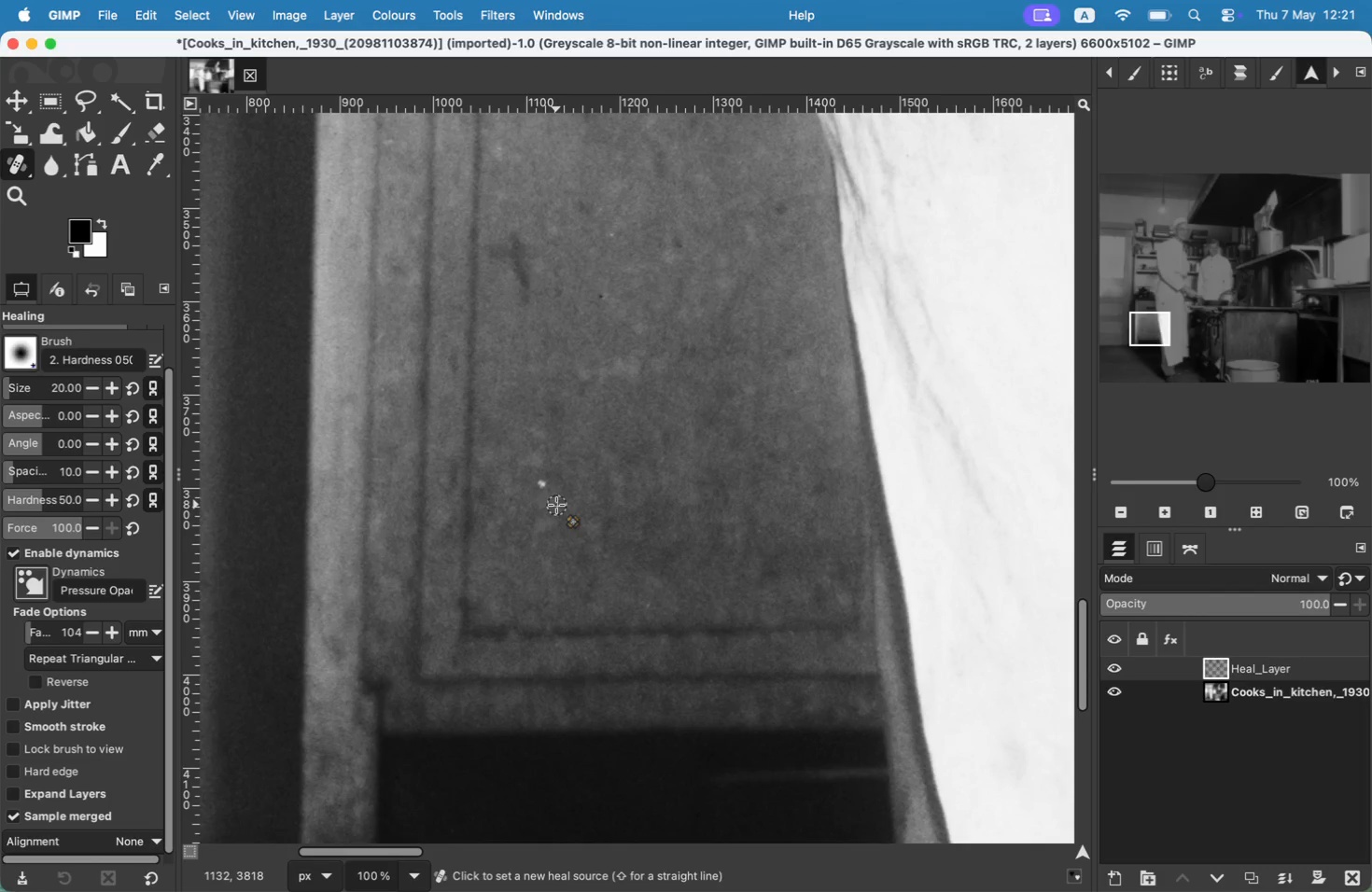 
hold_key(key=CommandLeft, duration=0.45)
 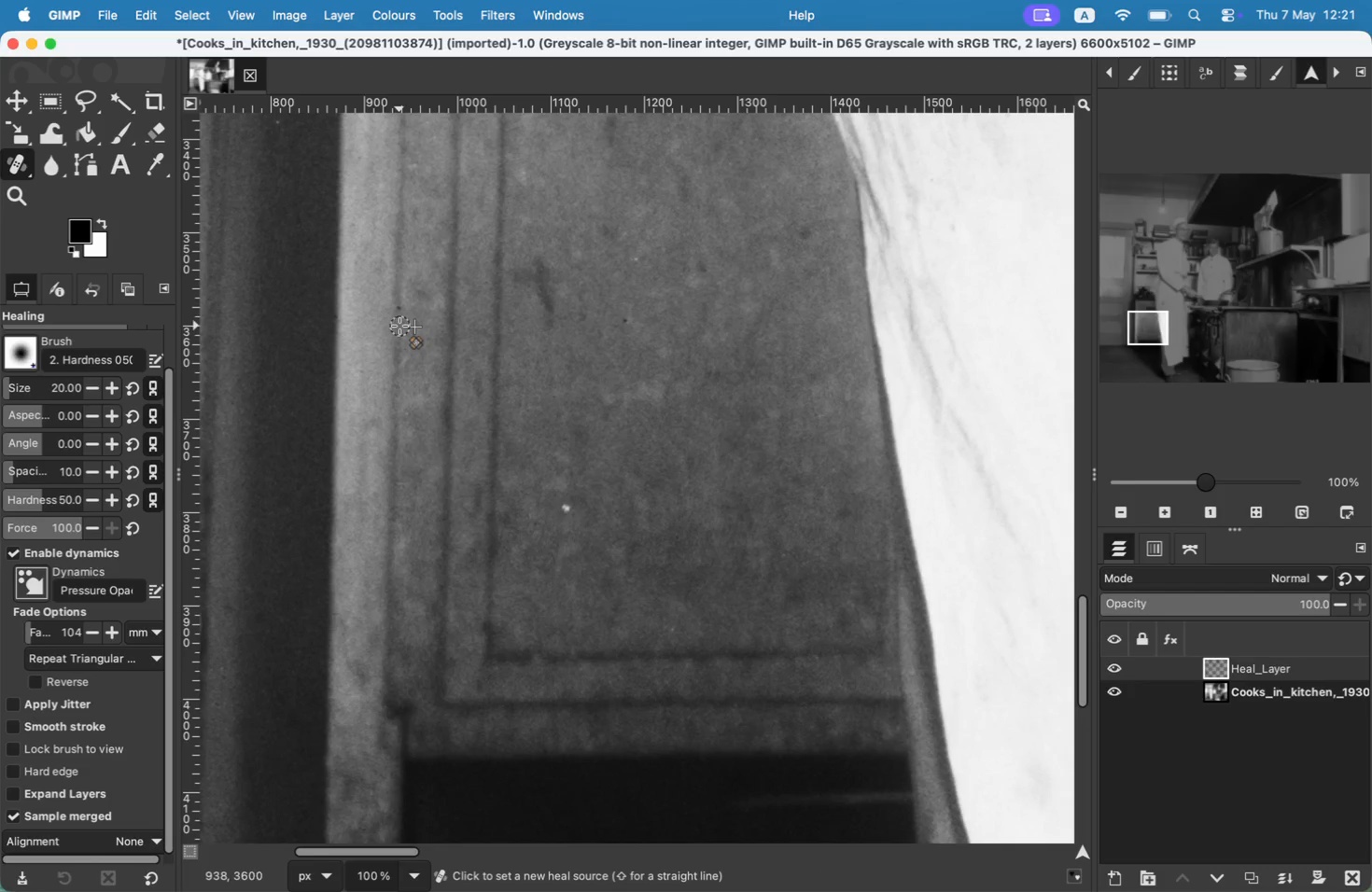 
left_click_drag(start_coordinate=[600, 300], to_coordinate=[600, 287])
 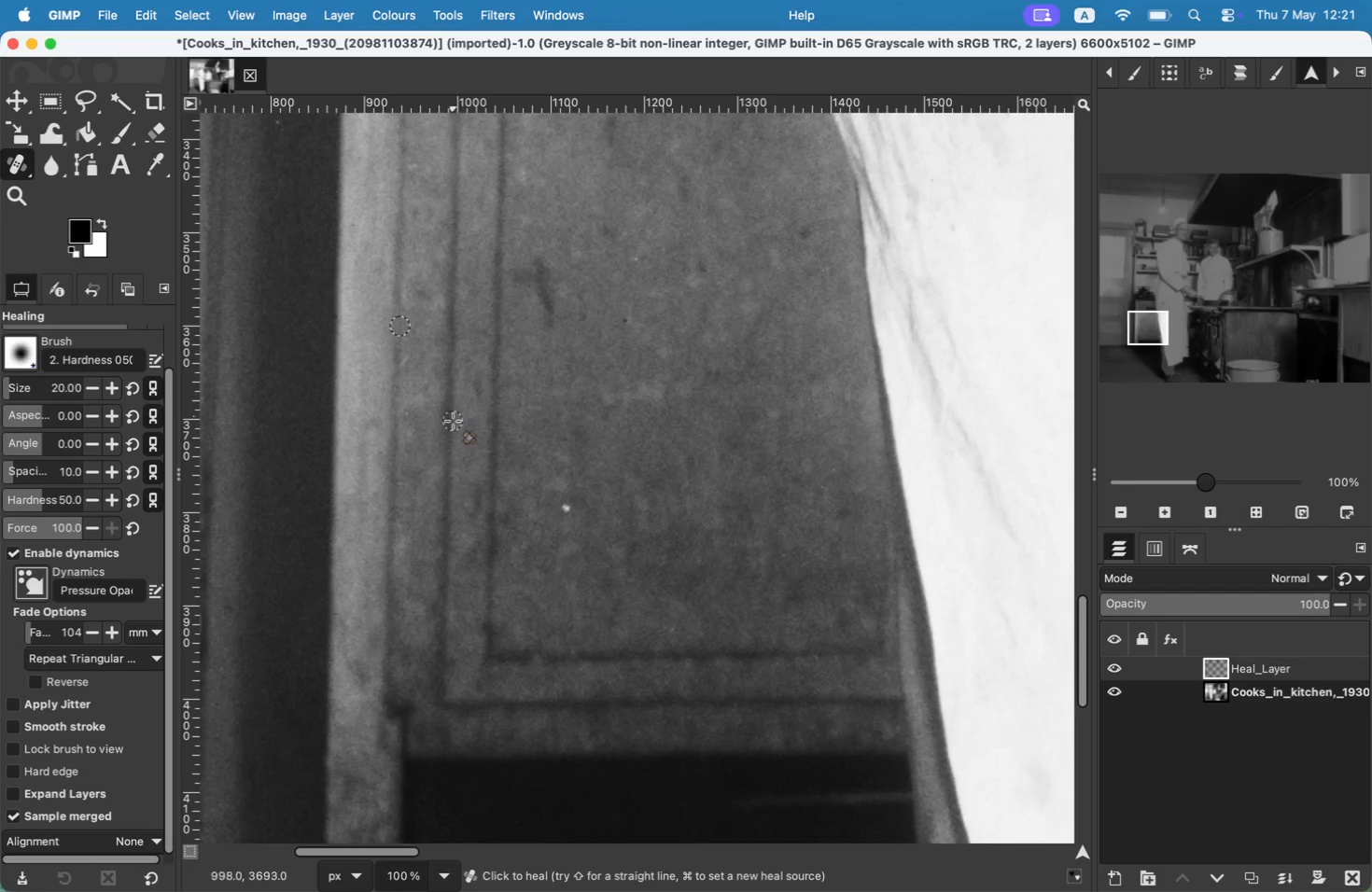 
hold_key(key=CommandLeft, duration=0.74)
 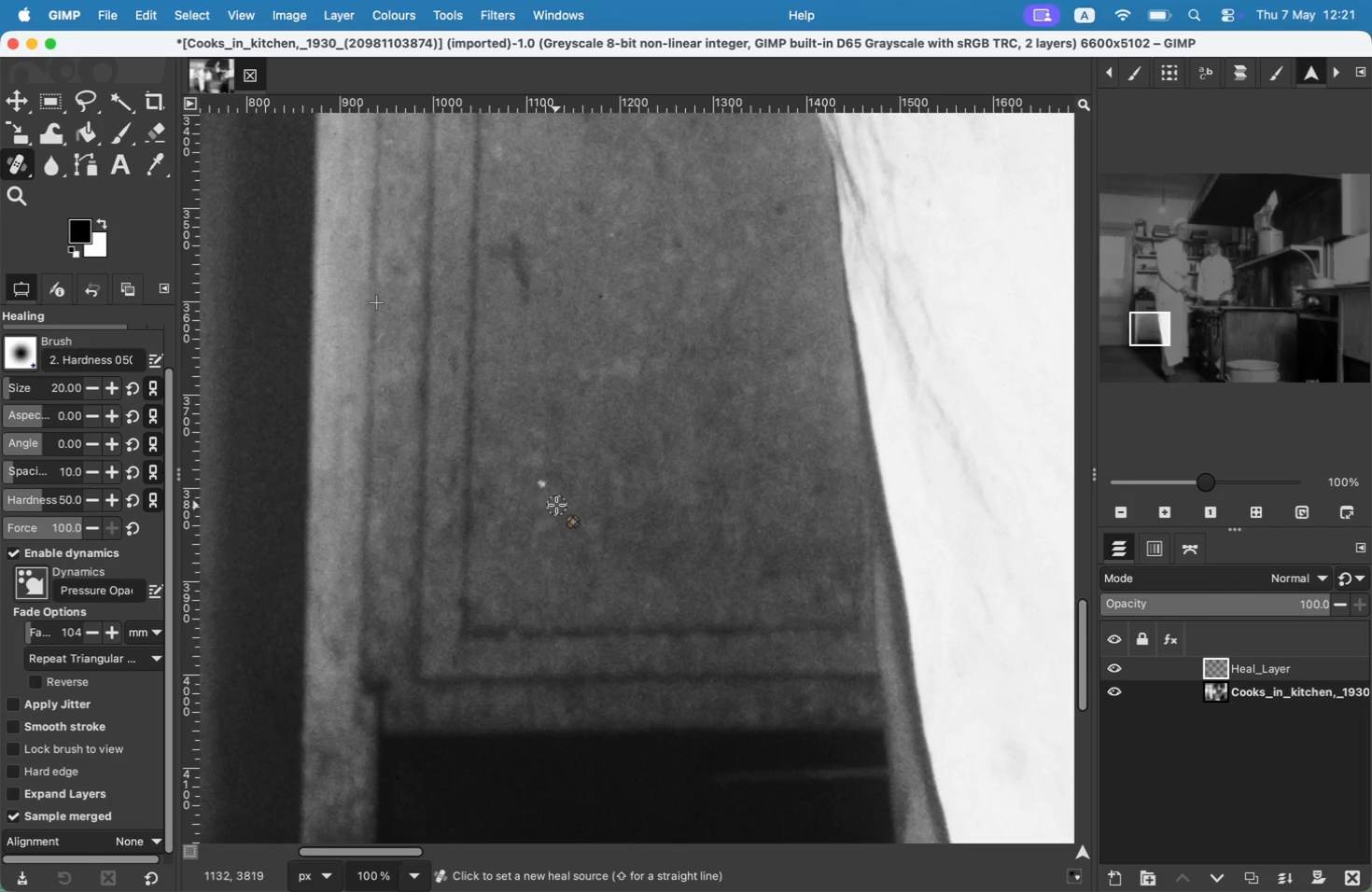 
left_click_drag(start_coordinate=[681, 248], to_coordinate=[674, 241])
 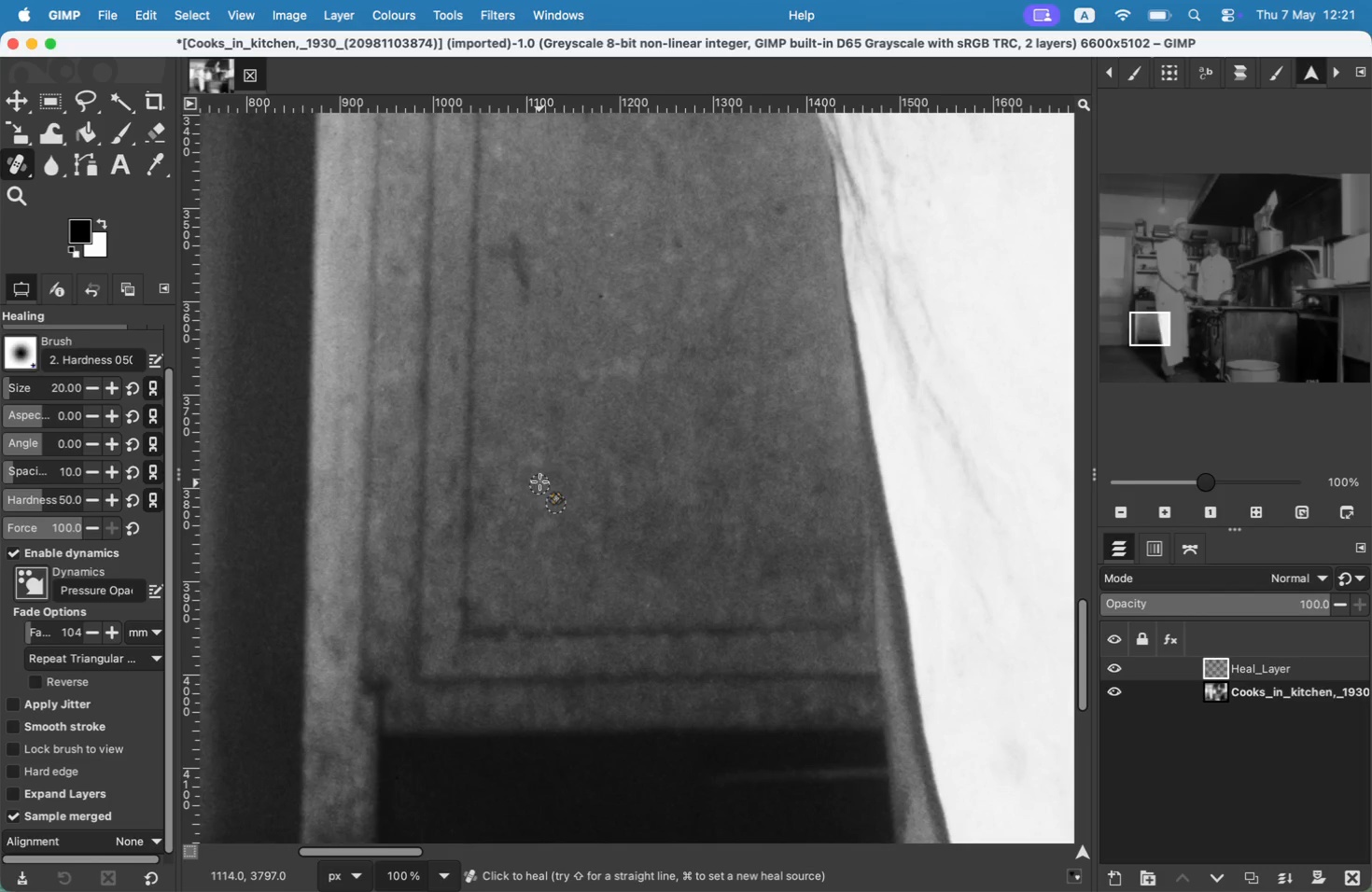 
hold_key(key=CommandLeft, duration=0.43)
 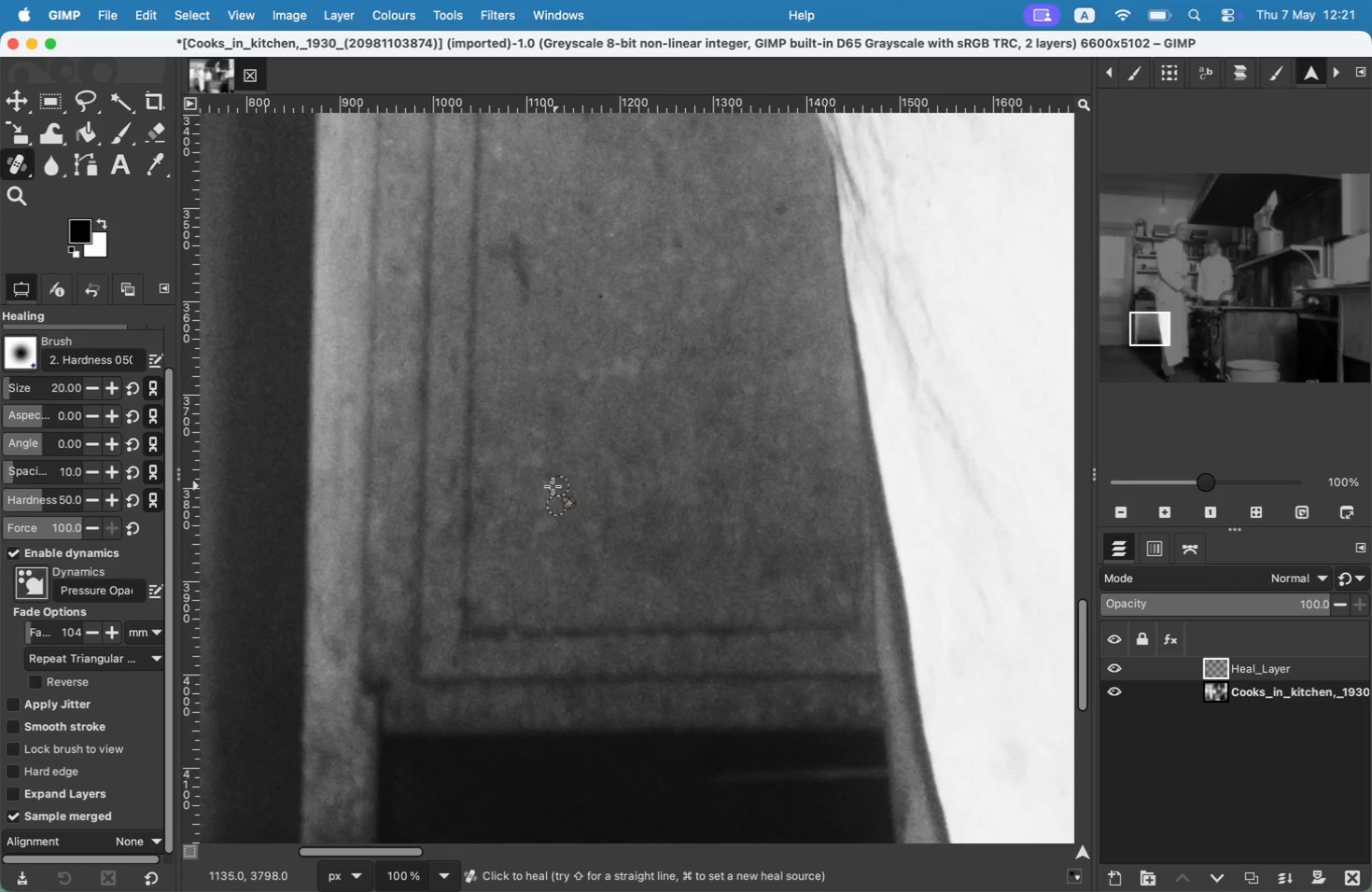 
left_click_drag(start_coordinate=[789, 218], to_coordinate=[759, 193])
 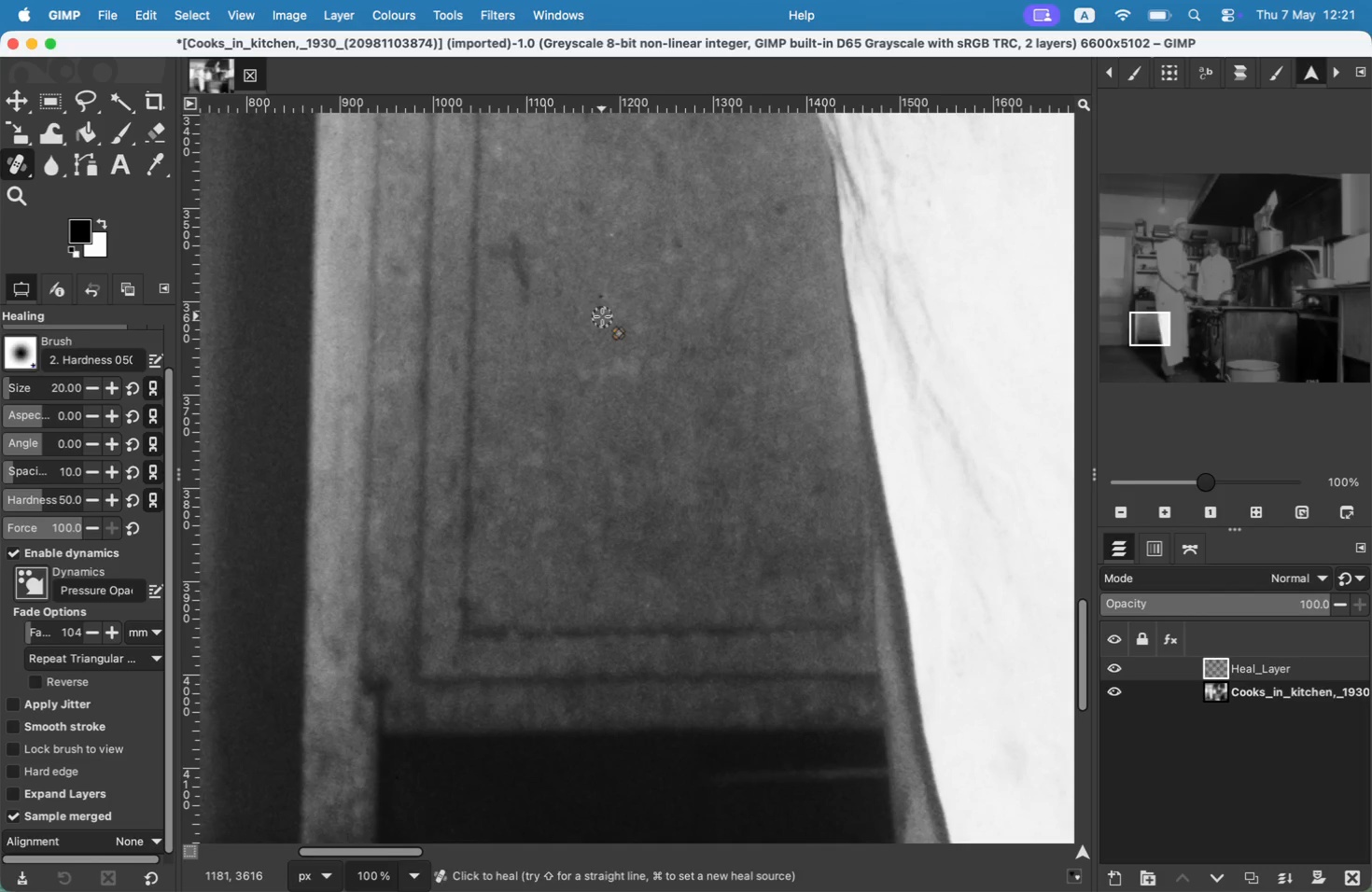 
key(Space)
 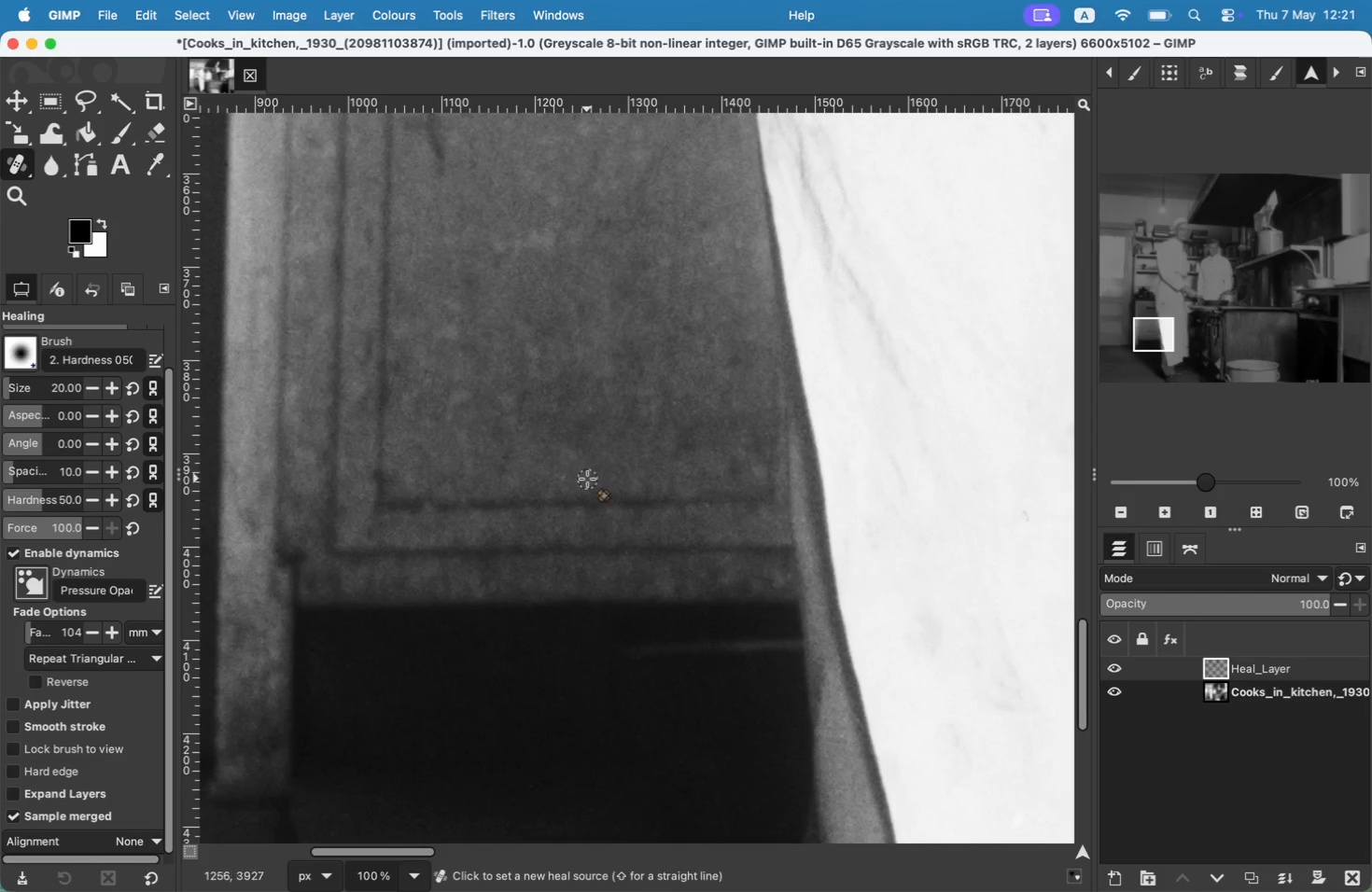 
hold_key(key=CommandLeft, duration=0.68)
left_click([581, 481])
 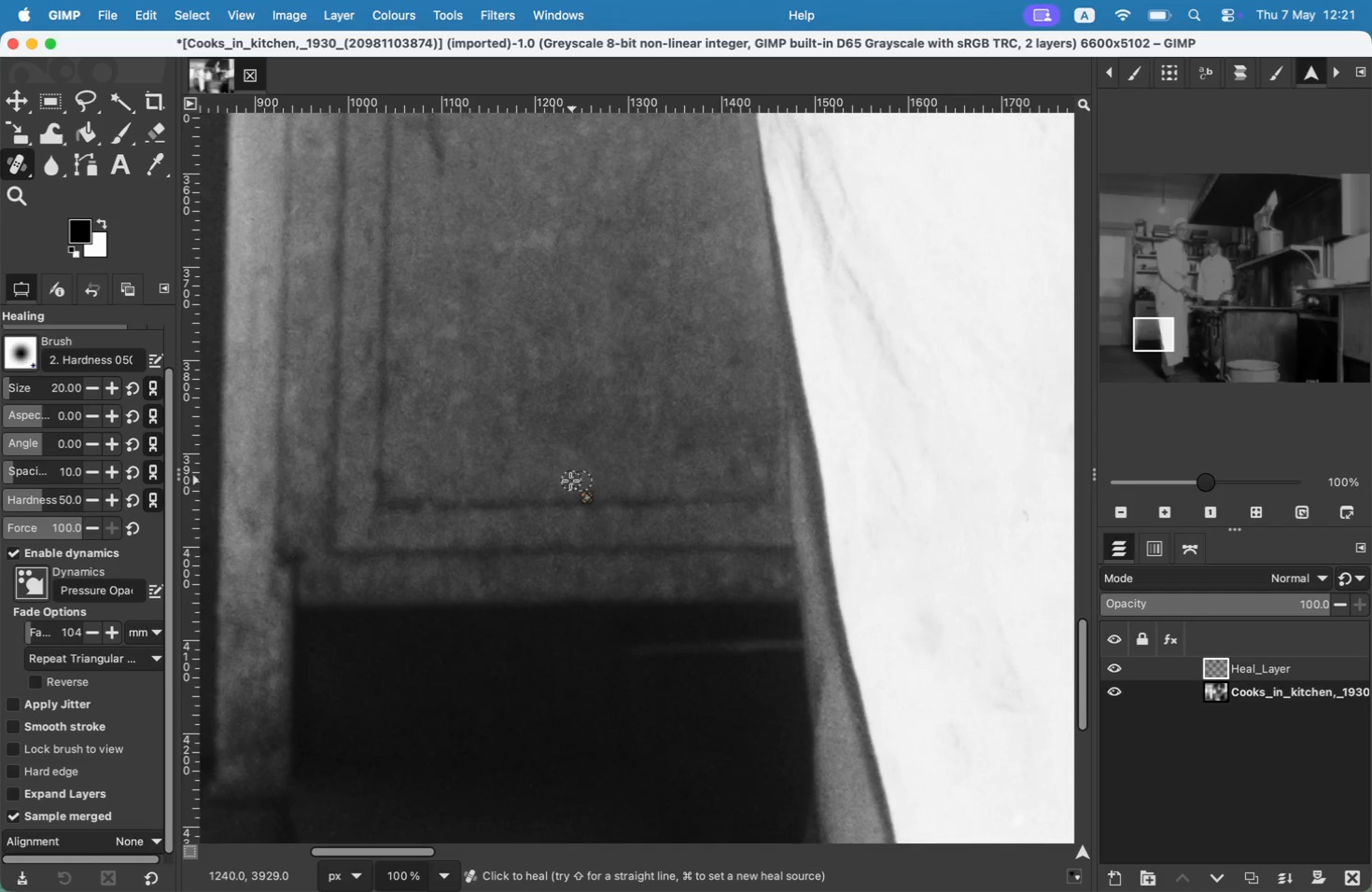 
hold_key(key=Space, duration=0.99)
 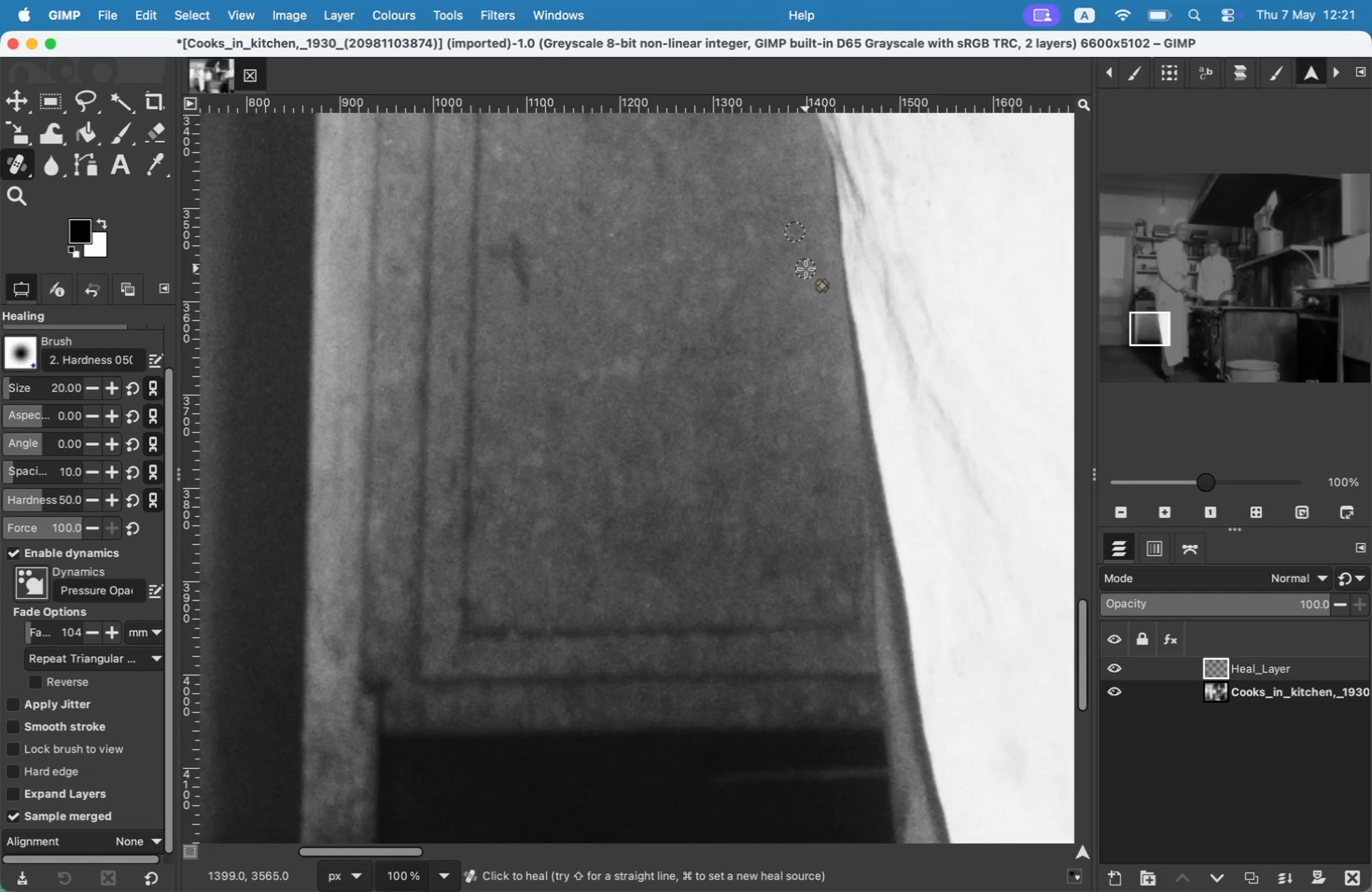 
key(Space)
 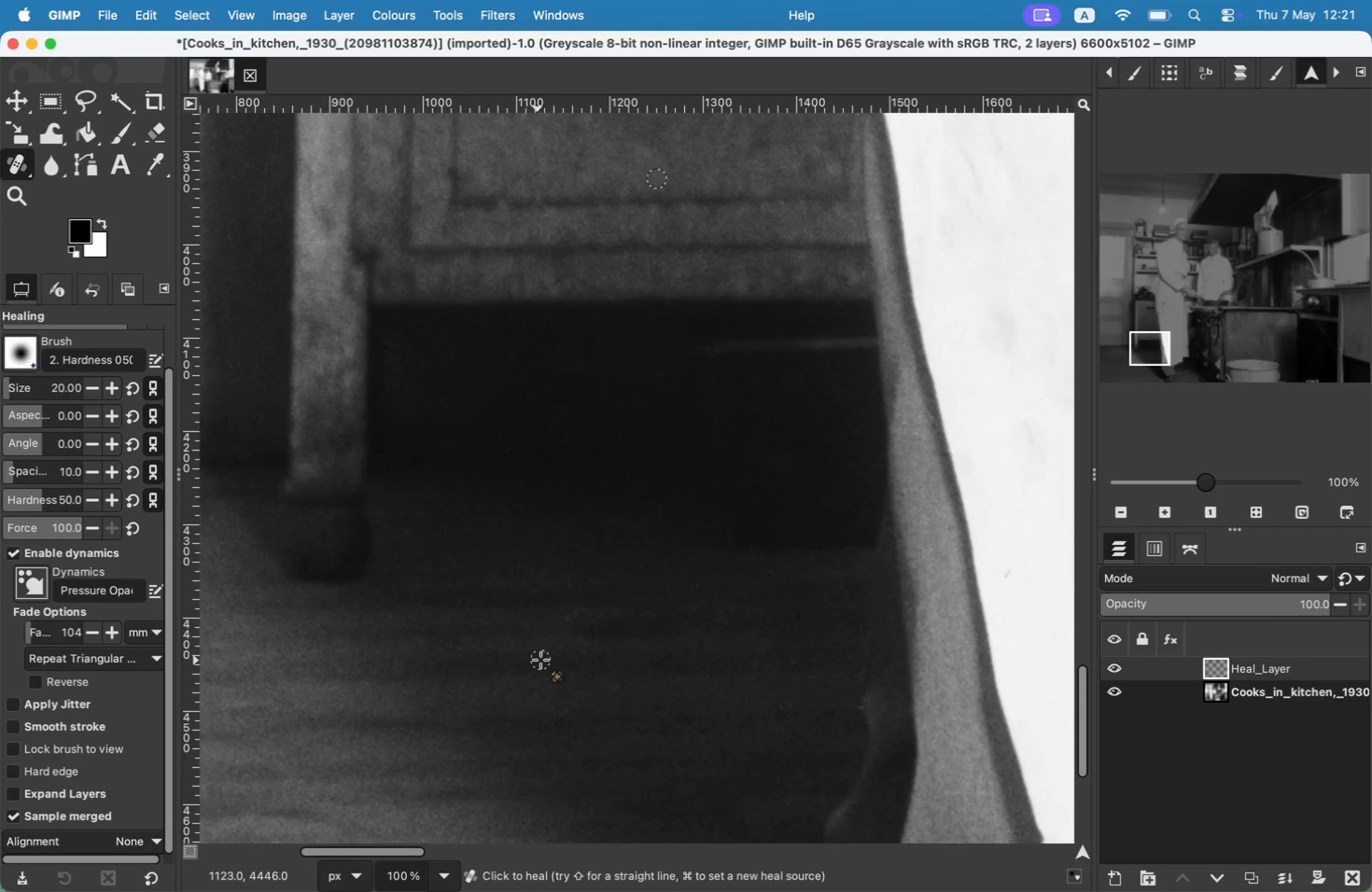 
double_click([544, 656])
 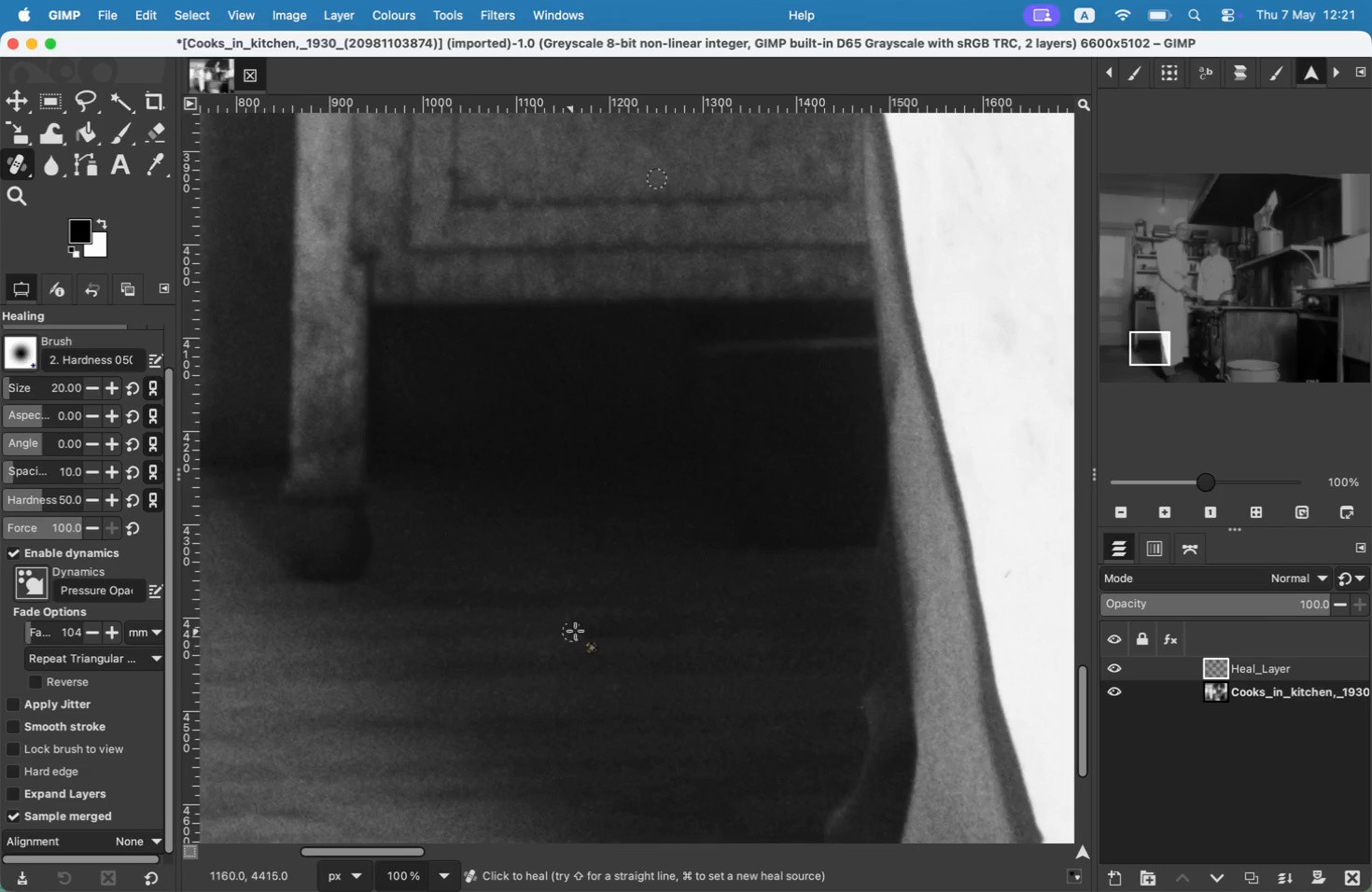 
key(Meta+CommandLeft)
 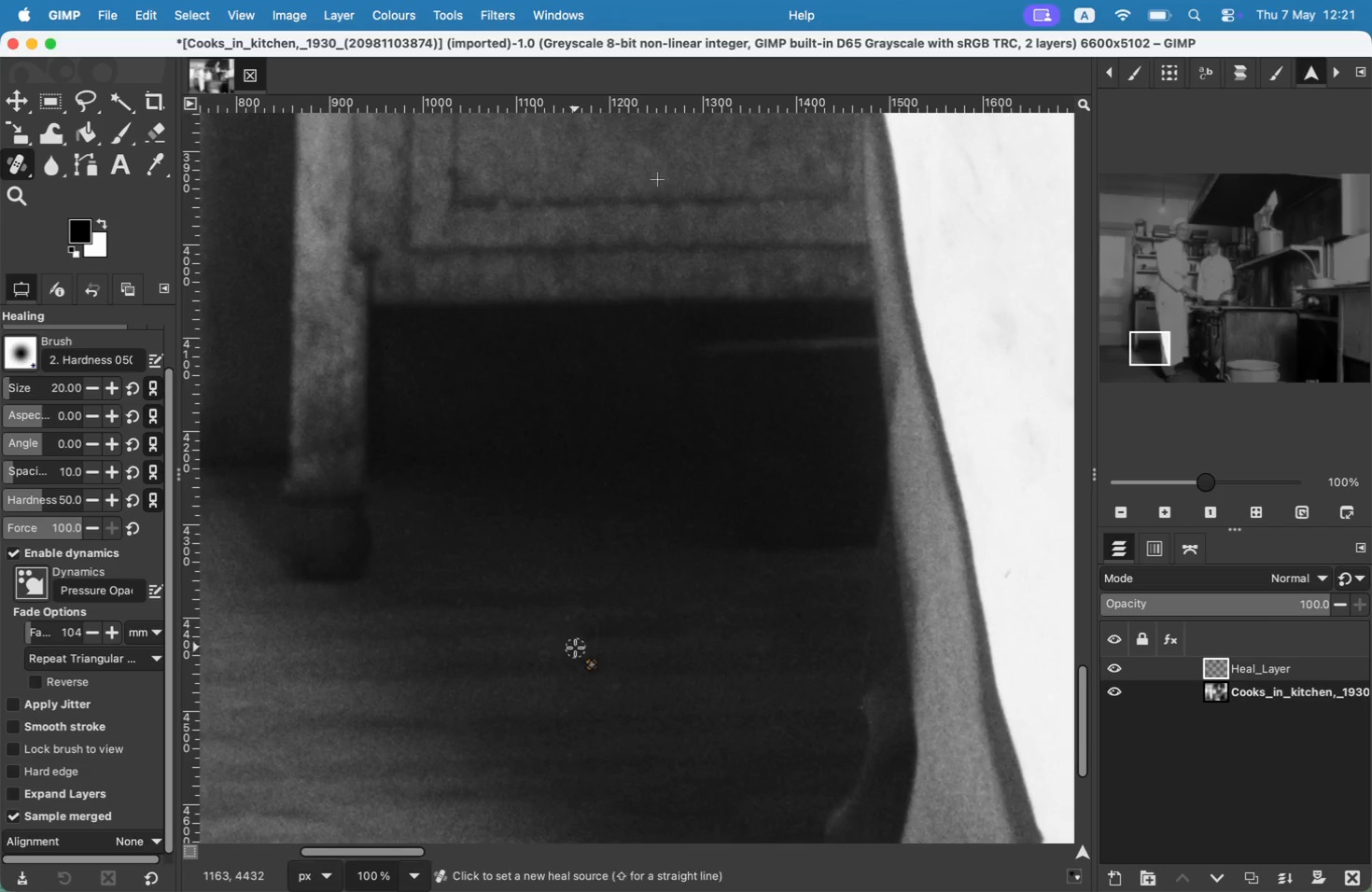 
left_click([575, 648])
 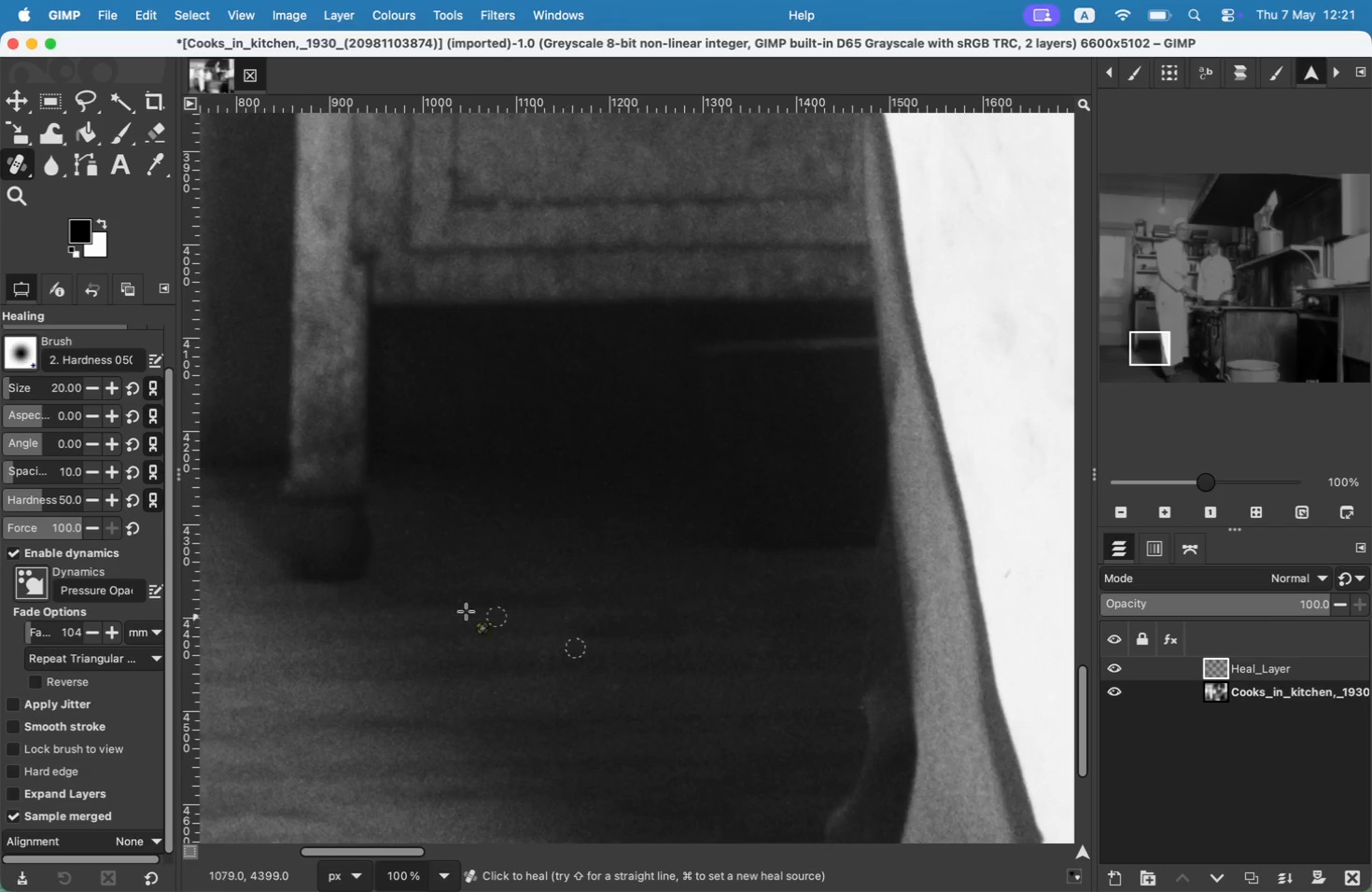 
left_click([405, 537])
 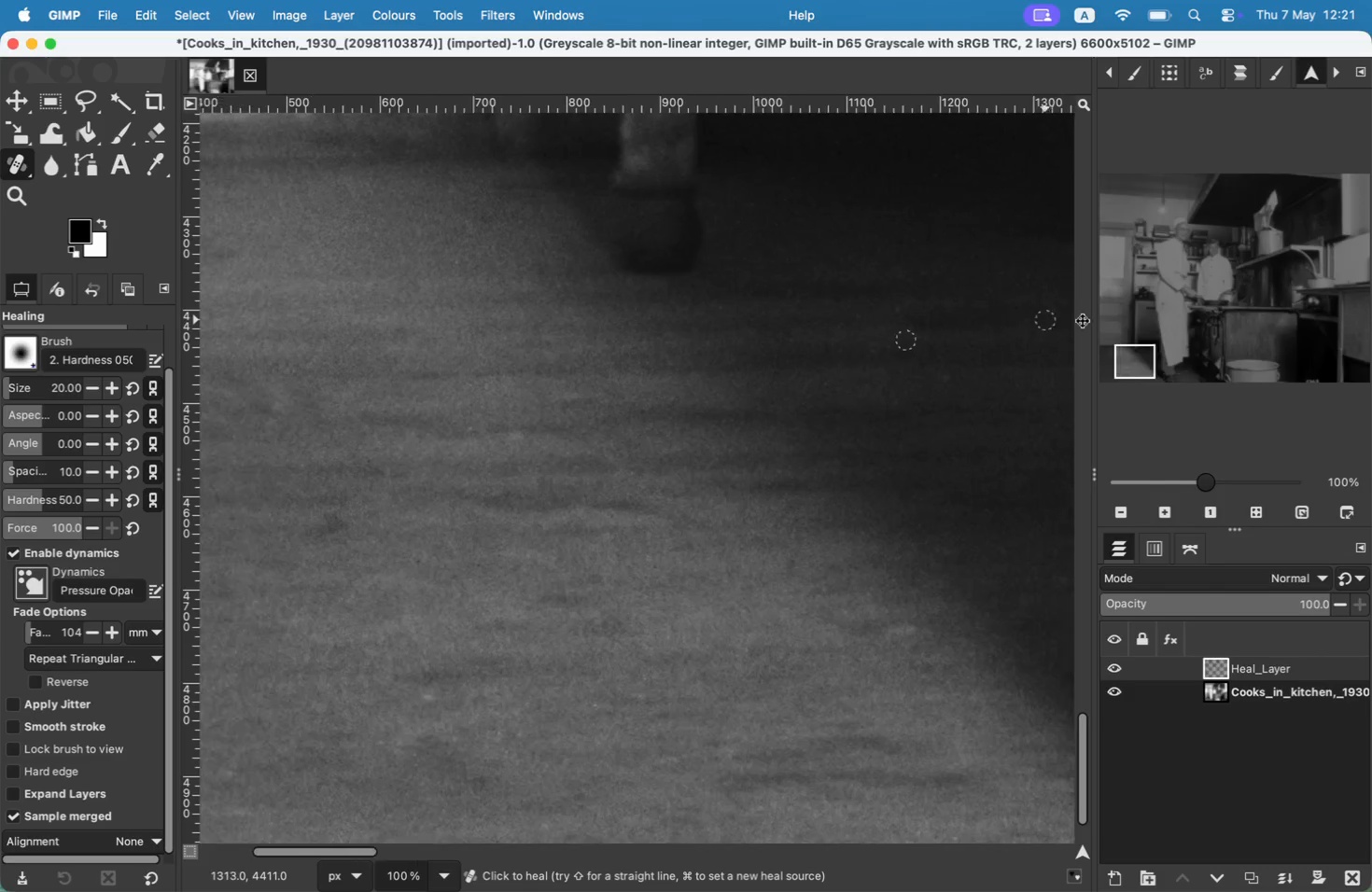 
hold_key(key=Space, duration=0.74)
 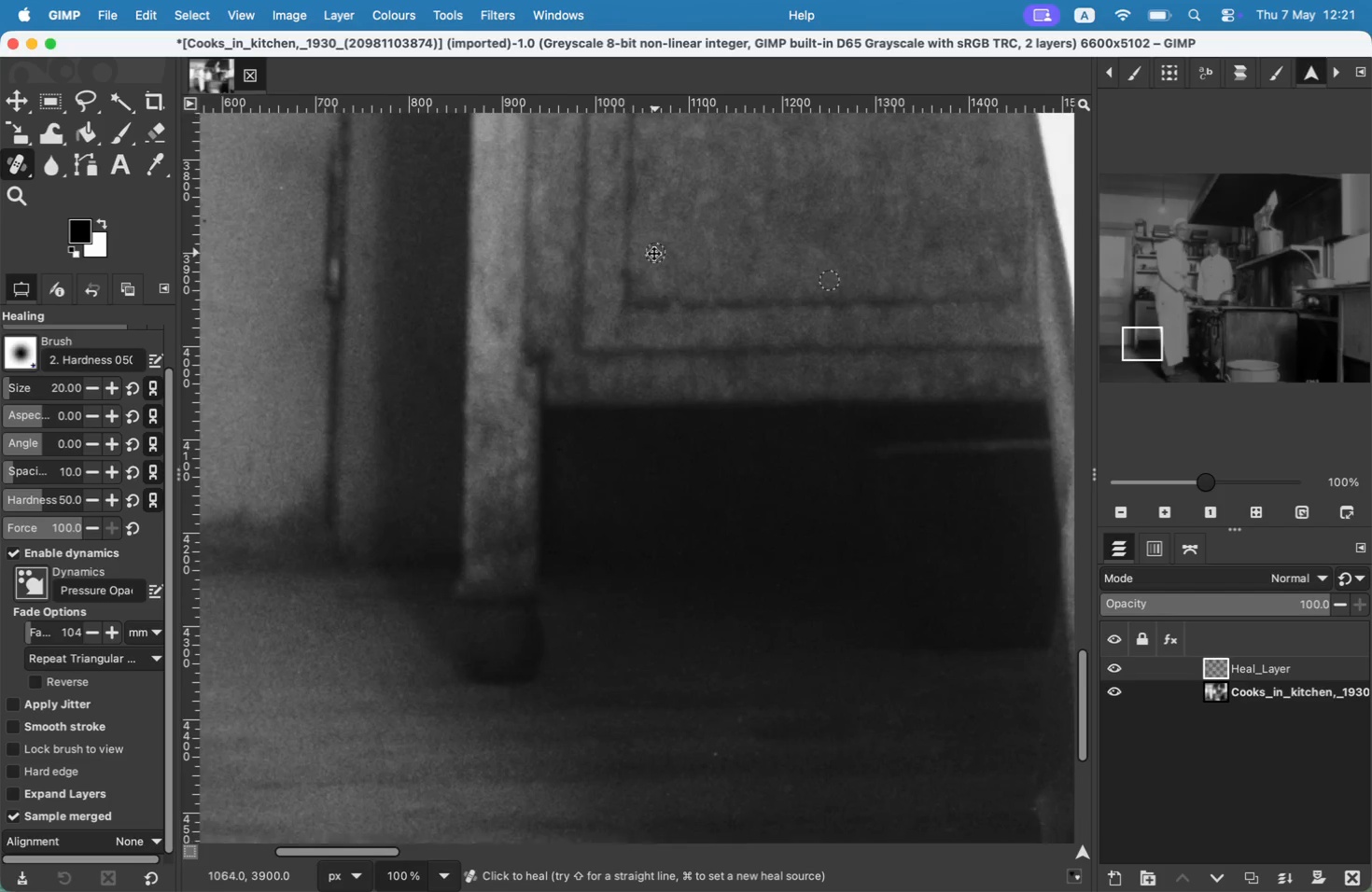 
hold_key(key=Space, duration=1.5)
 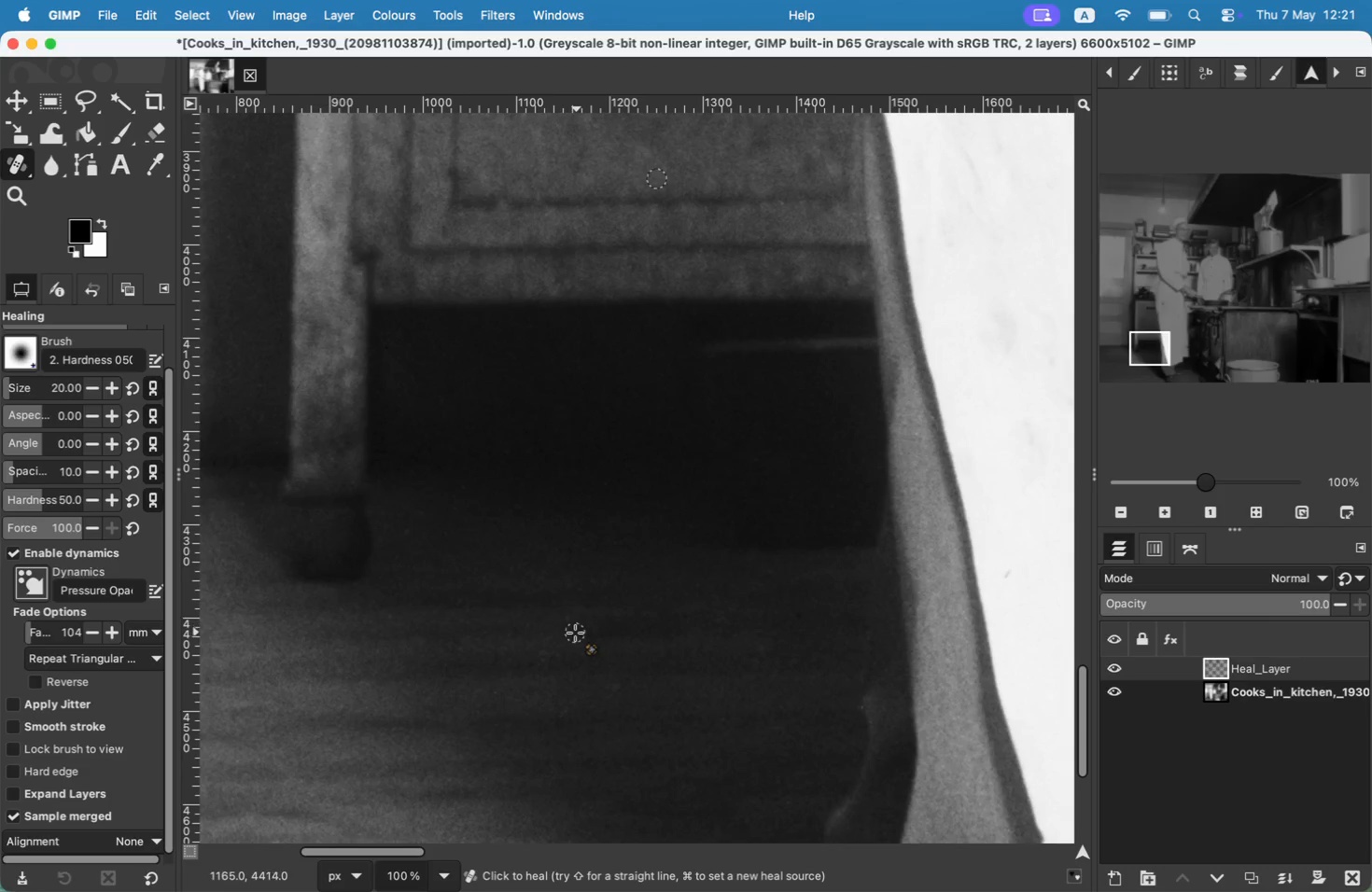 
hold_key(key=Space, duration=0.38)
 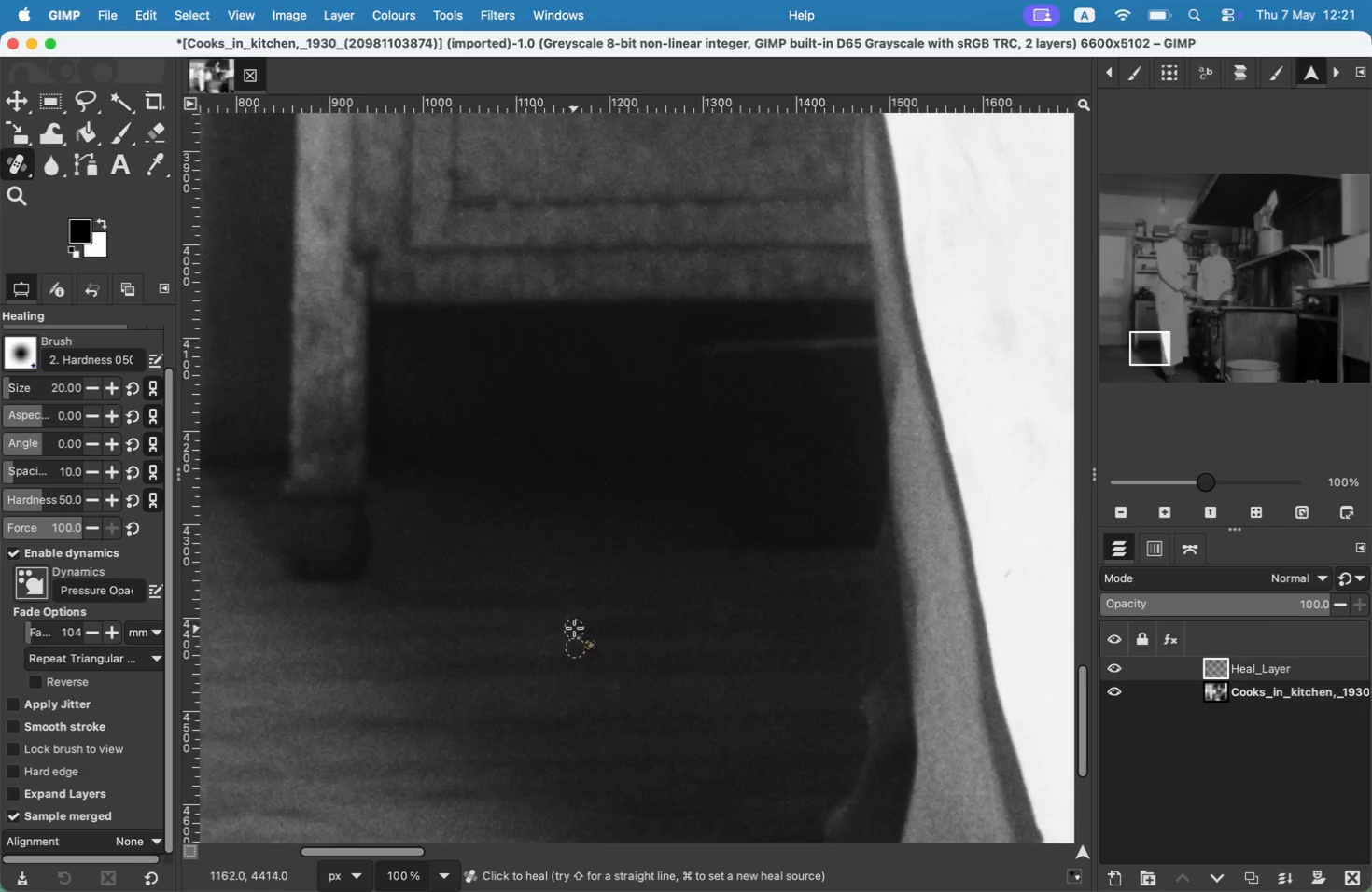 
hold_key(key=Space, duration=1.36)
 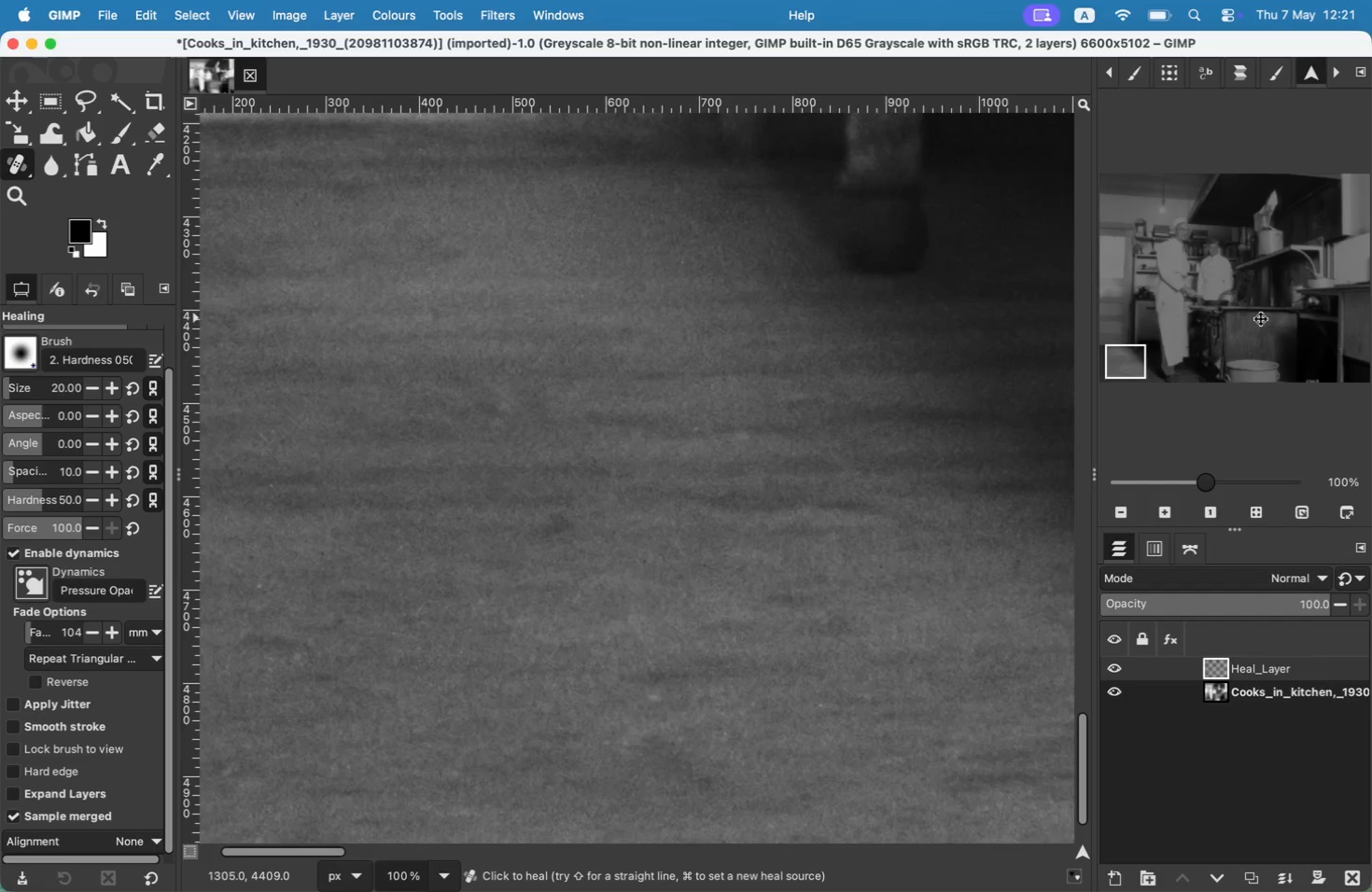 
hold_key(key=CommandLeft, duration=0.92)
 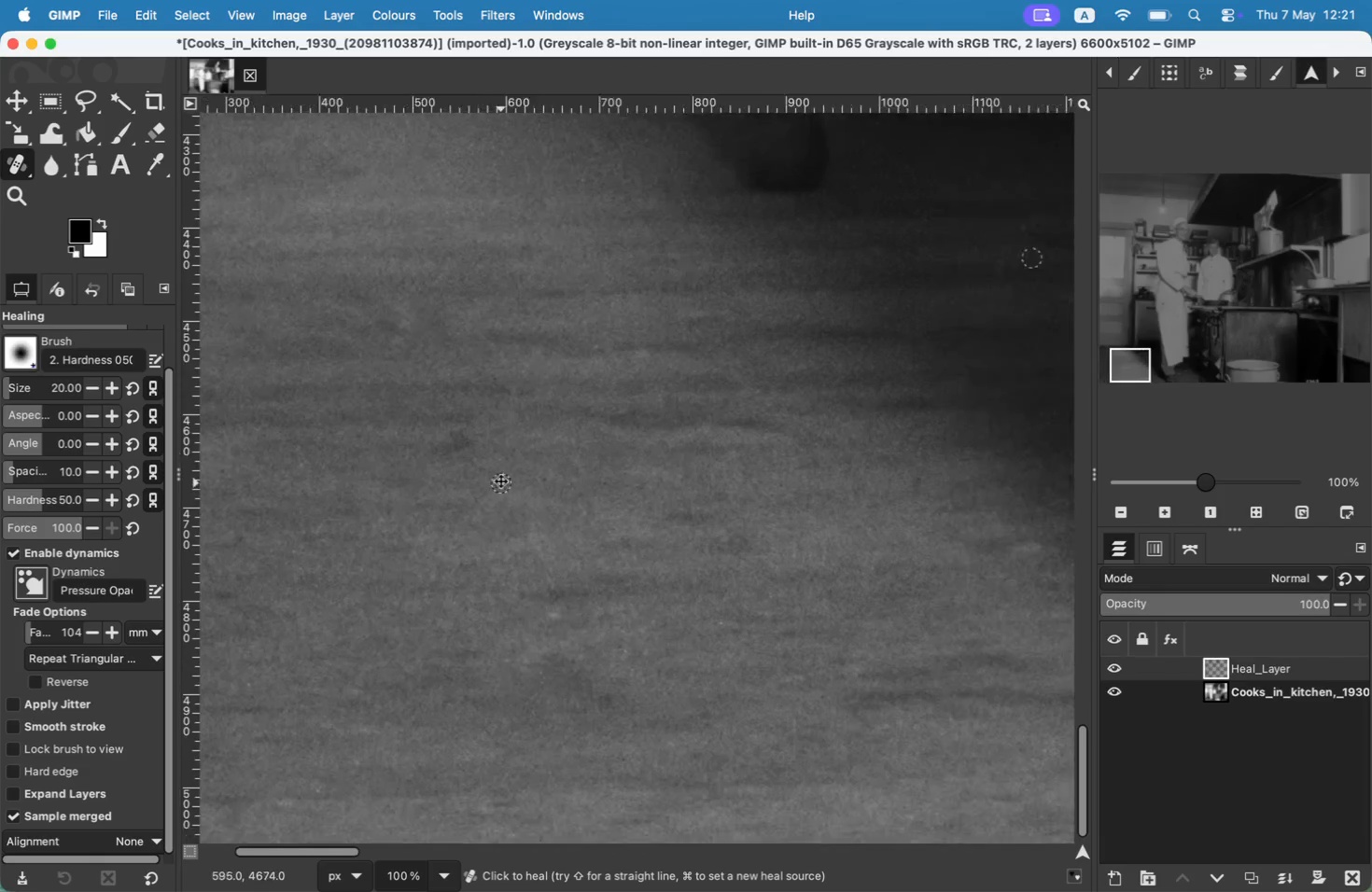 
left_click([592, 486])
 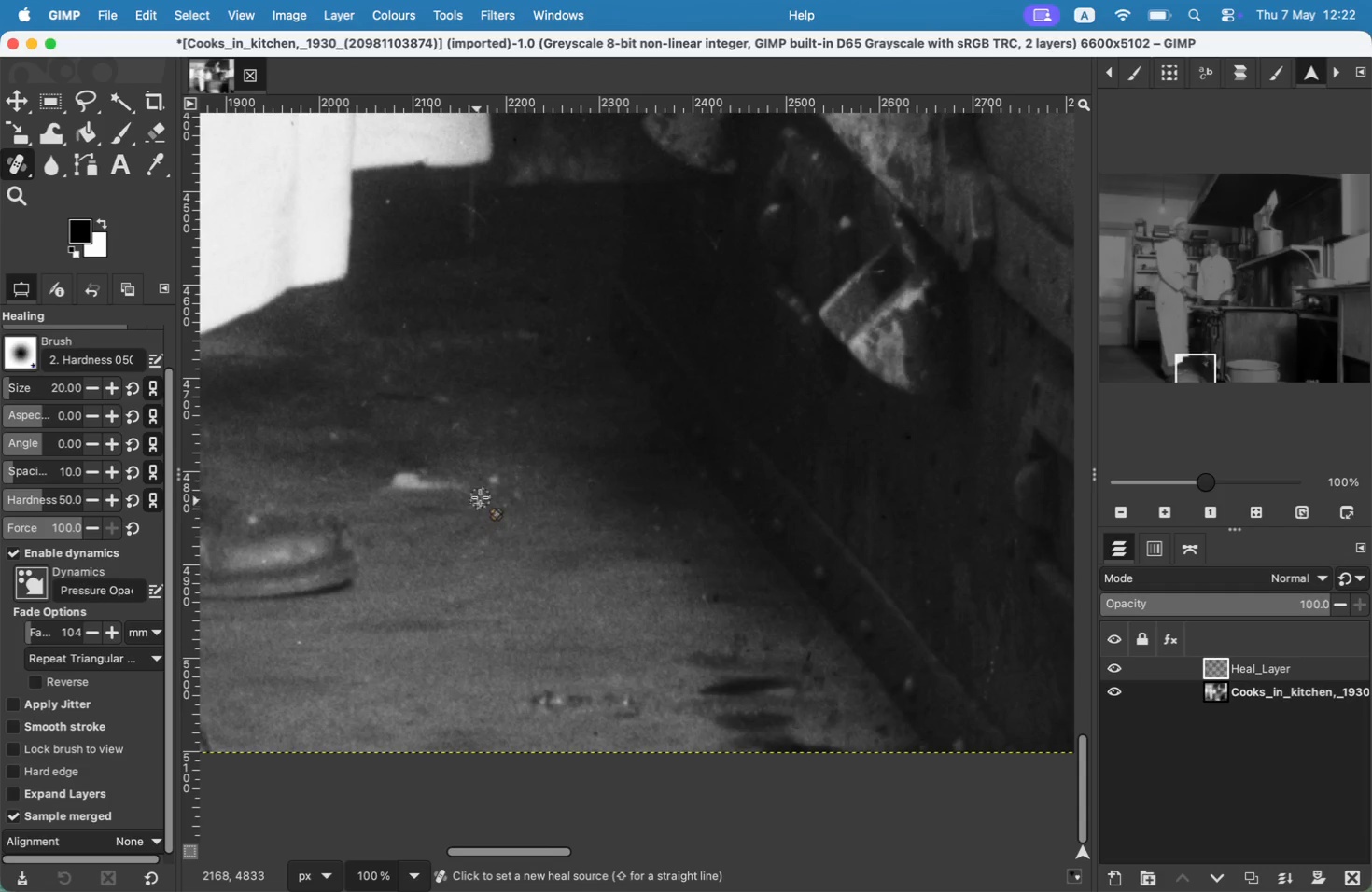 
hold_key(key=CommandLeft, duration=0.47)
 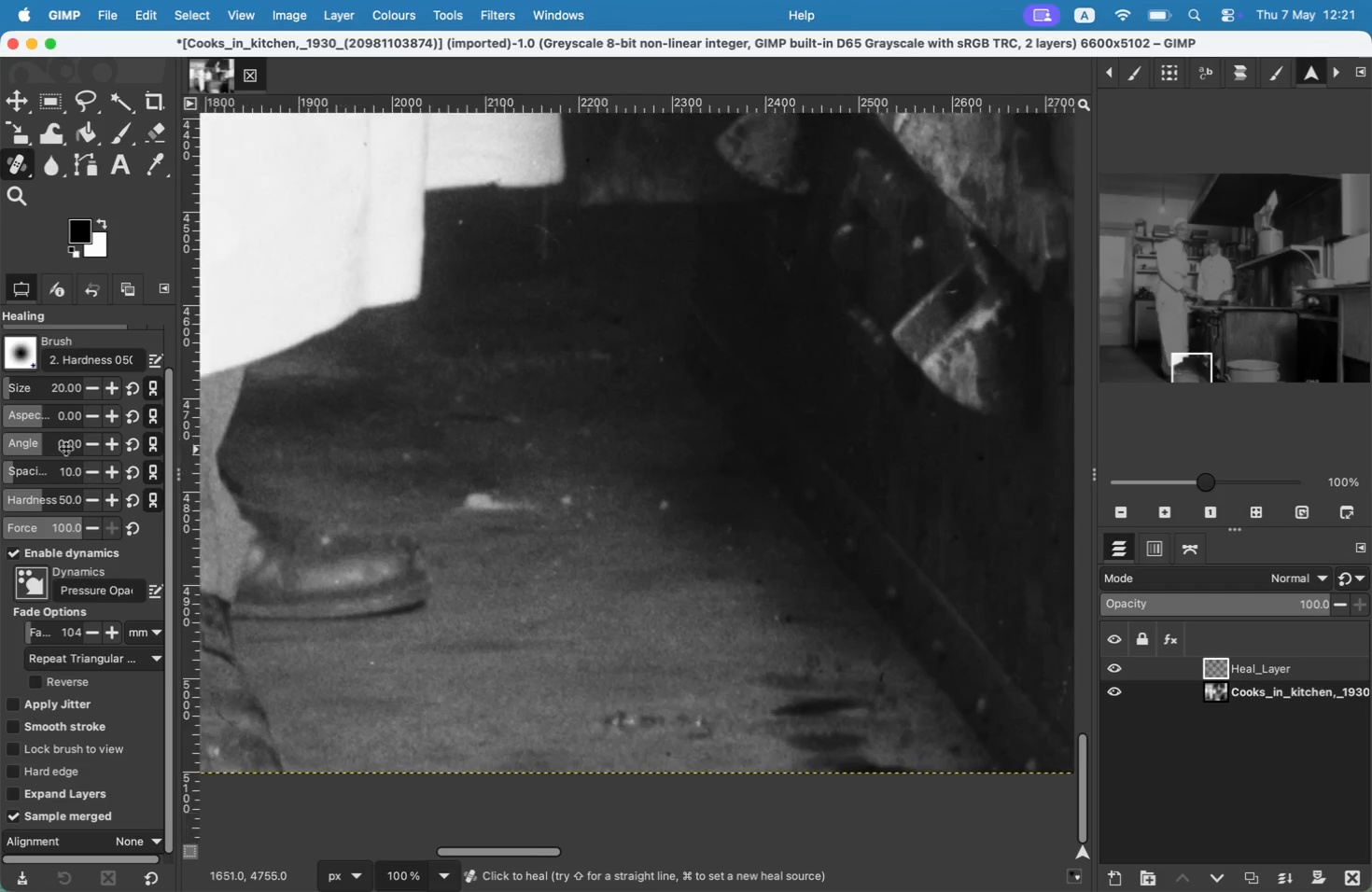 
left_click([494, 481])
 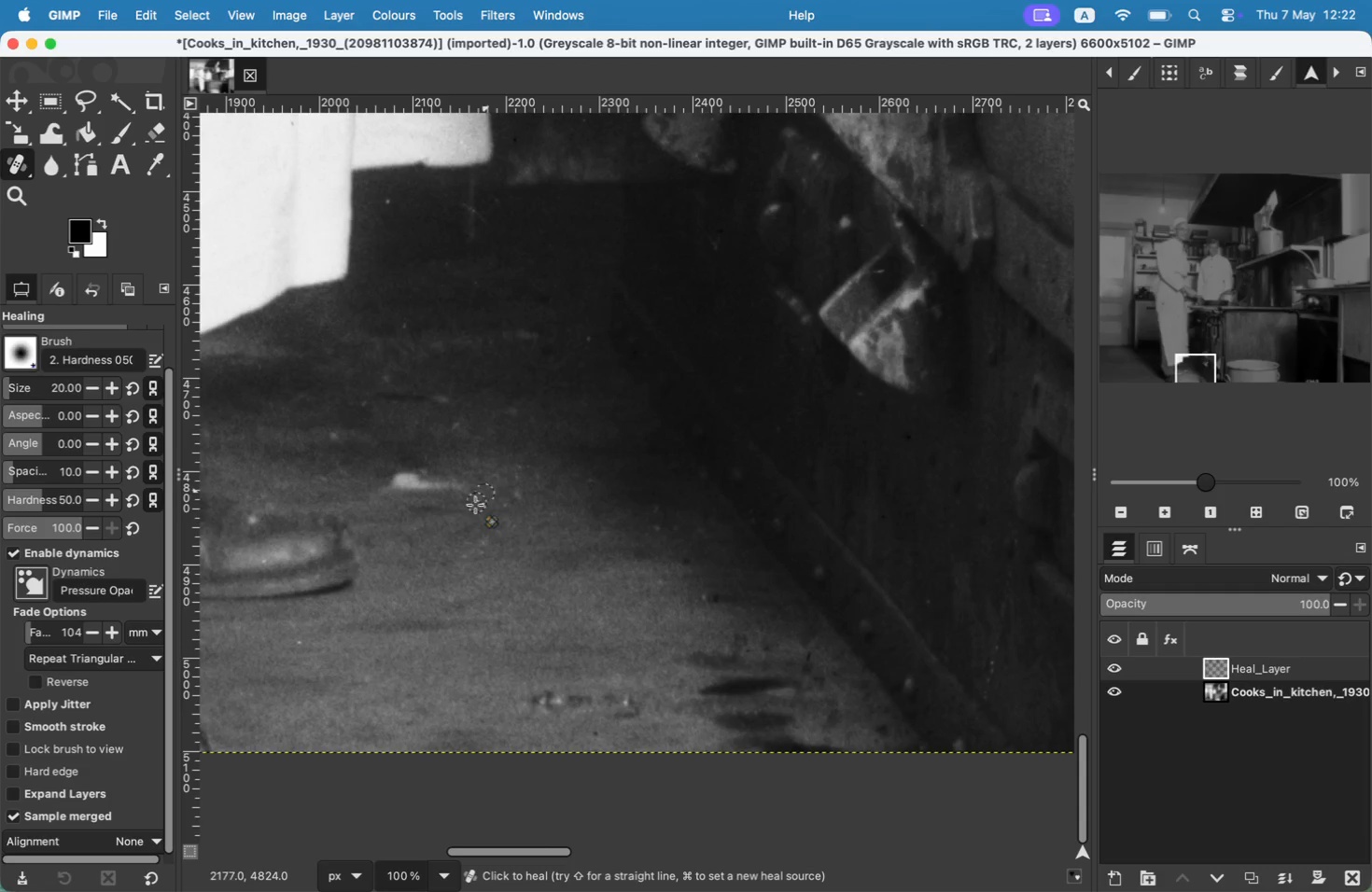 
key(Meta+CommandLeft)
 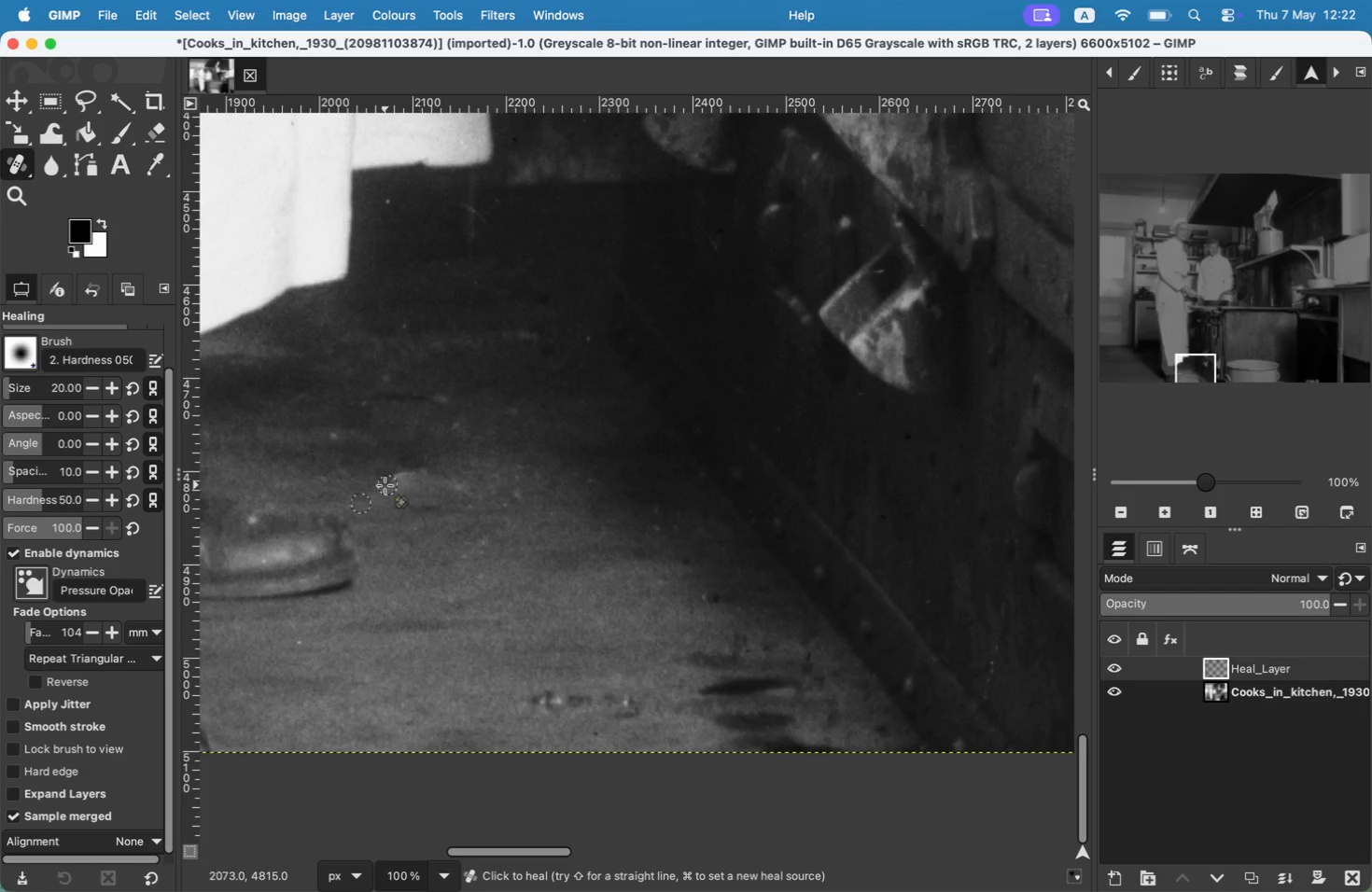 
left_click_drag(start_coordinate=[400, 482], to_coordinate=[447, 481])
 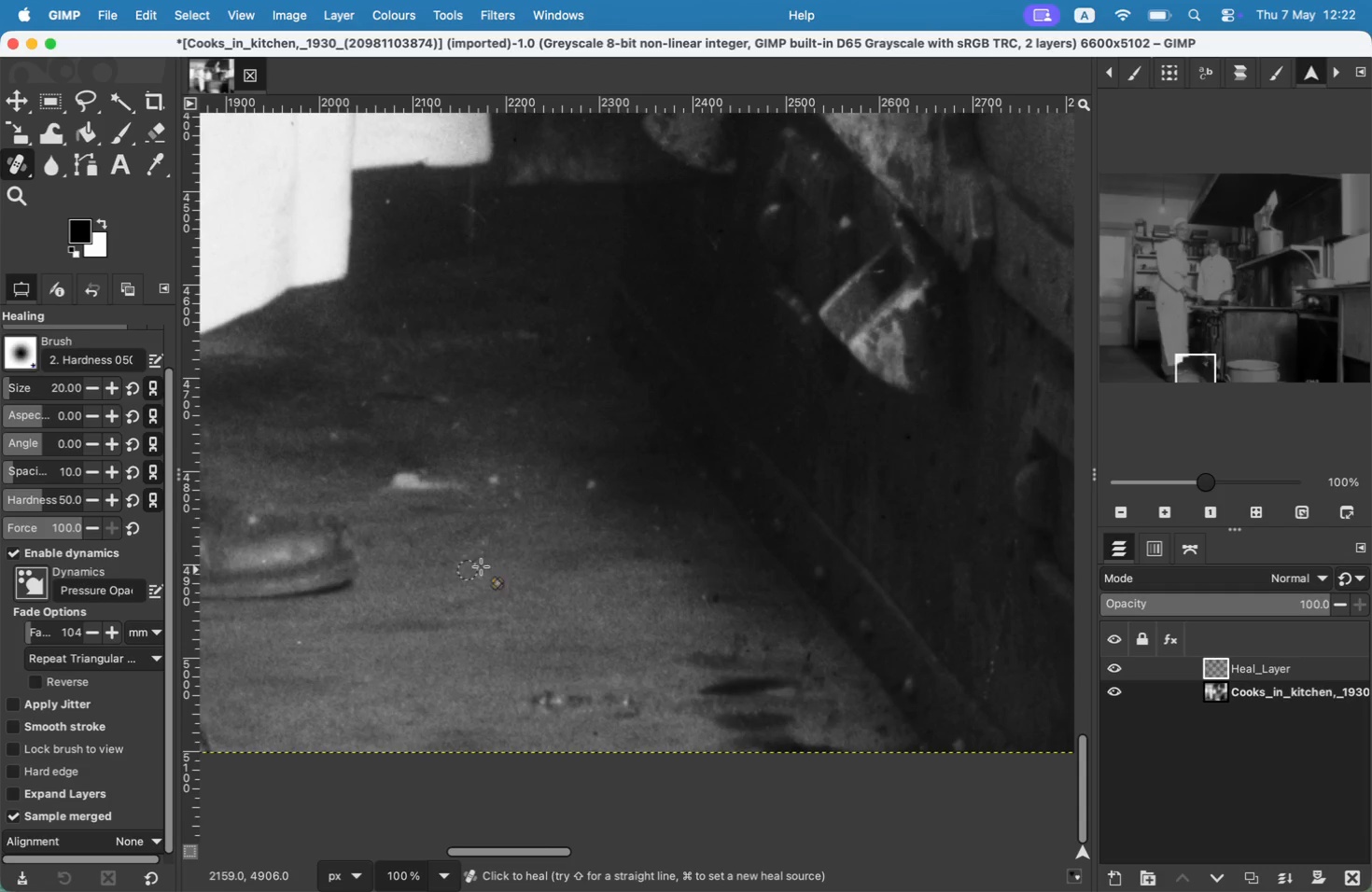 
left_click_drag(start_coordinate=[450, 484], to_coordinate=[384, 486])
 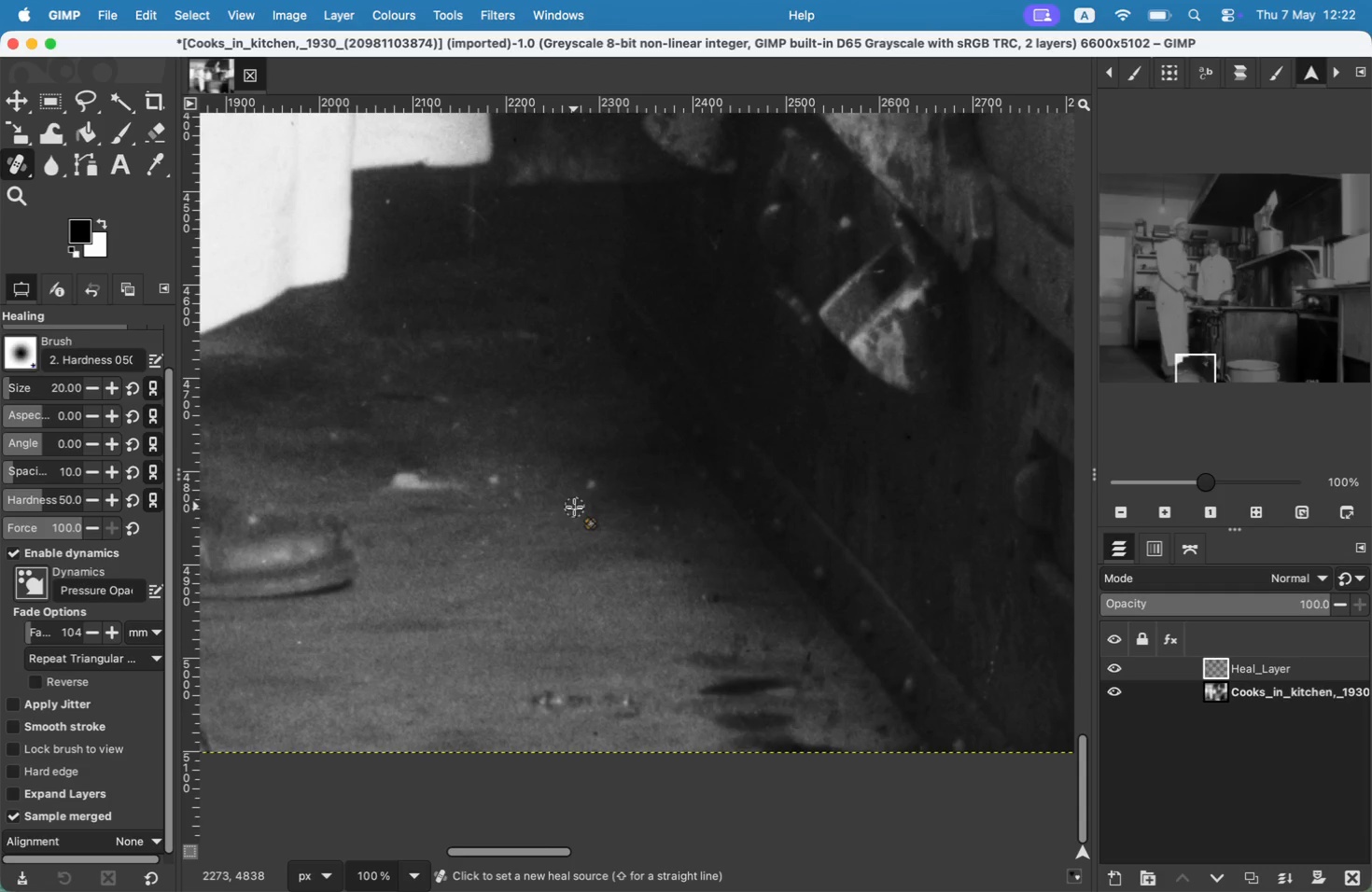 
key(Meta+Z)
 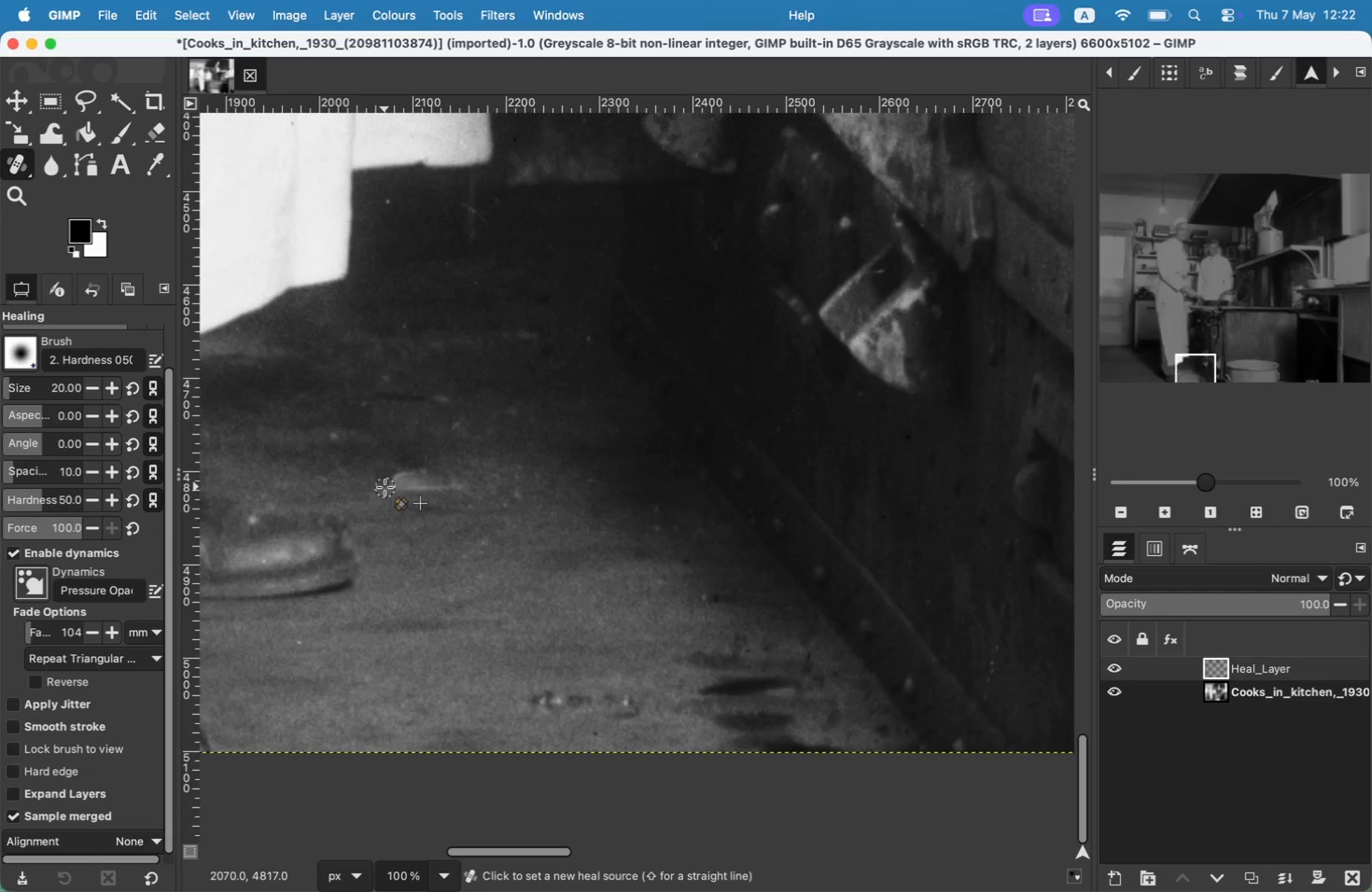 
key(Meta+Z)
 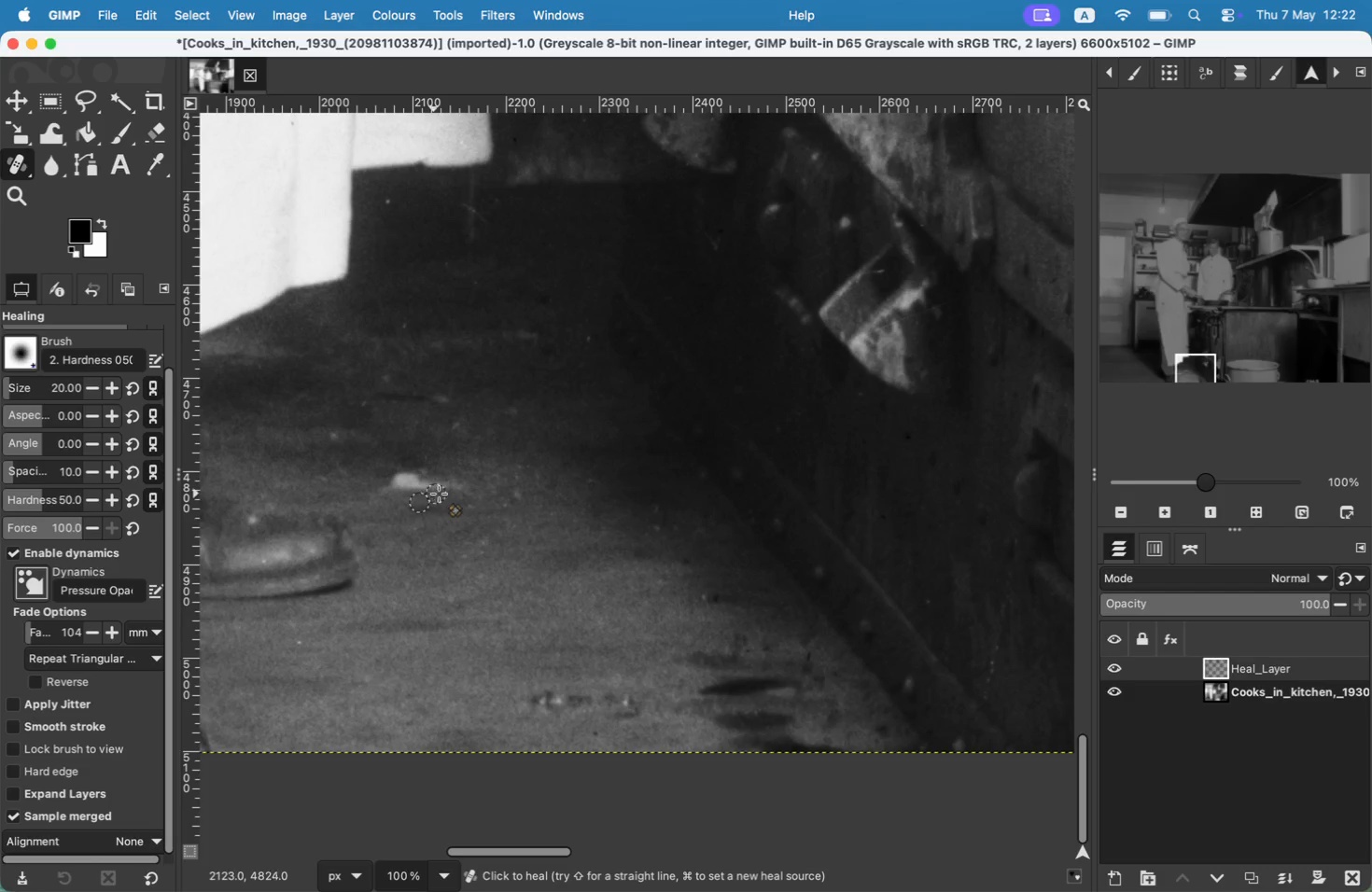 
hold_key(key=CommandLeft, duration=0.34)
left_click([449, 496])
 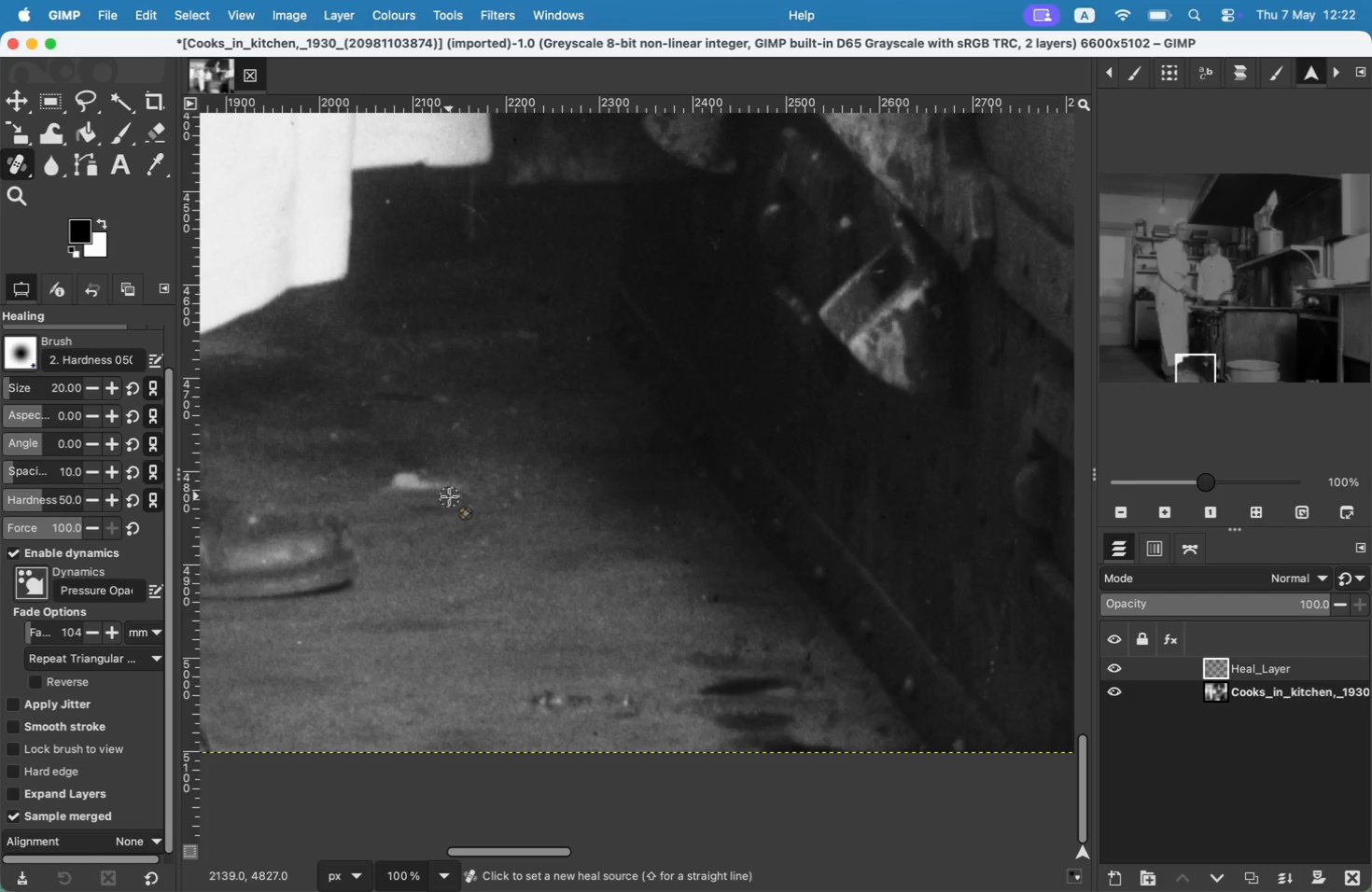 
left_click([459, 490])
 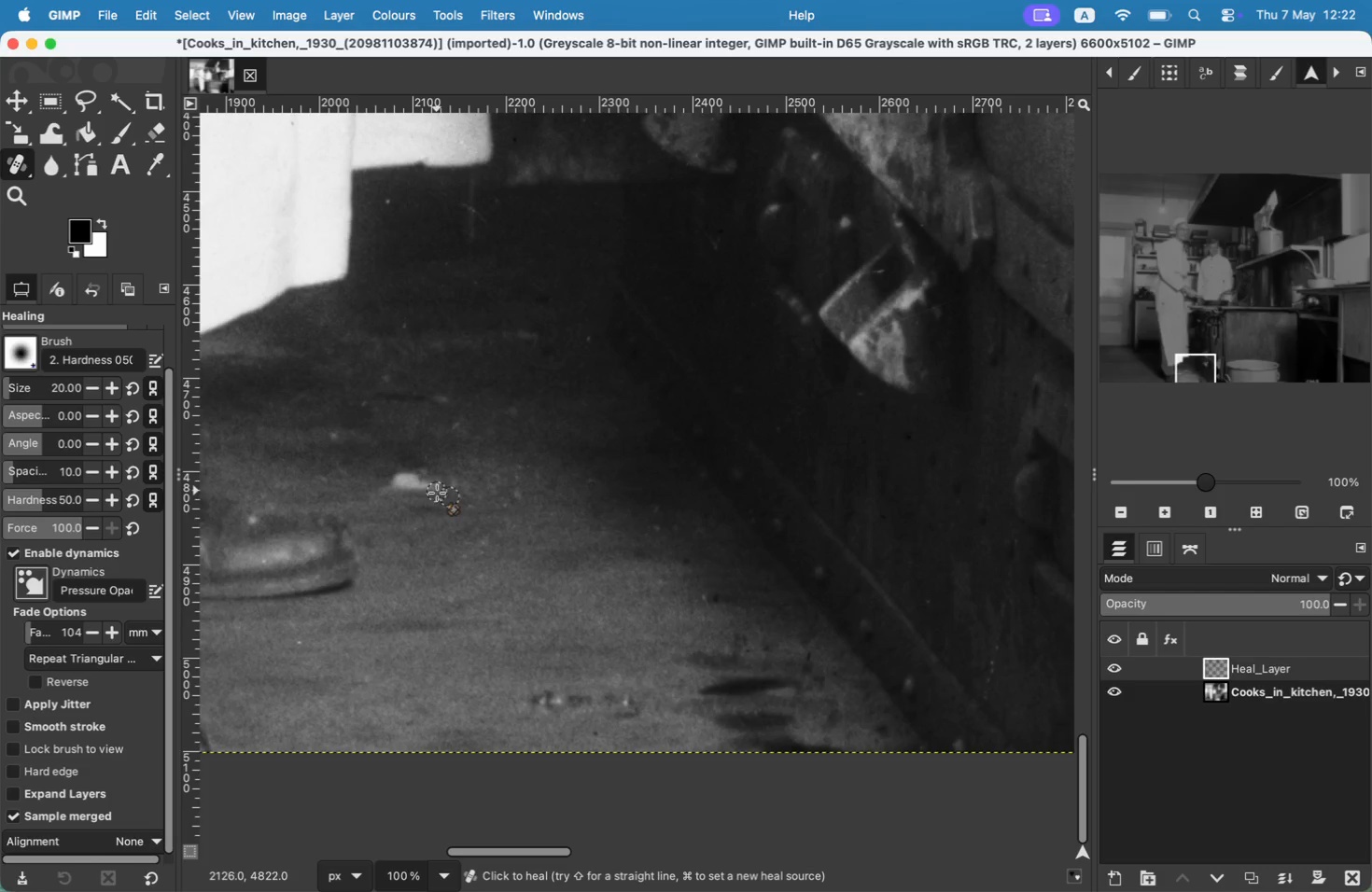 
key(Meta+CommandLeft)
 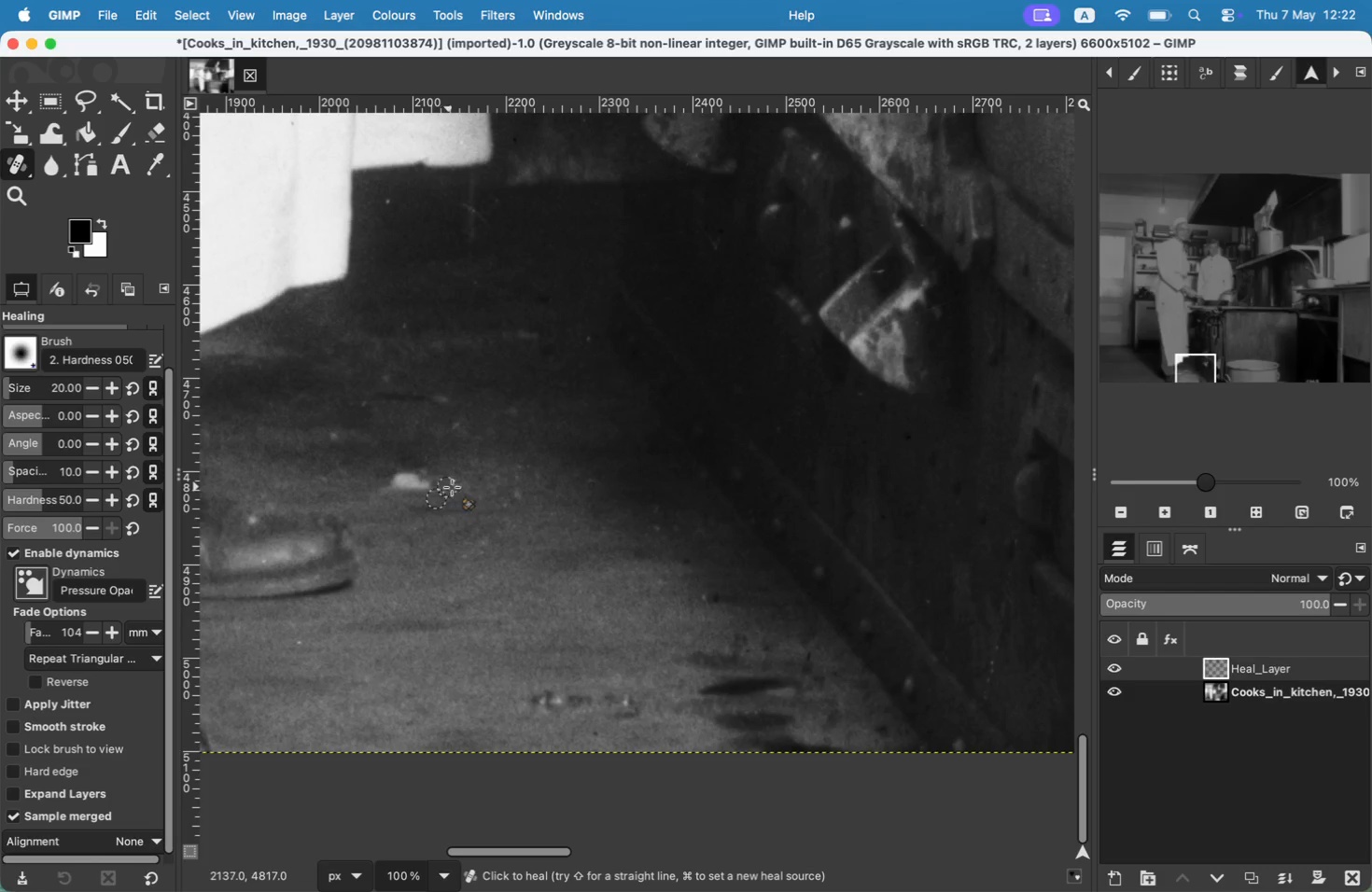 
hold_key(key=CommandLeft, duration=0.31)
 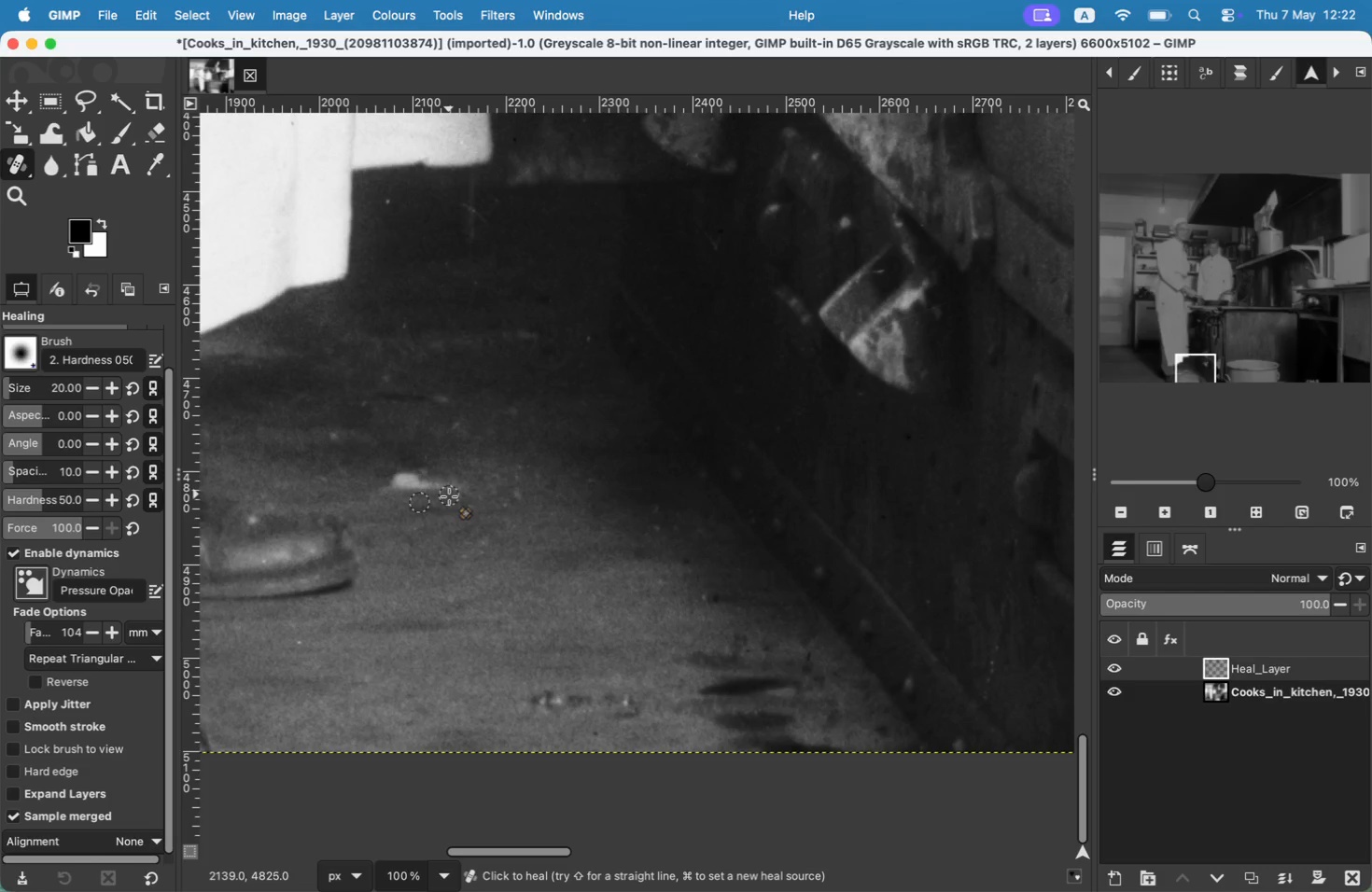 
left_click_drag(start_coordinate=[425, 488], to_coordinate=[426, 481])
 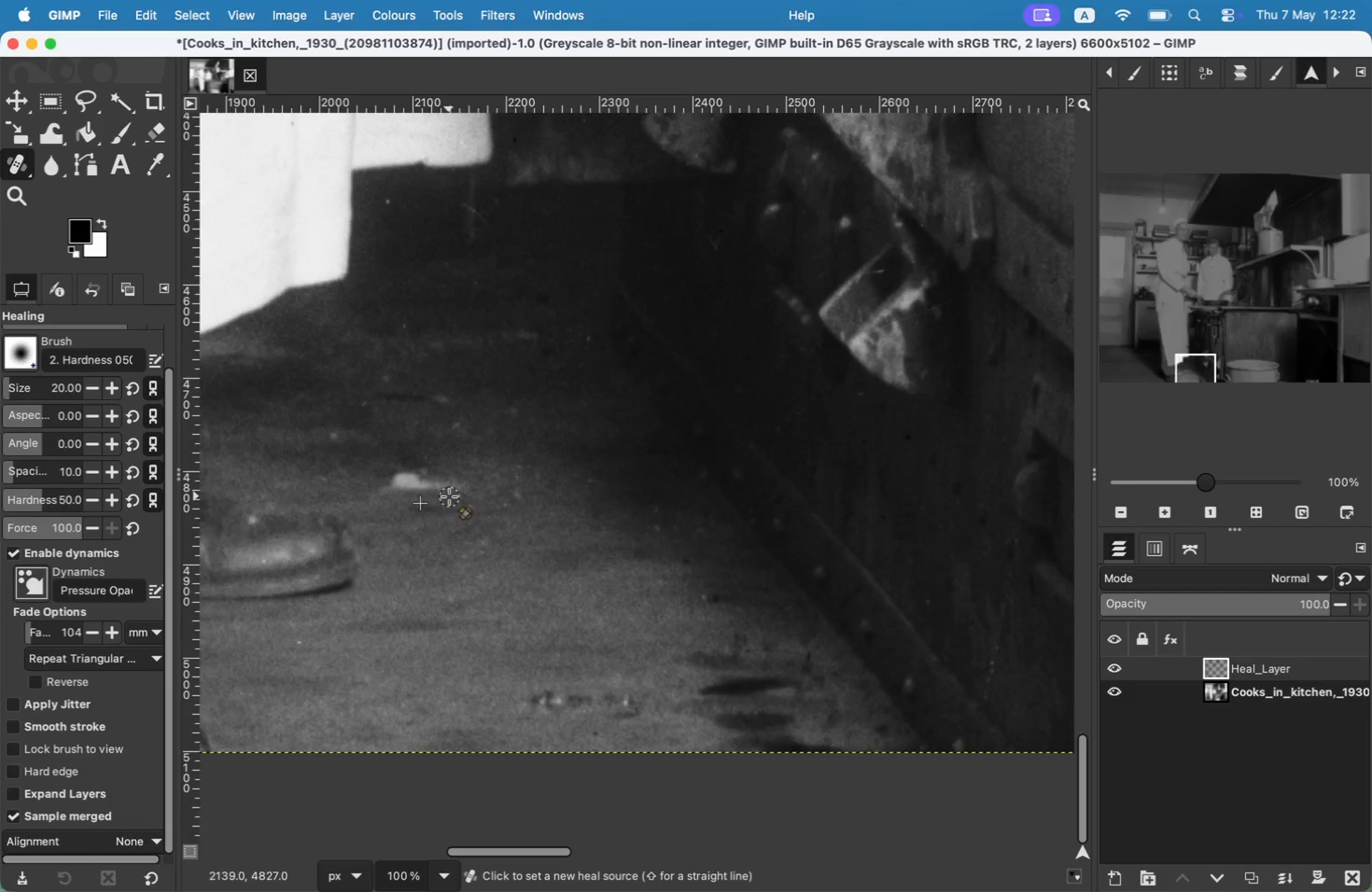 
left_click_drag(start_coordinate=[434, 489], to_coordinate=[423, 474])
 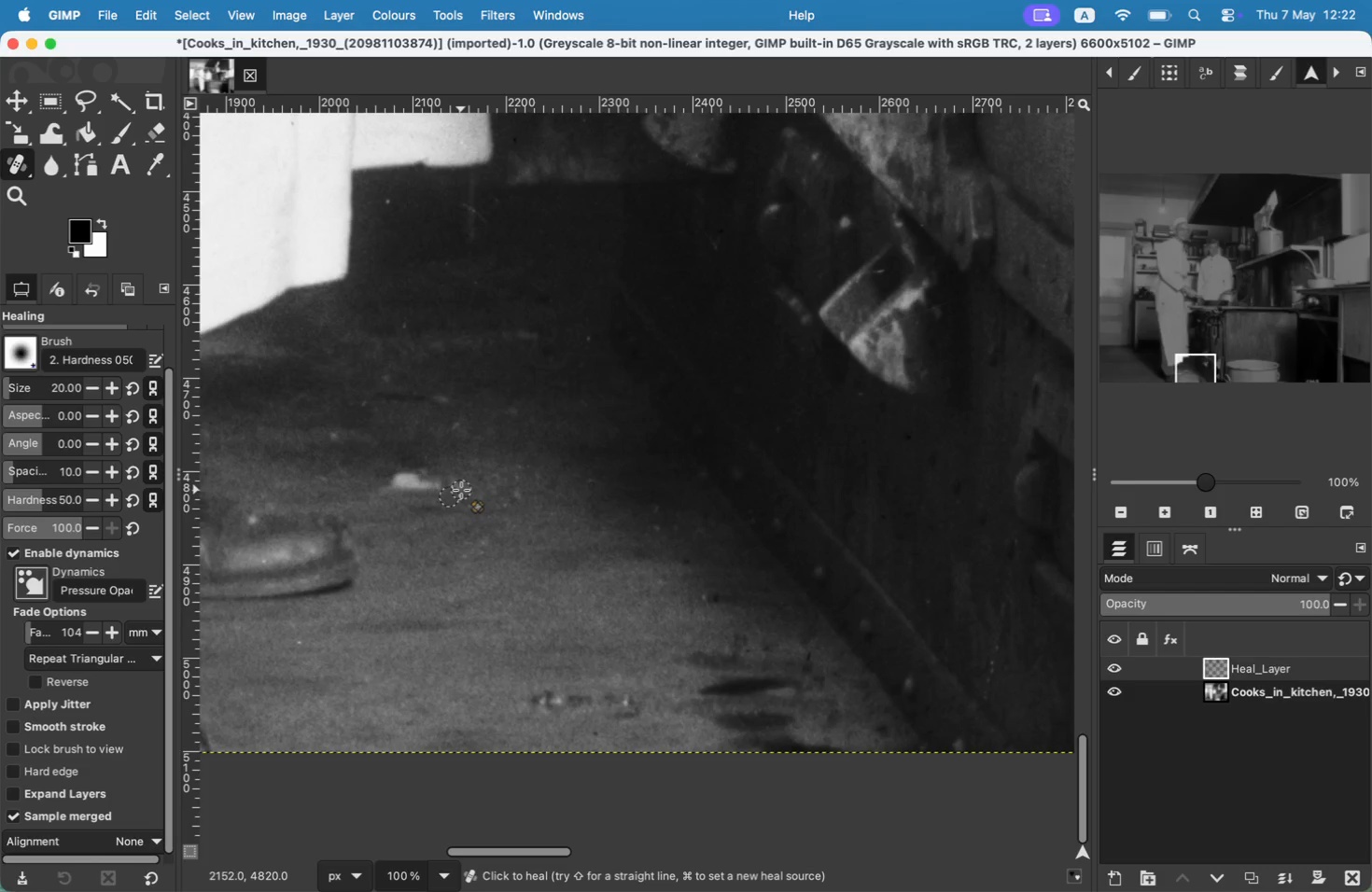 
key(Meta+CommandLeft)
 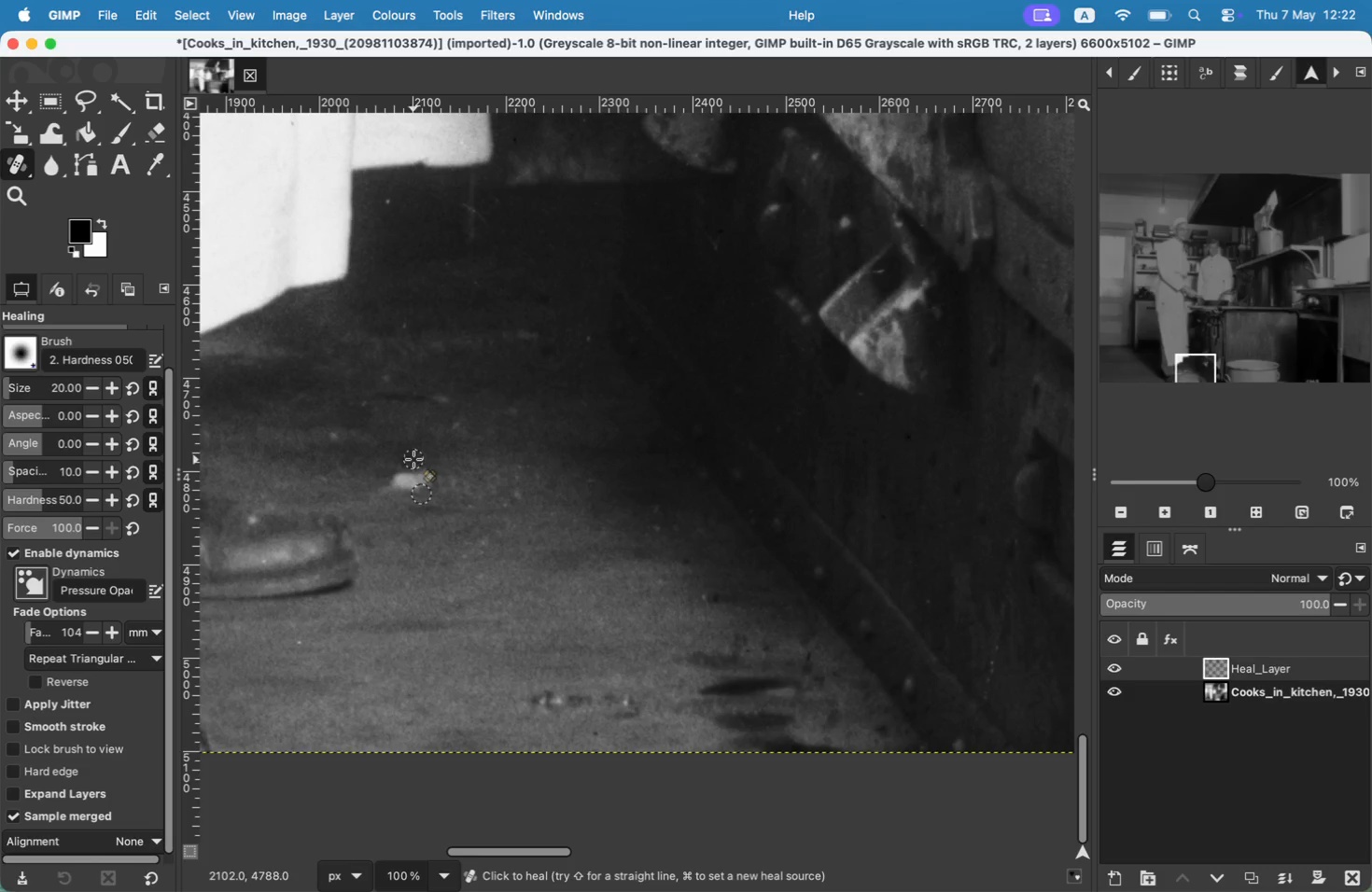 
left_click([413, 458])
 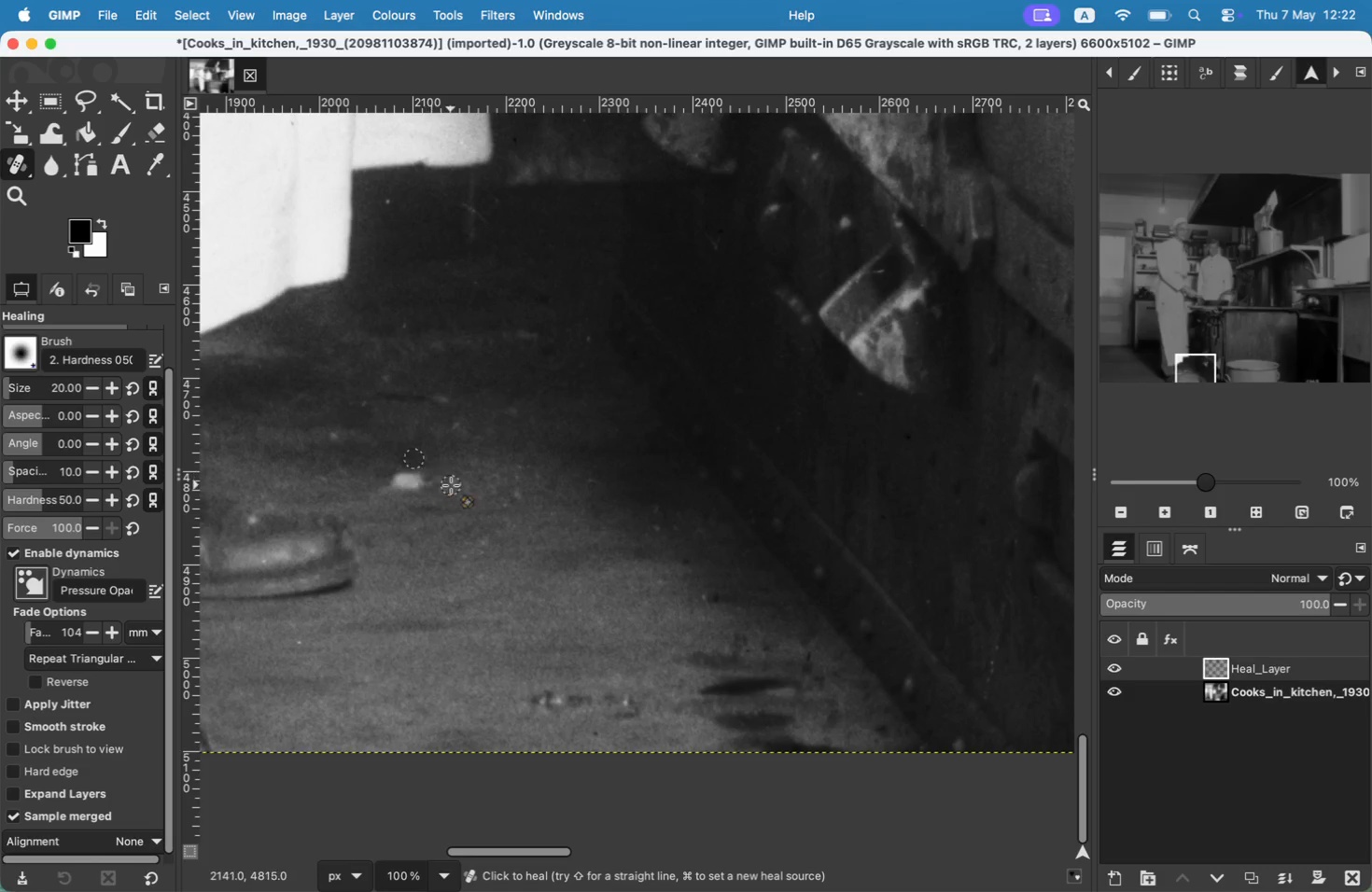 
left_click_drag(start_coordinate=[426, 472], to_coordinate=[427, 478])
 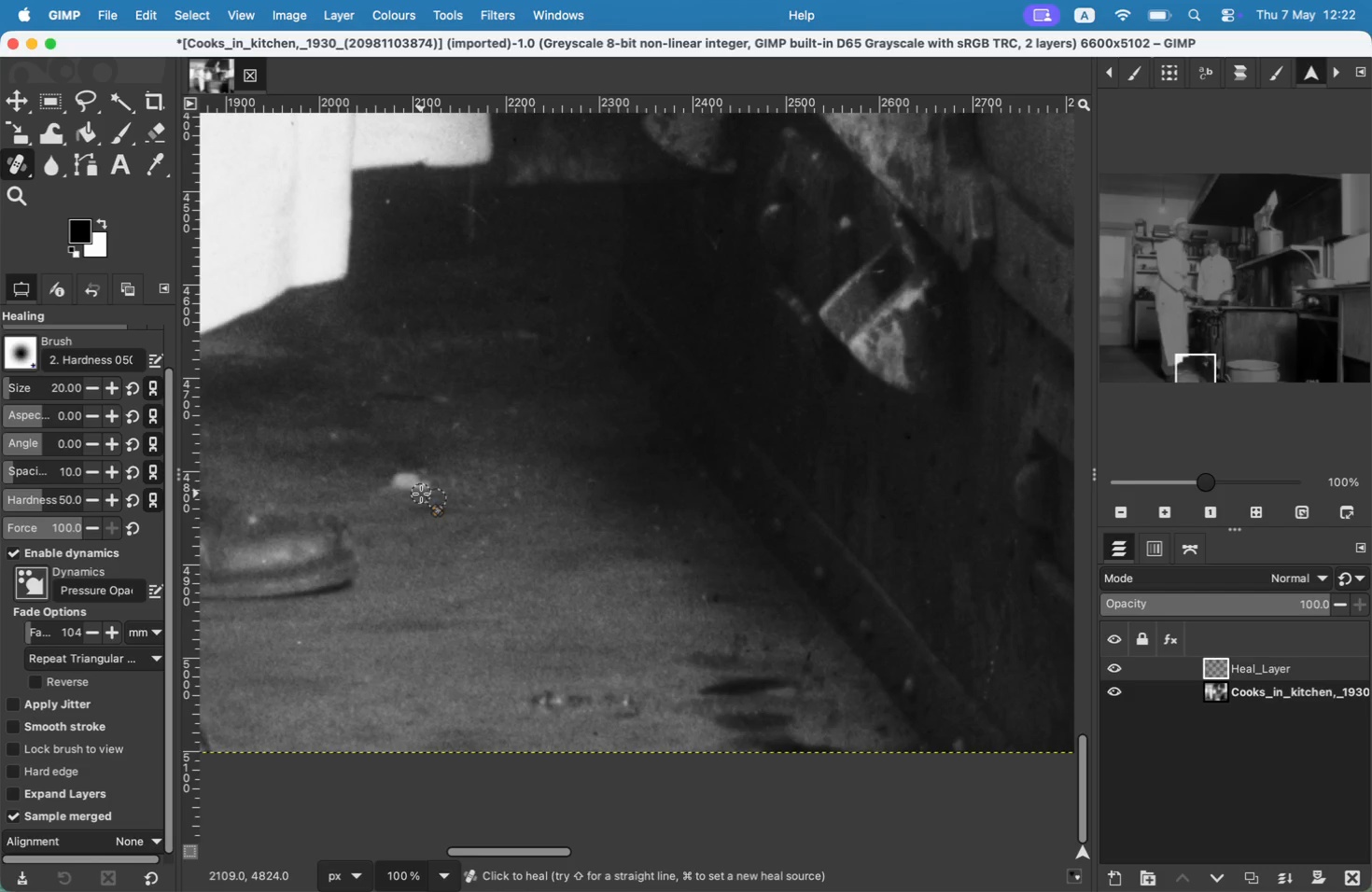 
key(Meta+CommandLeft)
 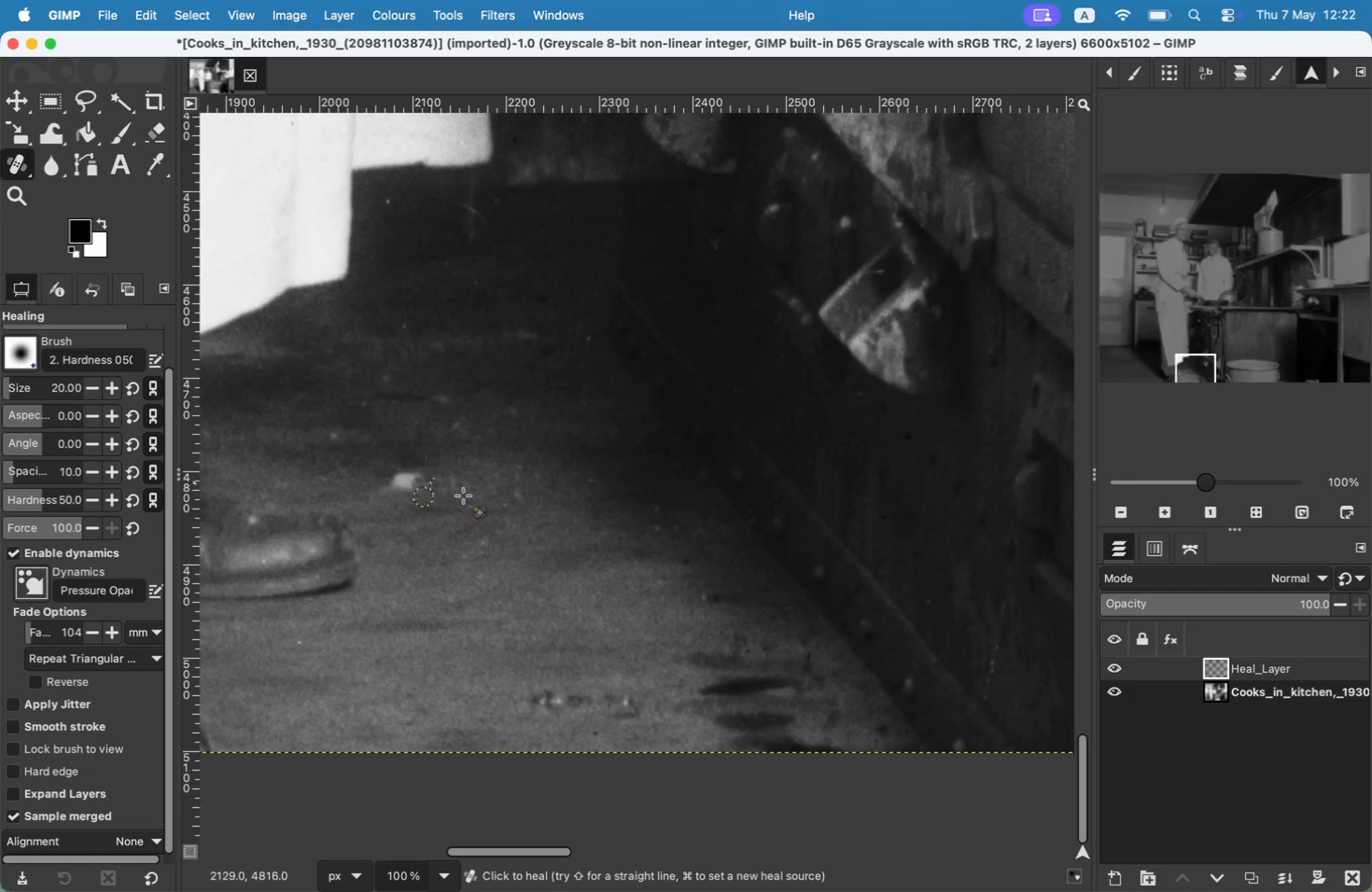 
left_click_drag(start_coordinate=[419, 487], to_coordinate=[417, 481])
 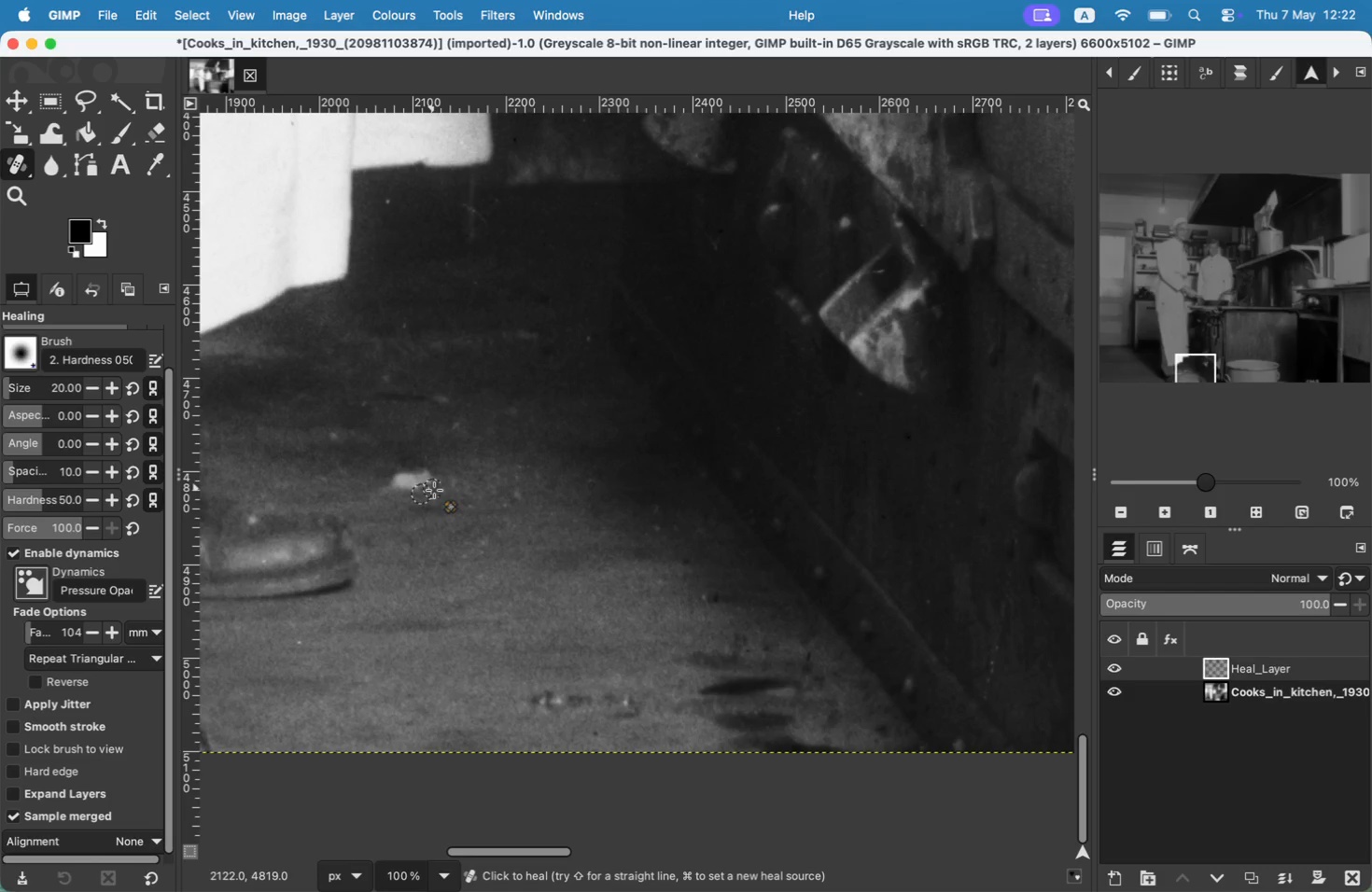 
key(Meta+CommandLeft)
 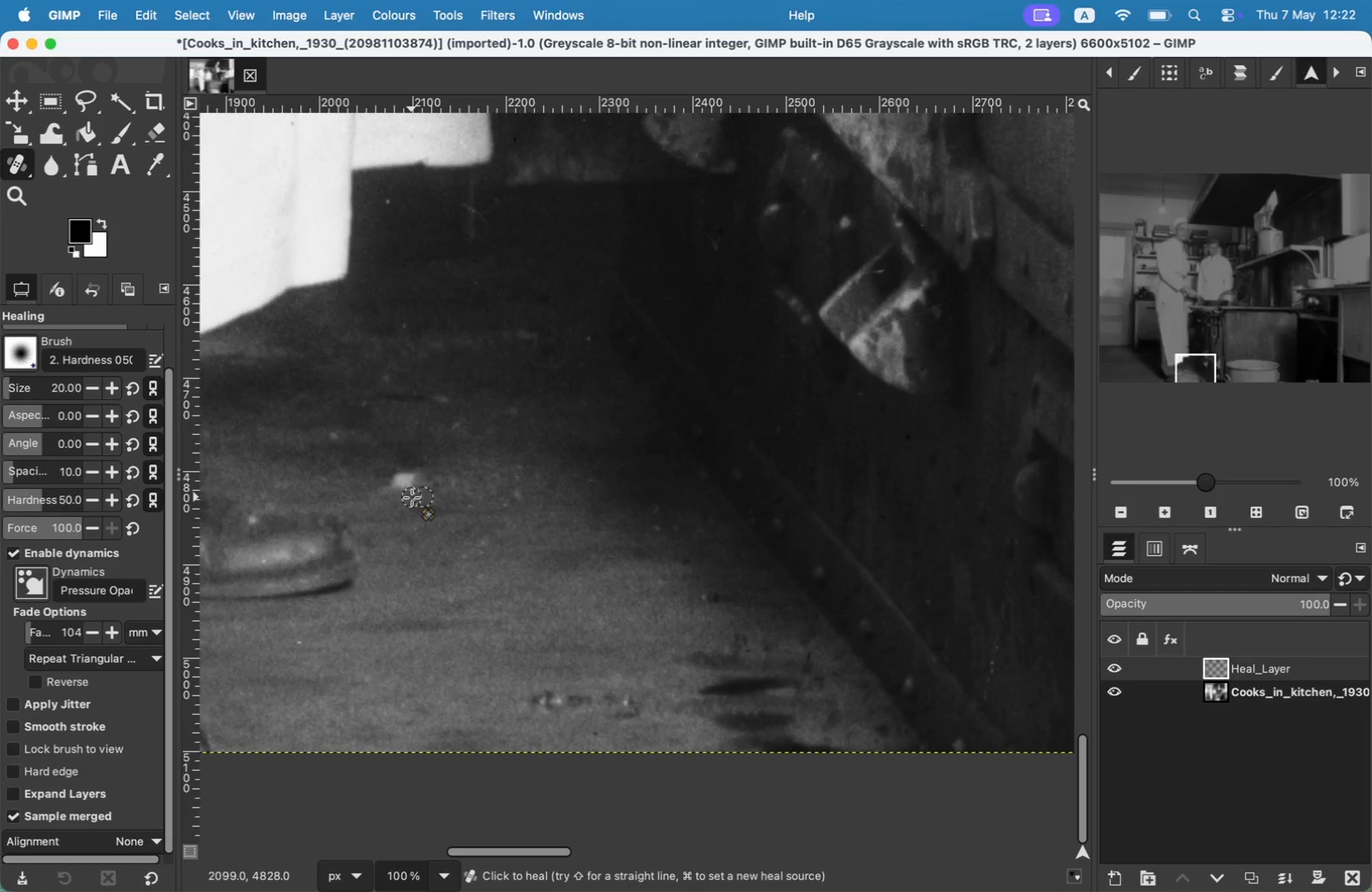 
left_click([412, 497])
 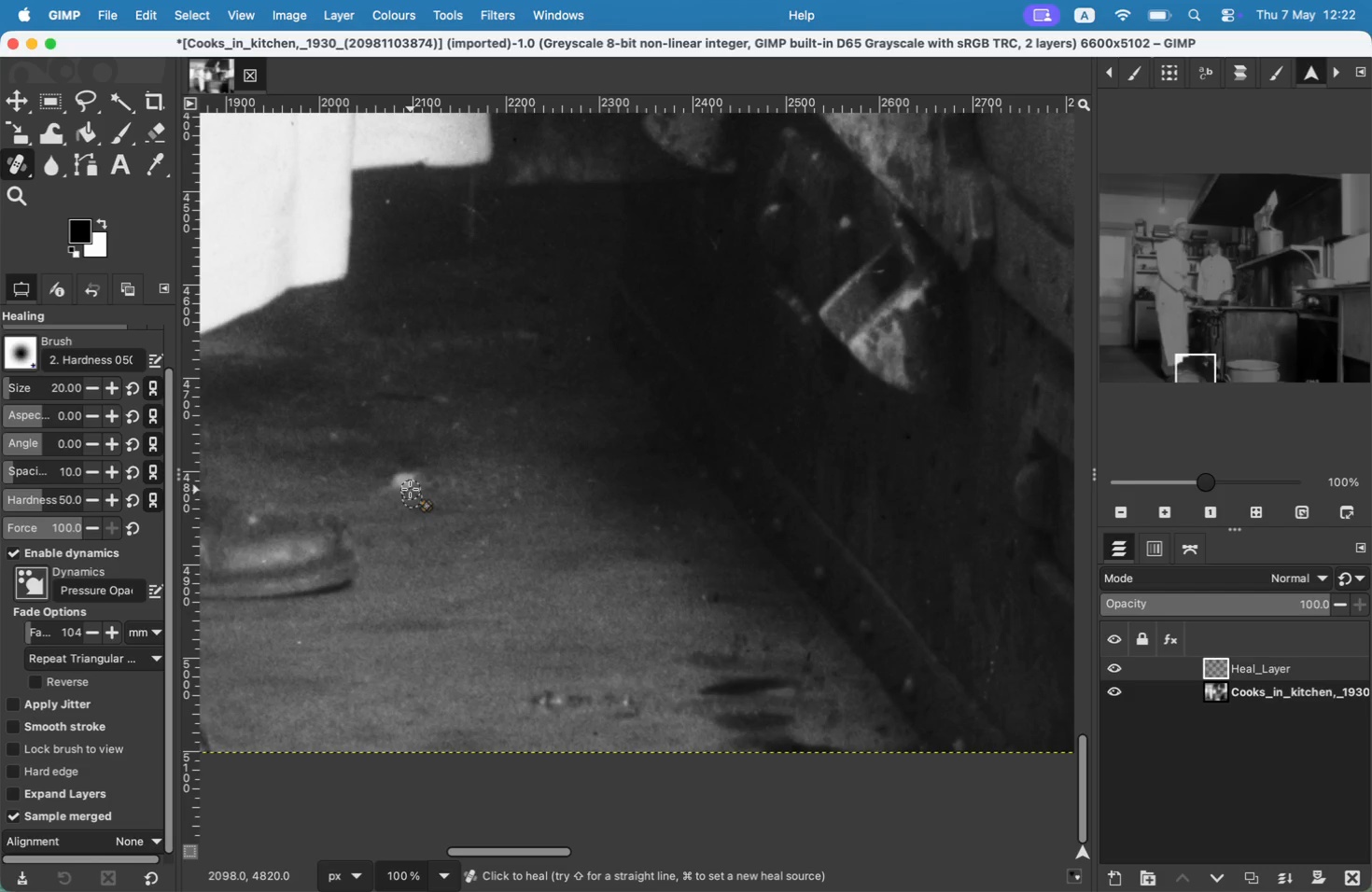 
left_click([408, 479])
 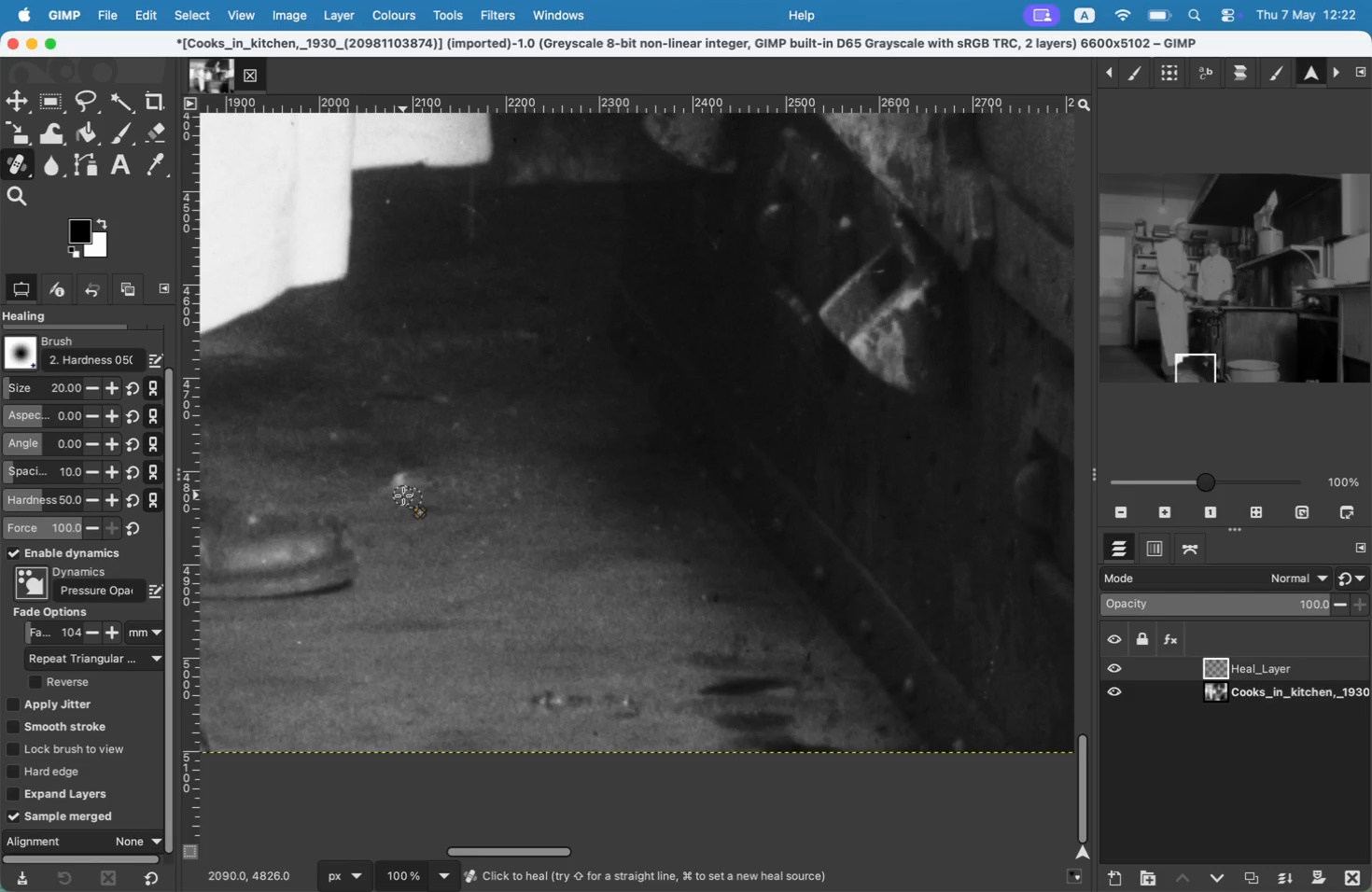 
left_click_drag(start_coordinate=[415, 478], to_coordinate=[414, 472])
 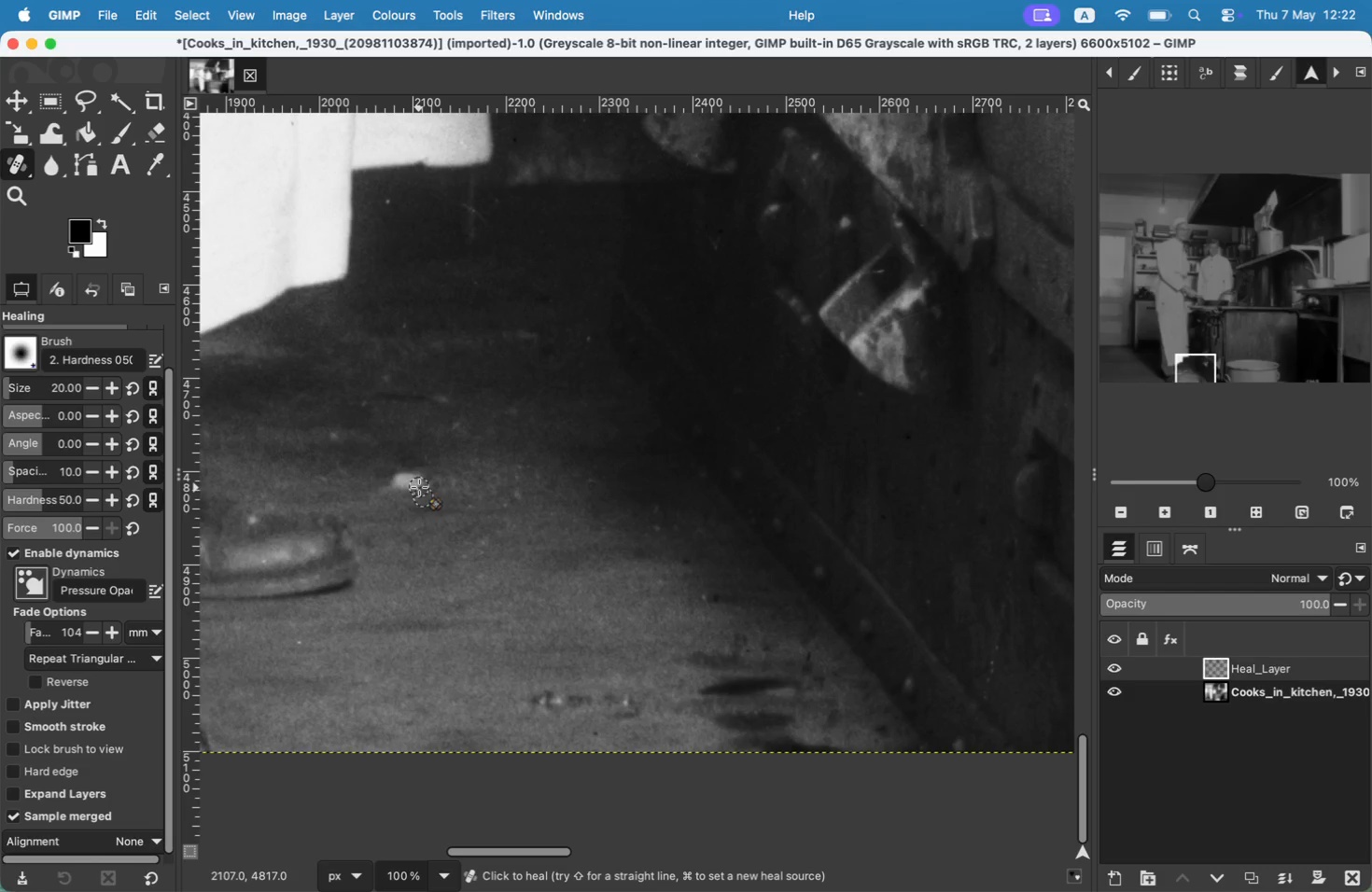 
hold_key(key=CommandLeft, duration=0.31)
 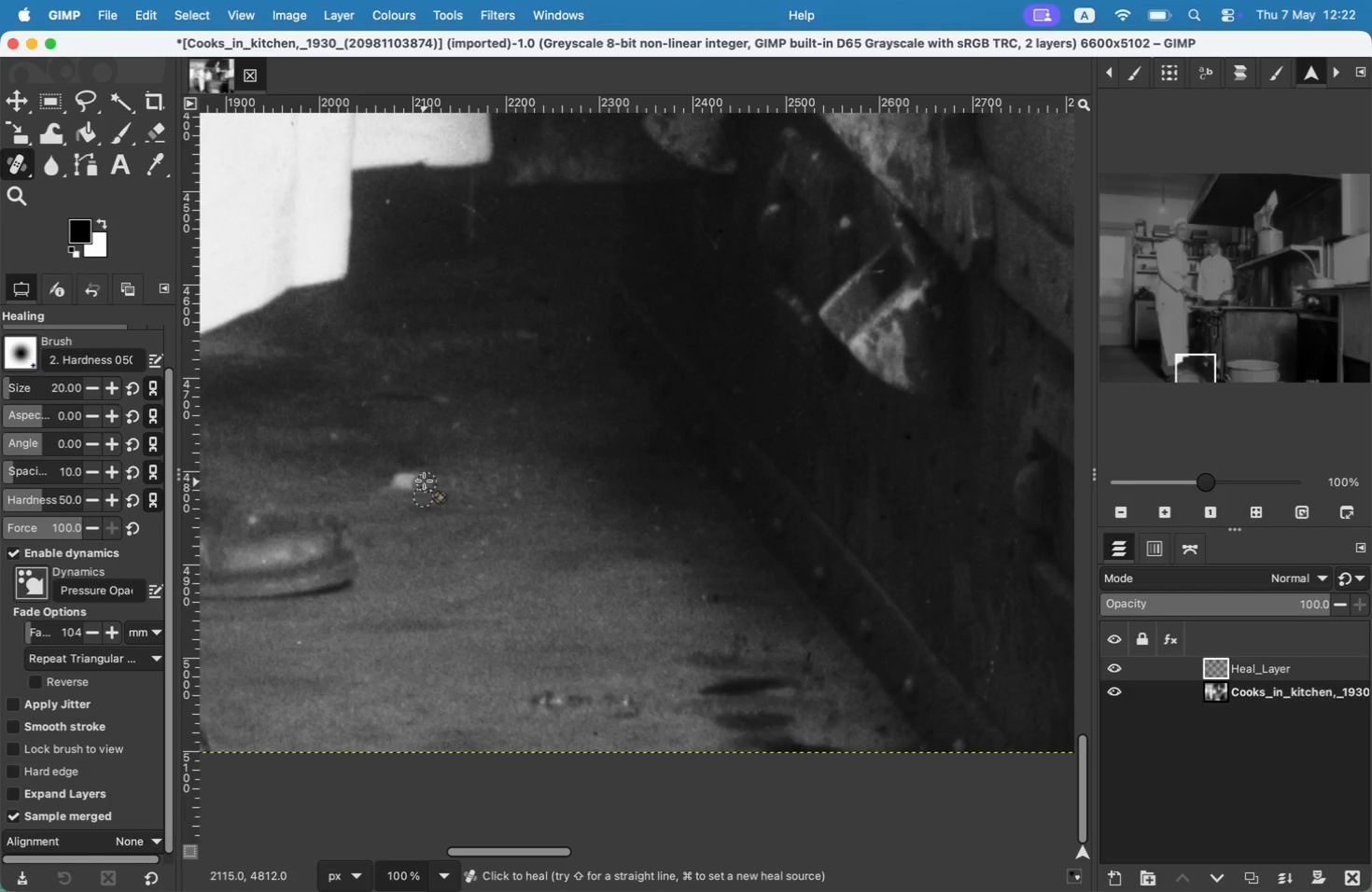 
left_click_drag(start_coordinate=[402, 488], to_coordinate=[401, 481])
 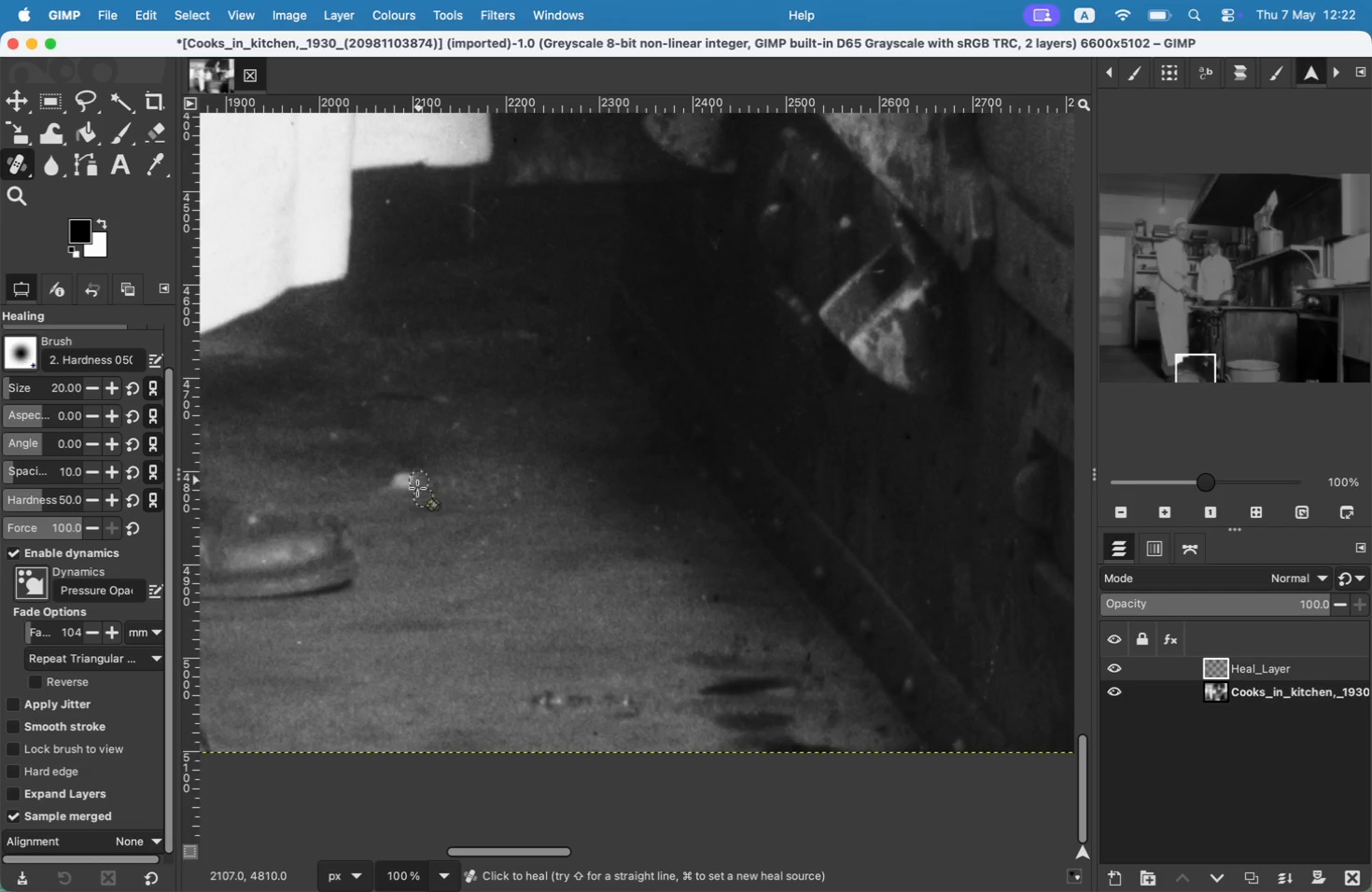 
left_click_drag(start_coordinate=[403, 483], to_coordinate=[415, 469])
 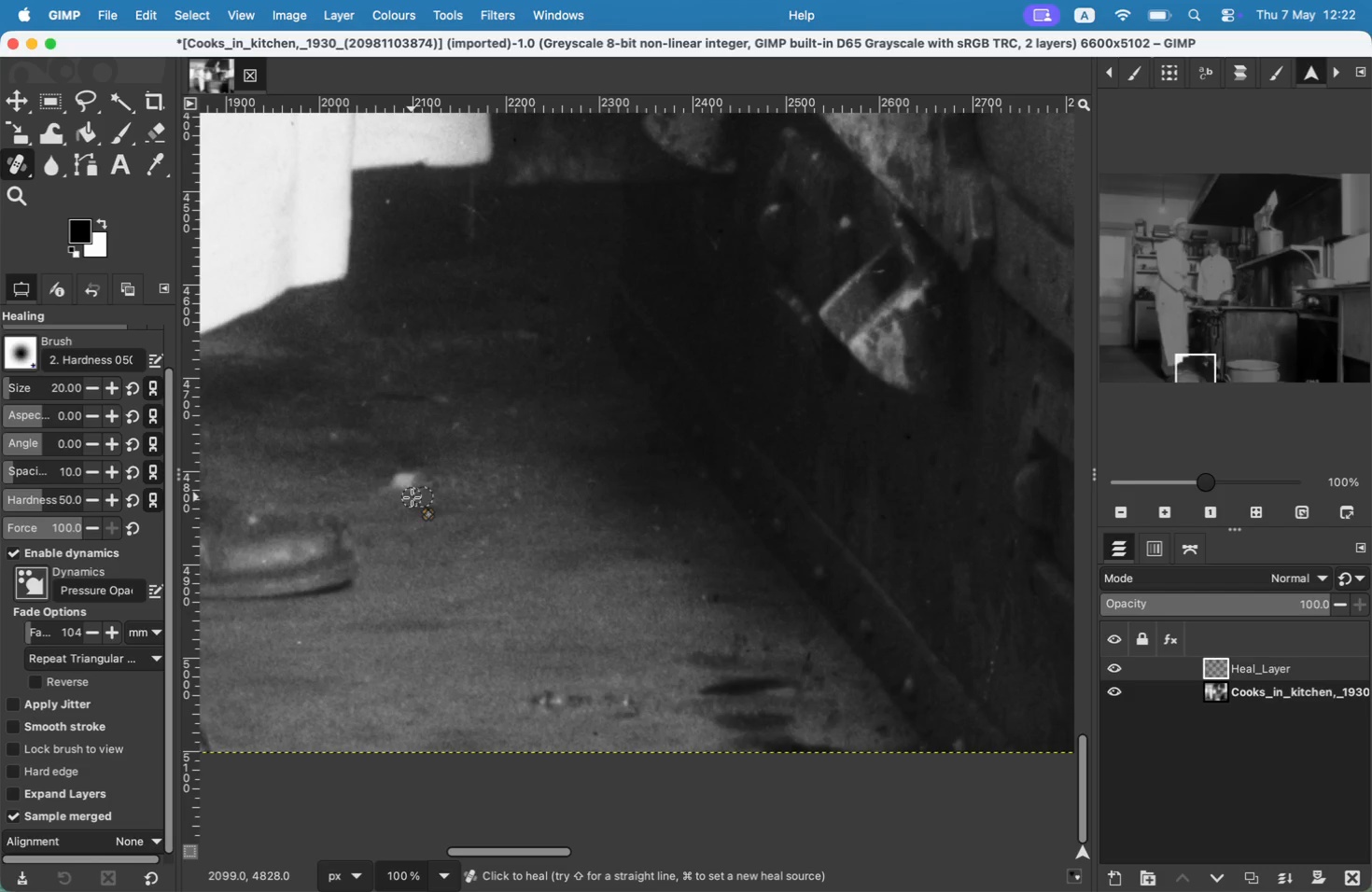 
hold_key(key=CommandLeft, duration=0.38)
 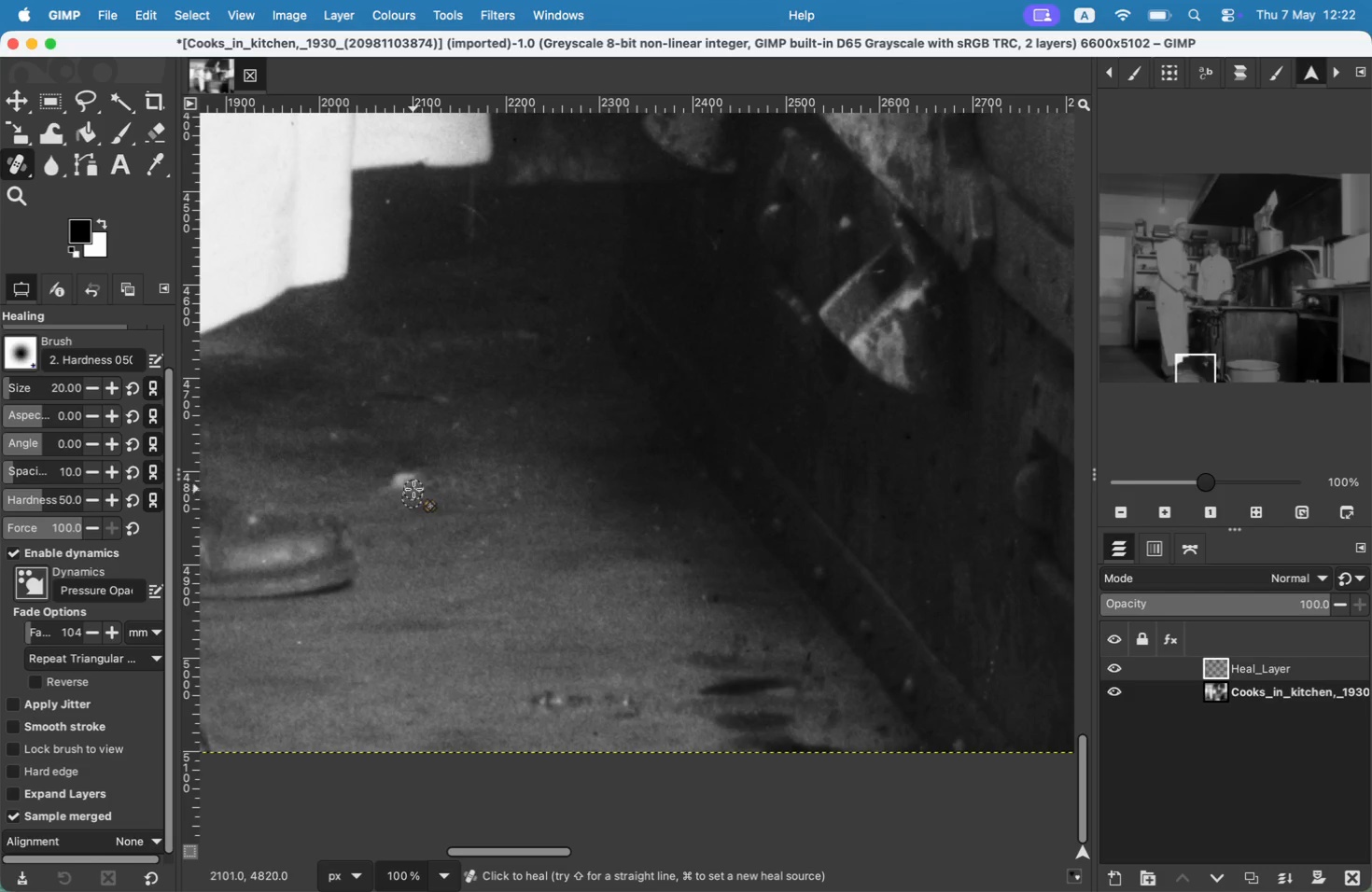 
left_click_drag(start_coordinate=[392, 488], to_coordinate=[399, 474])
 